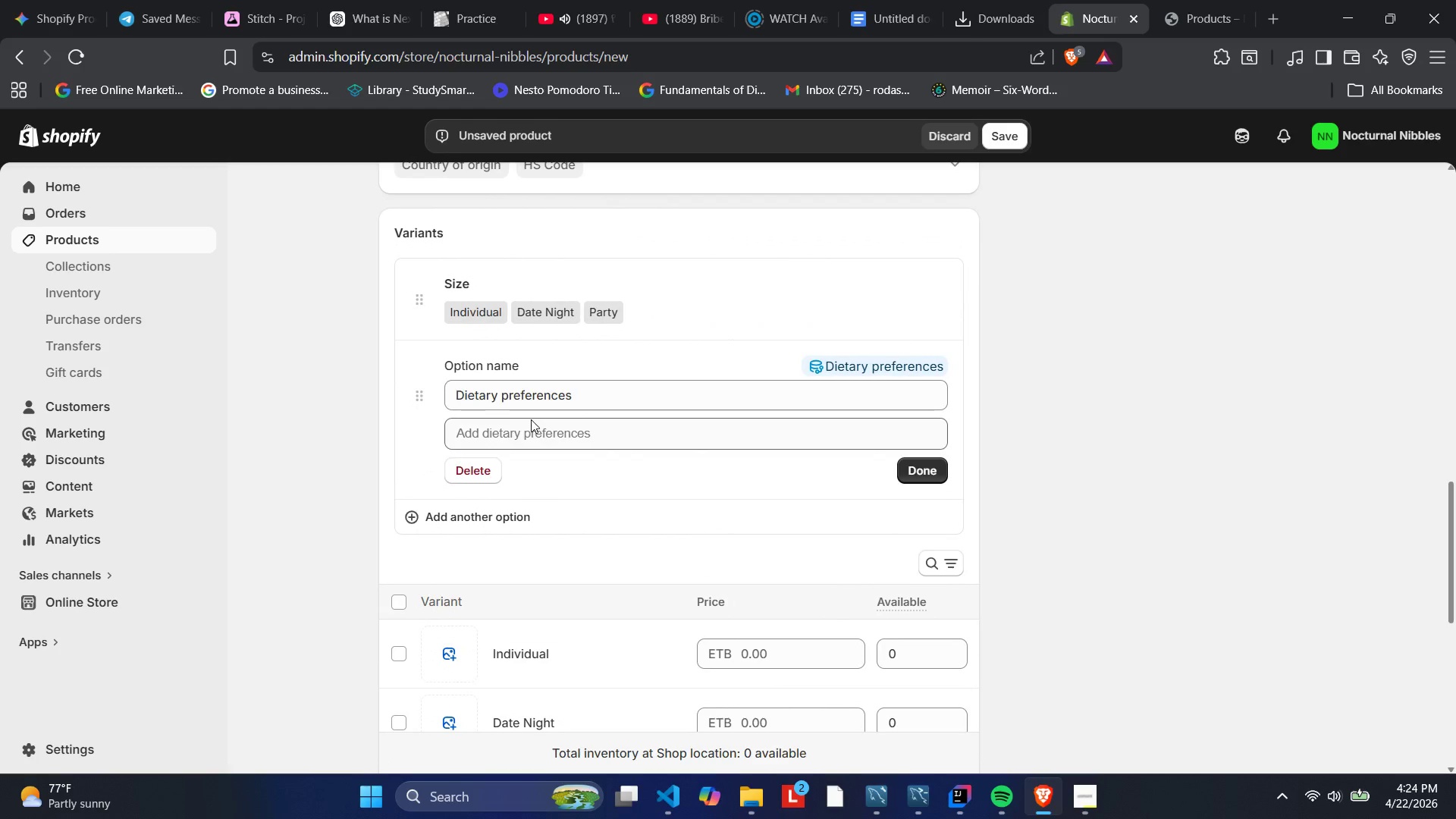 
left_click([520, 441])
 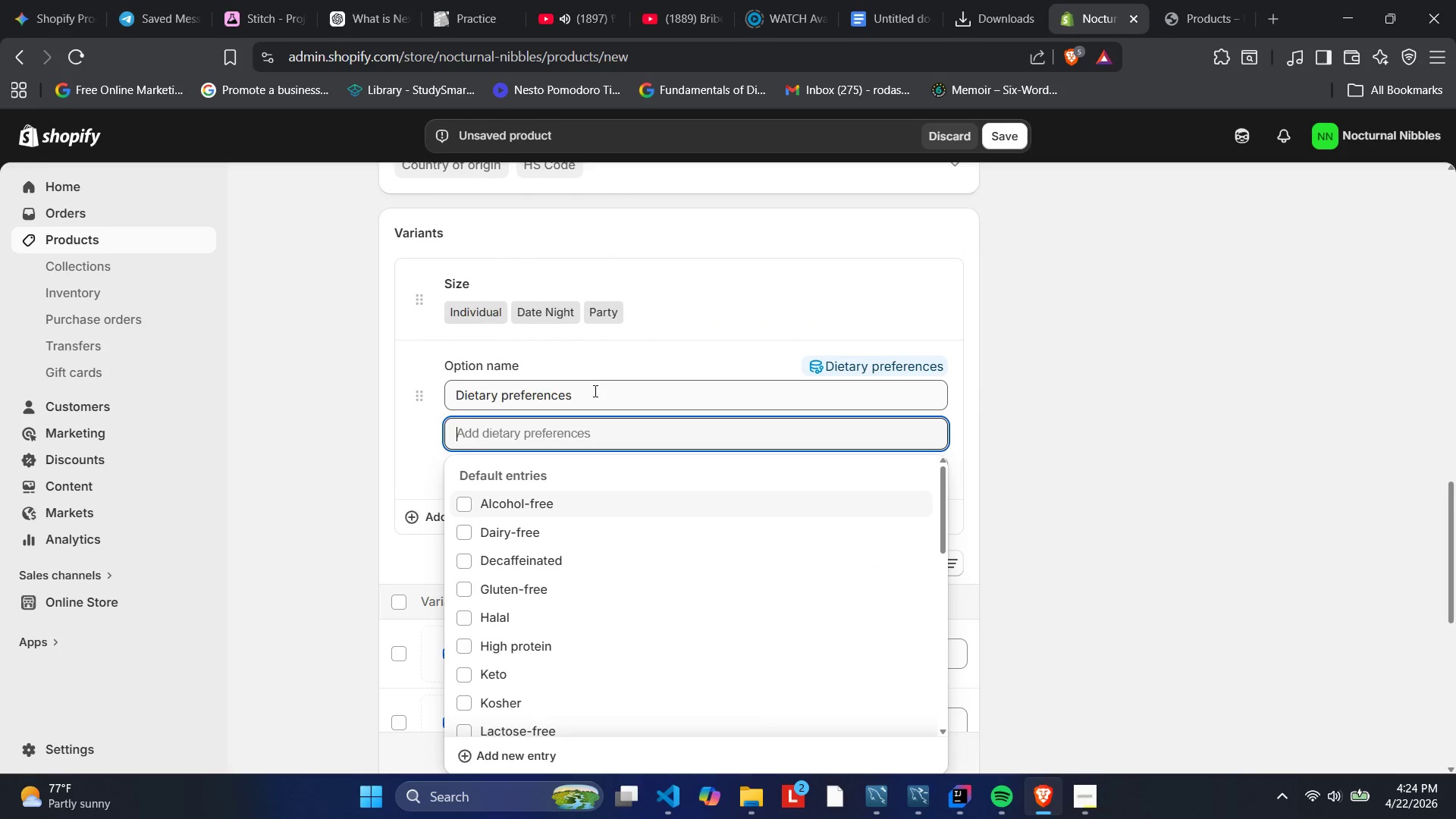 
left_click([594, 391])
 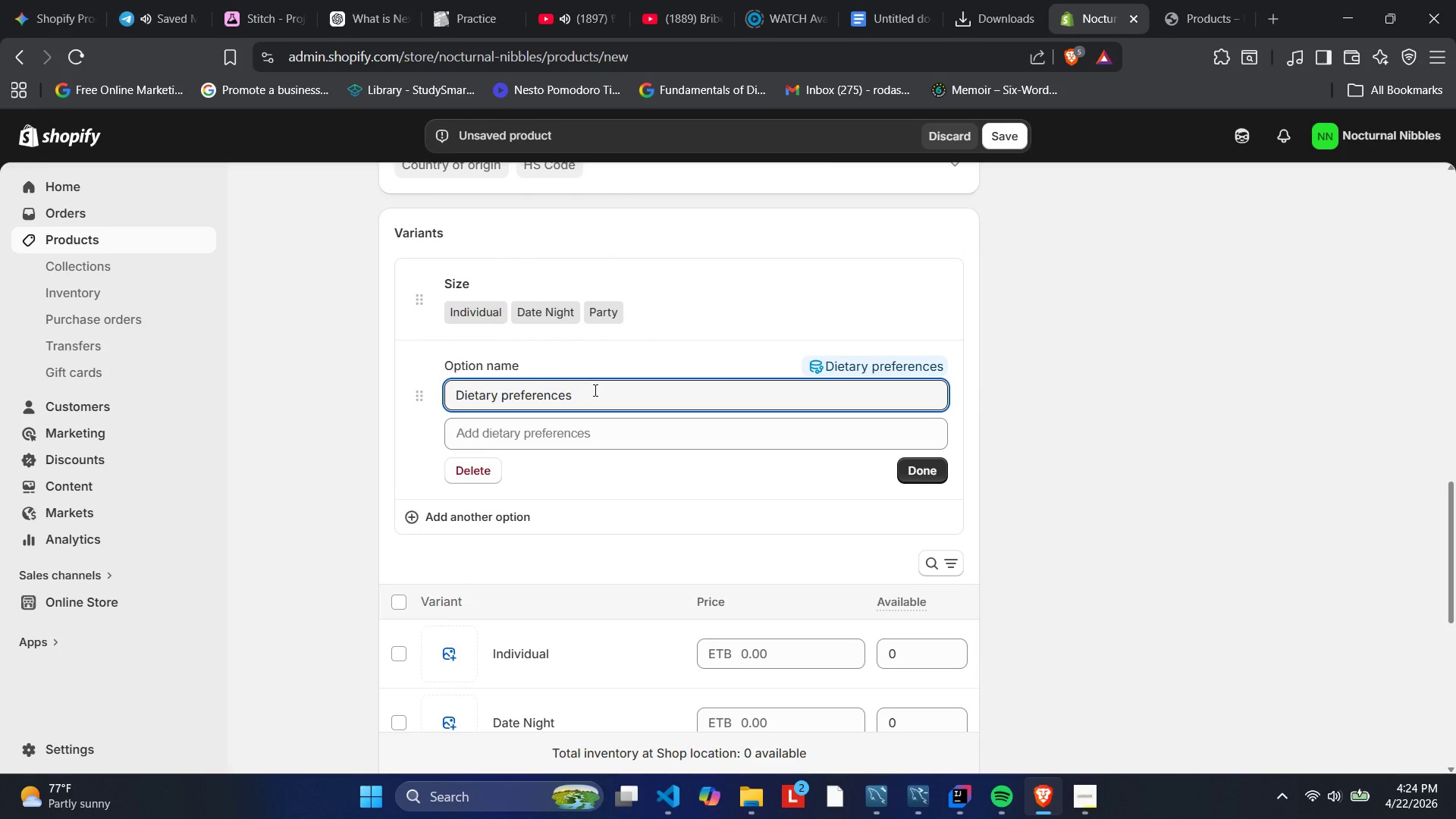 
key(Backspace)
 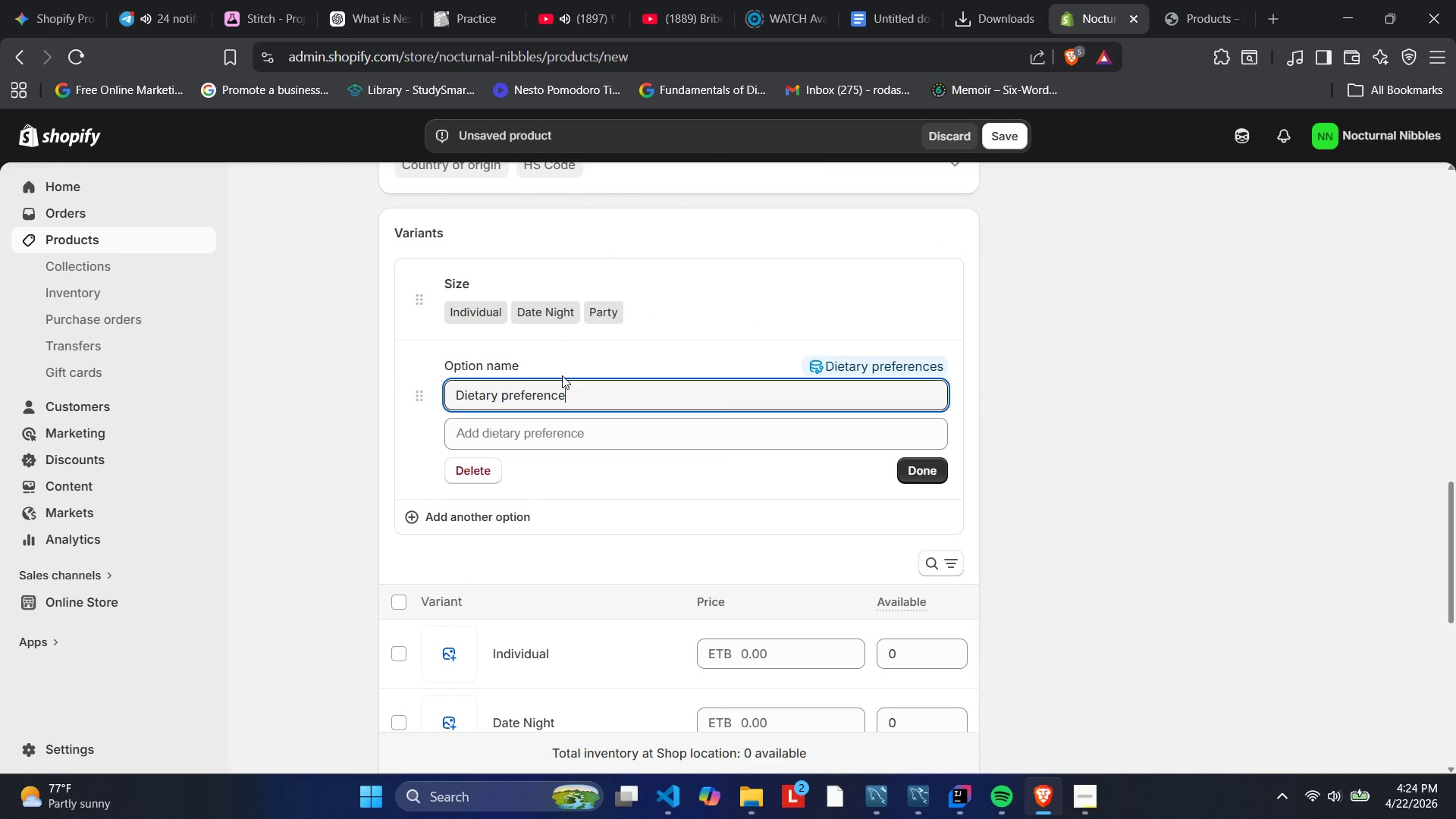 
mouse_move([530, 442])
 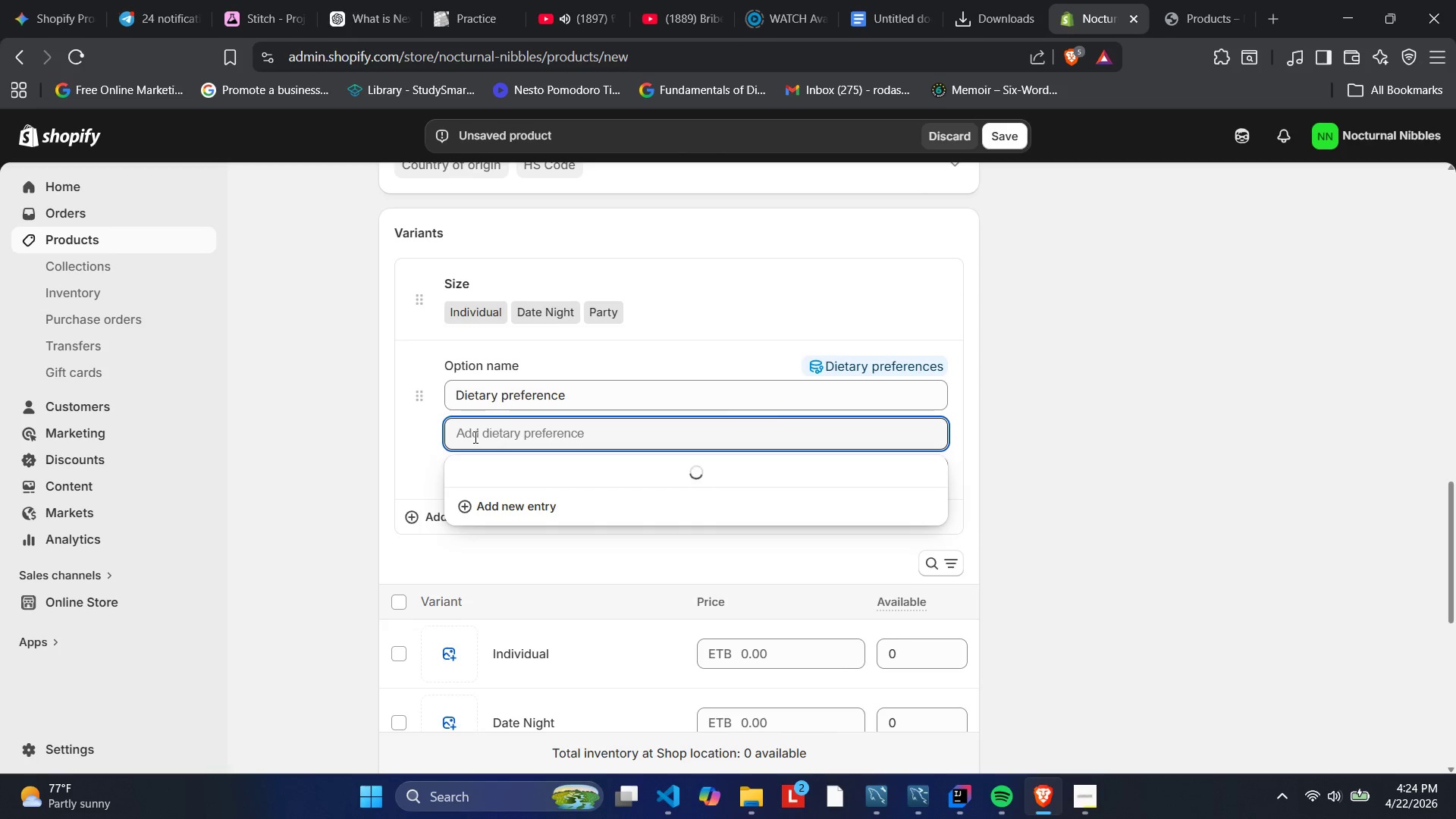 
type(STANDARD)
 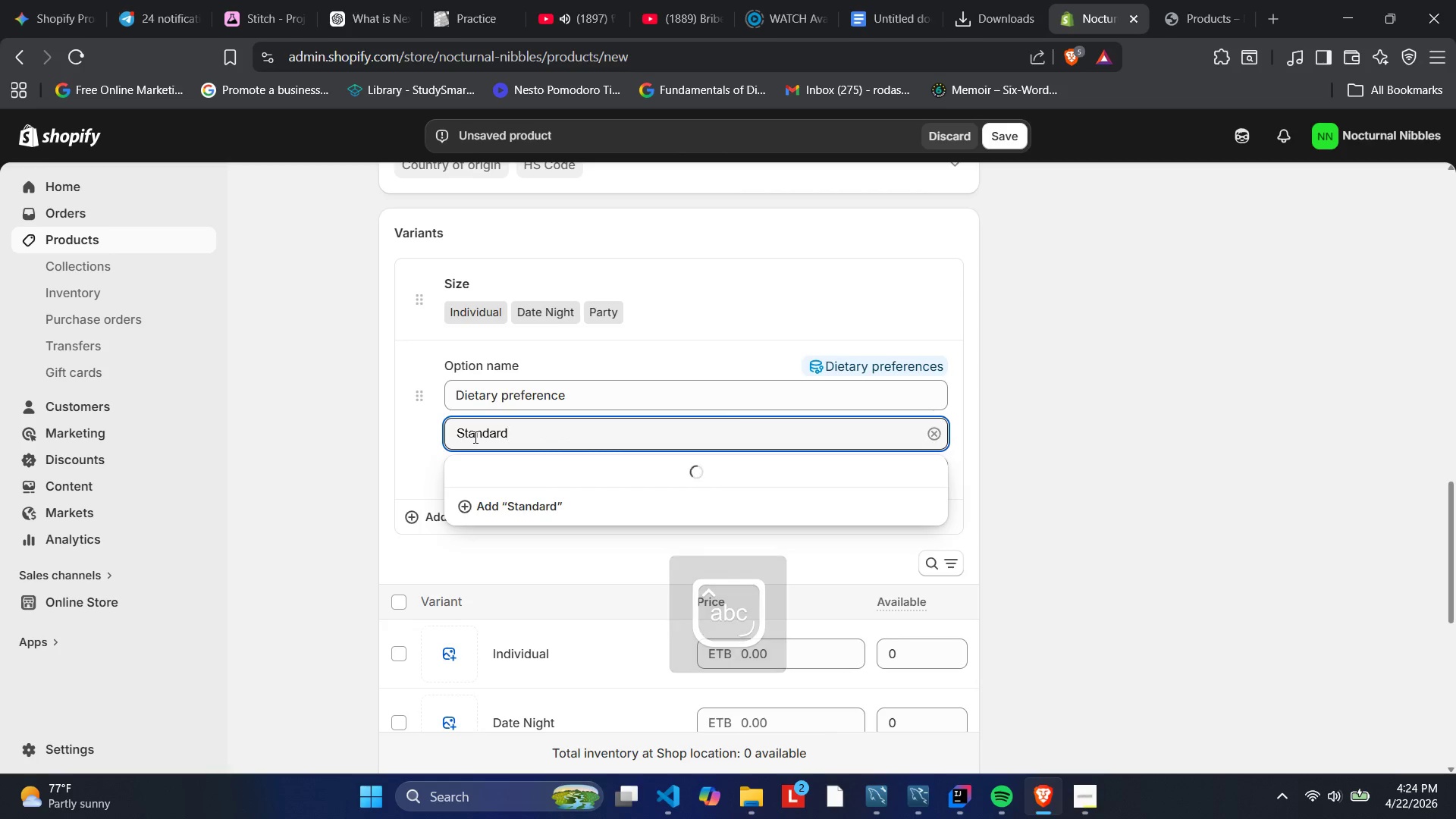 
hold_key(key=CapsLock, duration=0.38)
 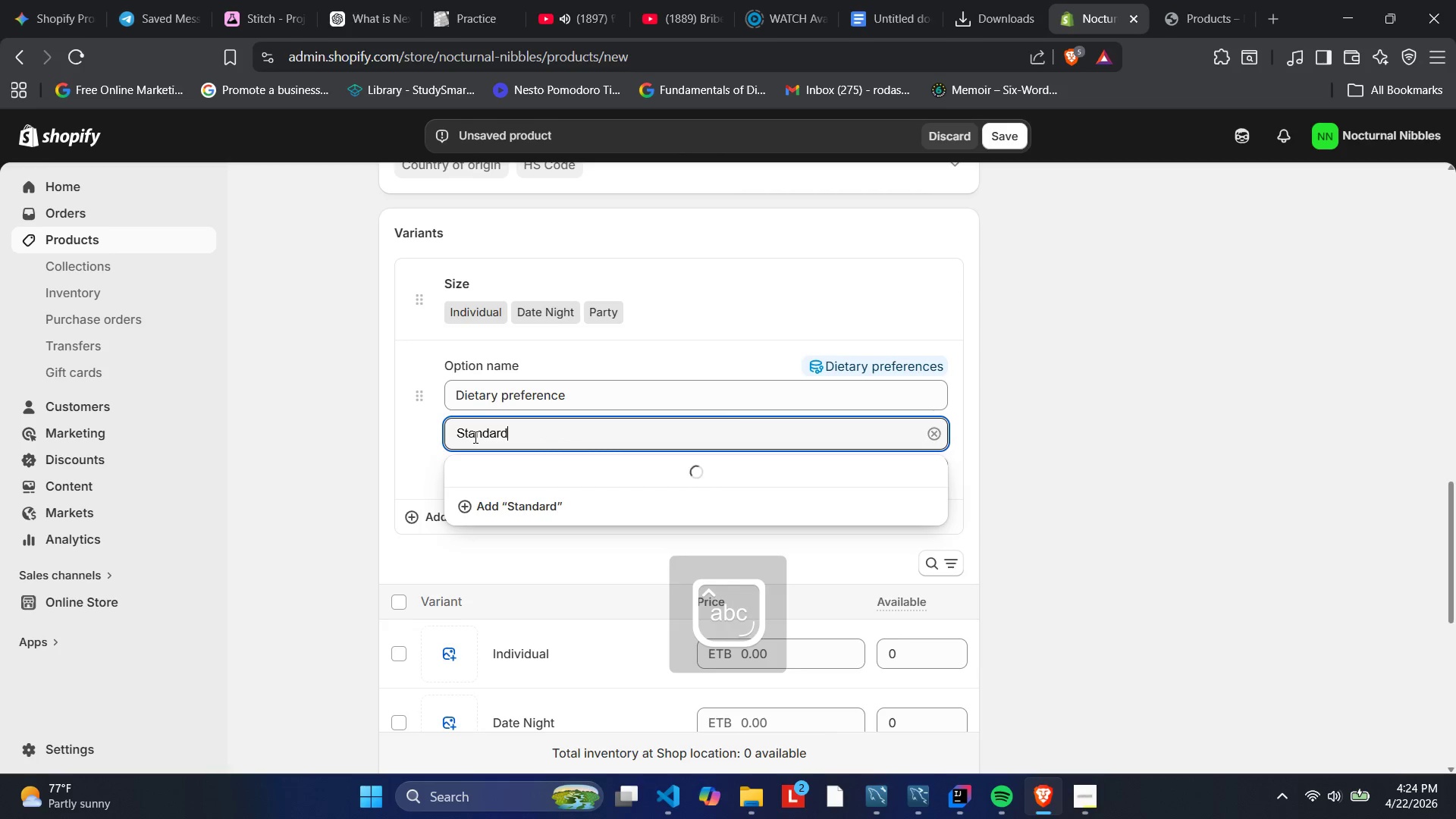 
key(Enter)
 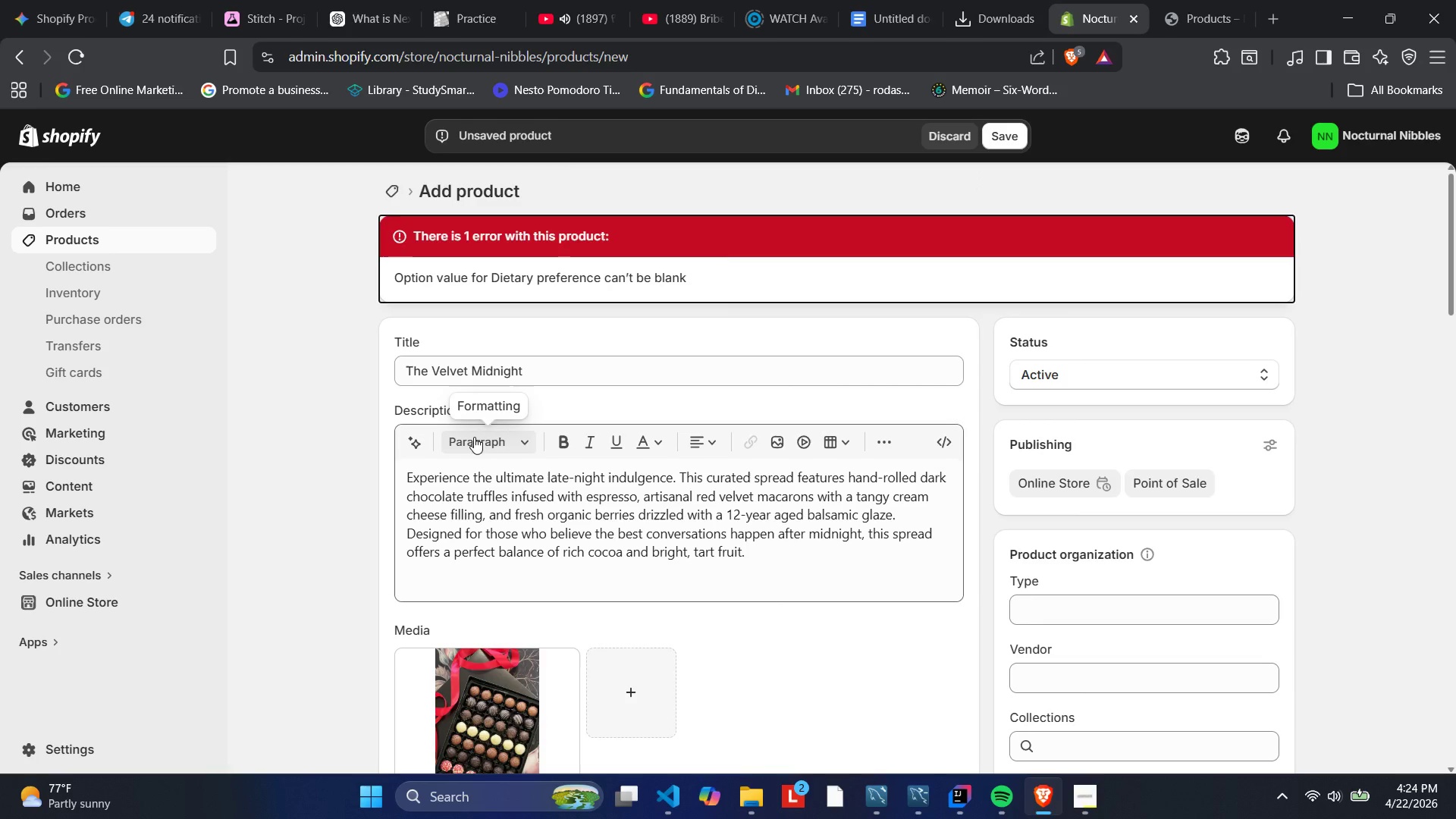 
scroll: coordinate [548, 502], scroll_direction: down, amount: 14.0
 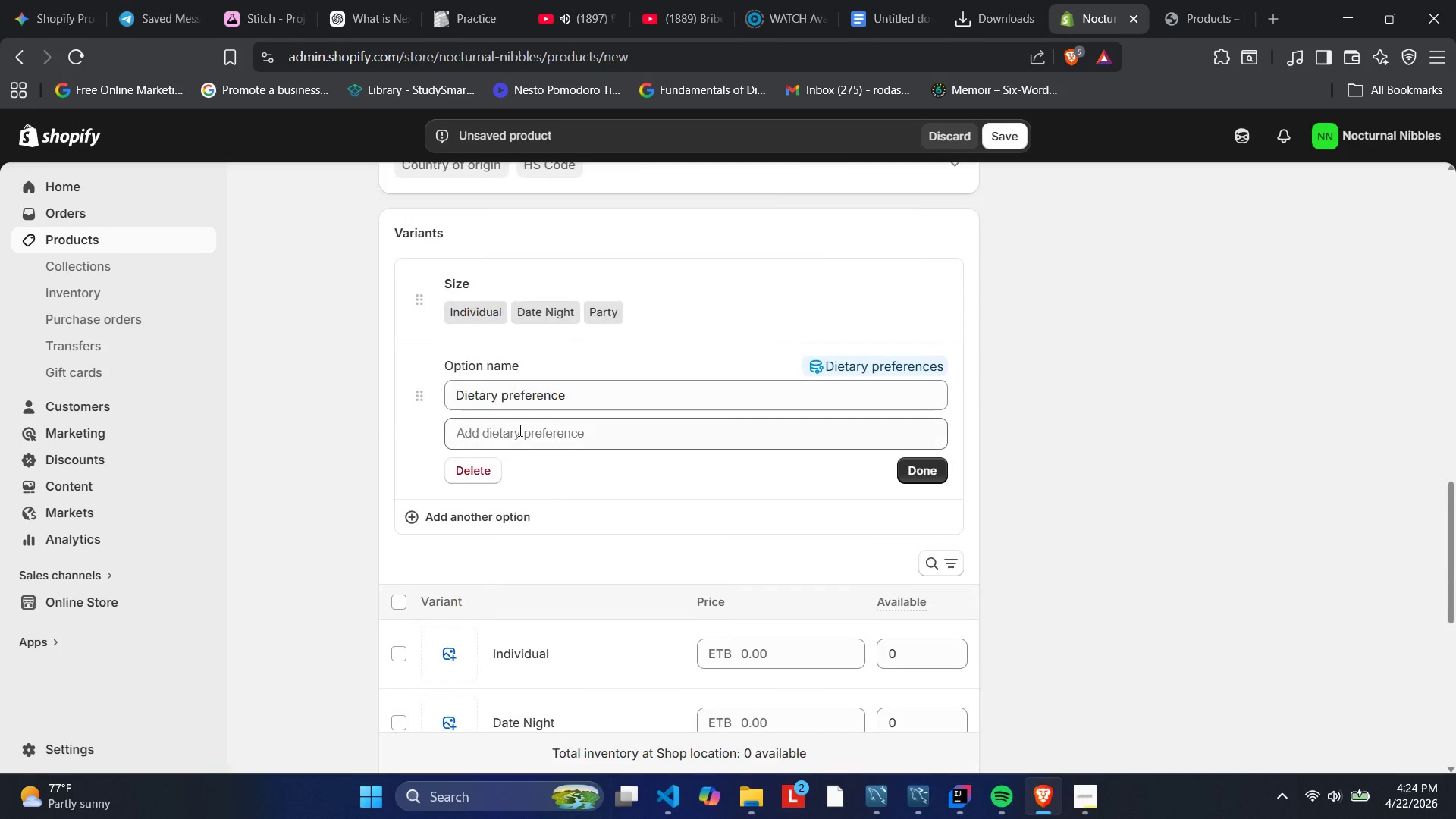 
left_click([519, 430])
 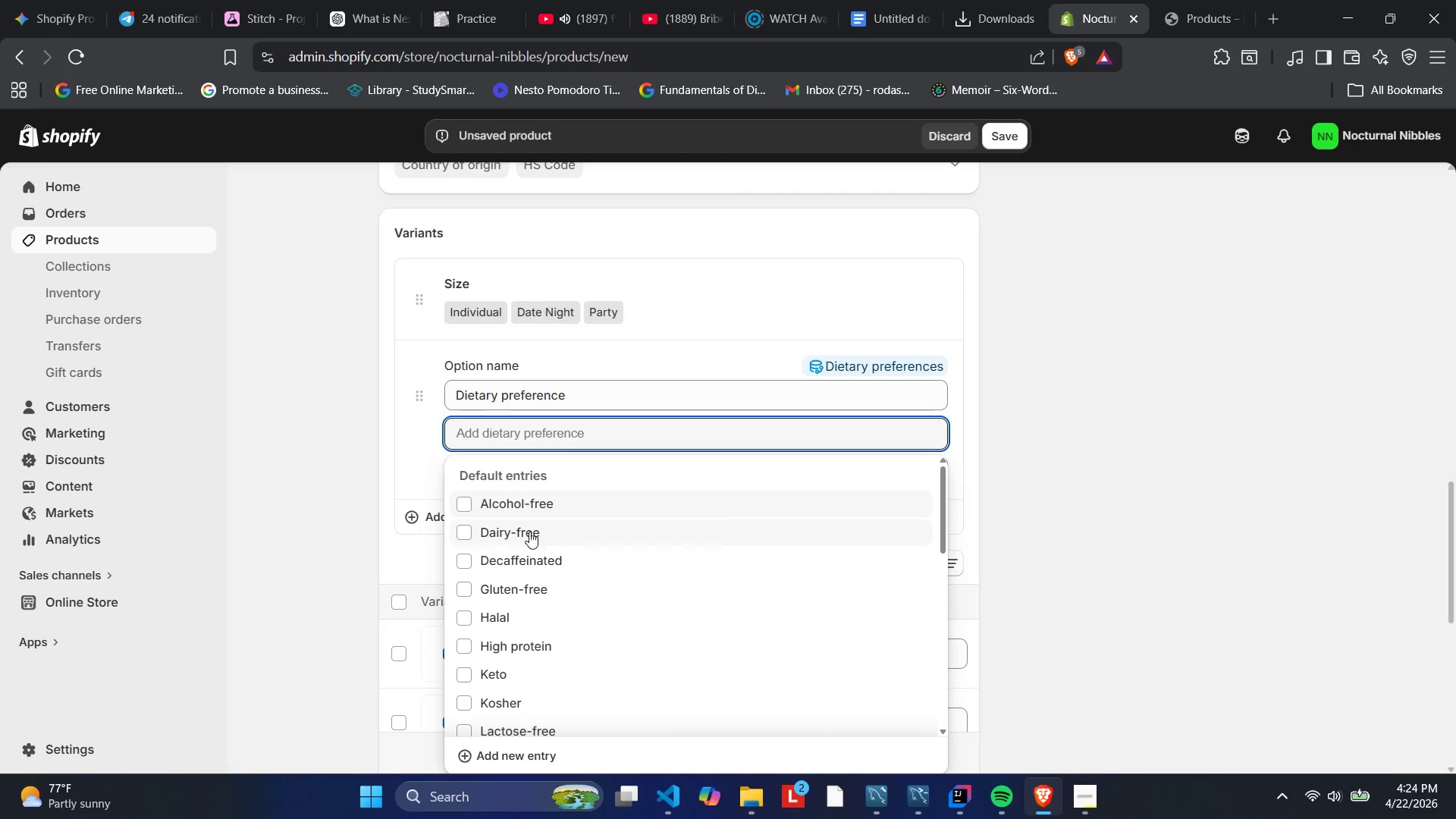 
scroll: coordinate [550, 511], scroll_direction: down, amount: 1.0
 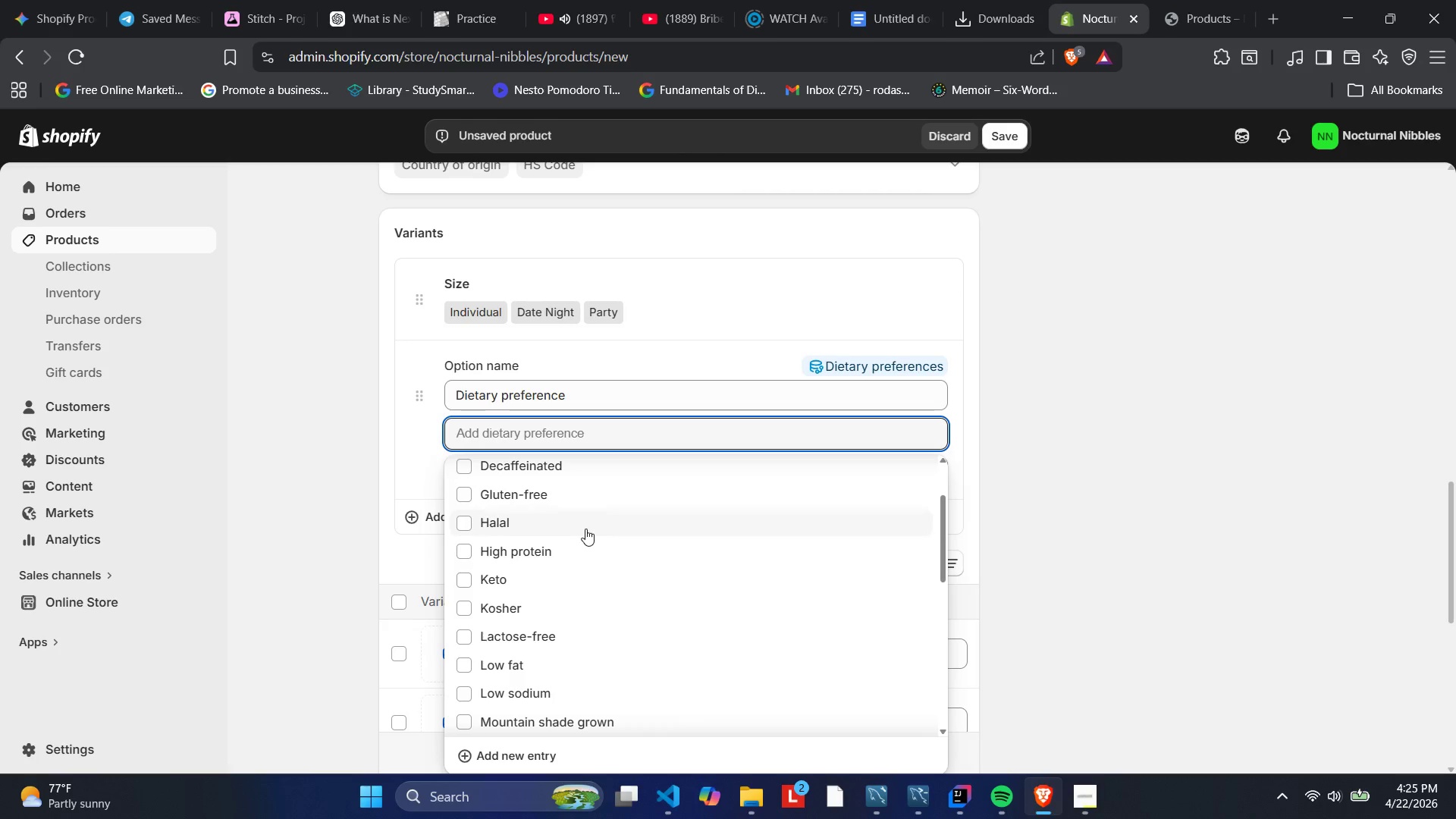 
left_click([511, 761])
 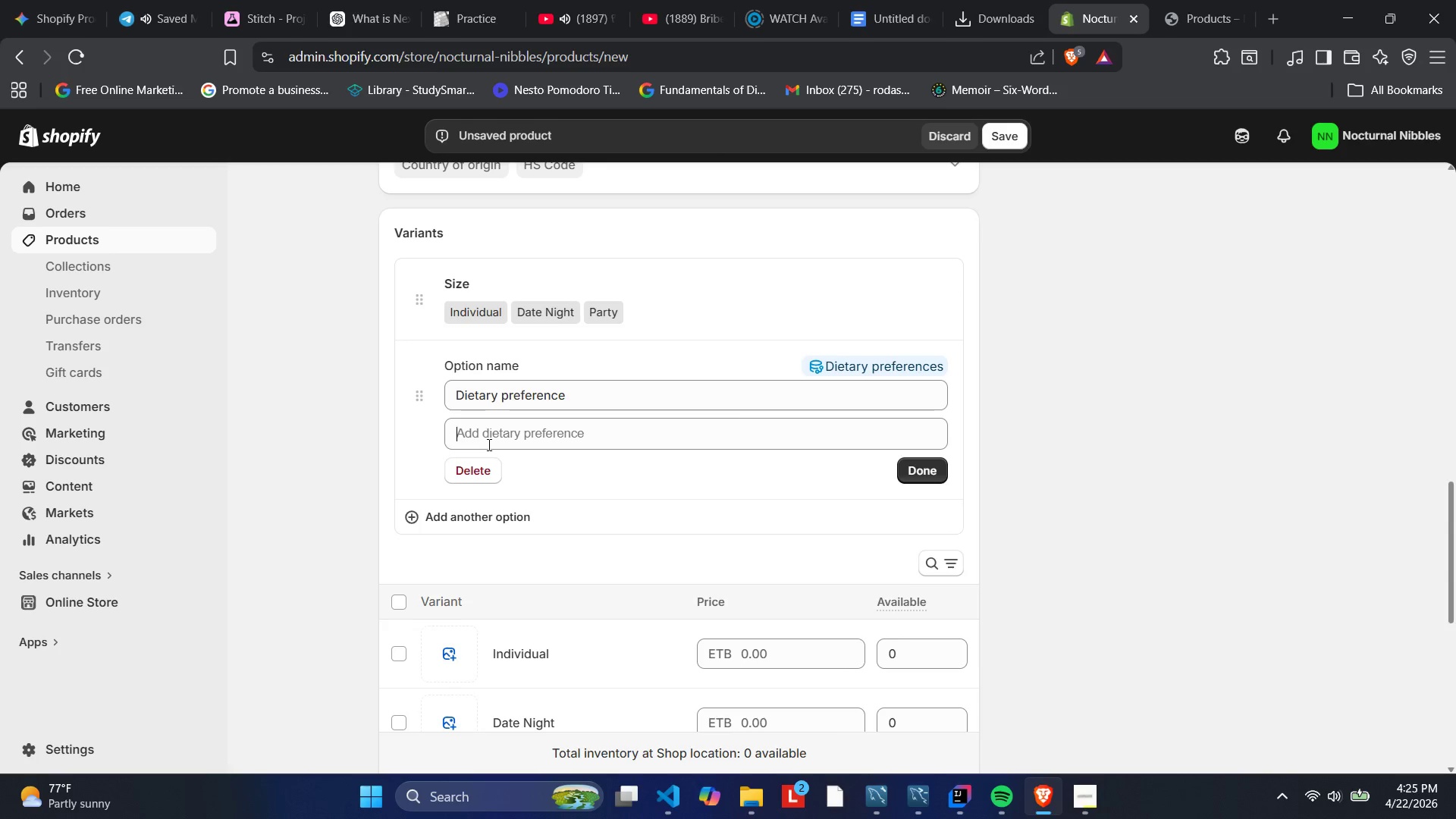 
wait(5.05)
 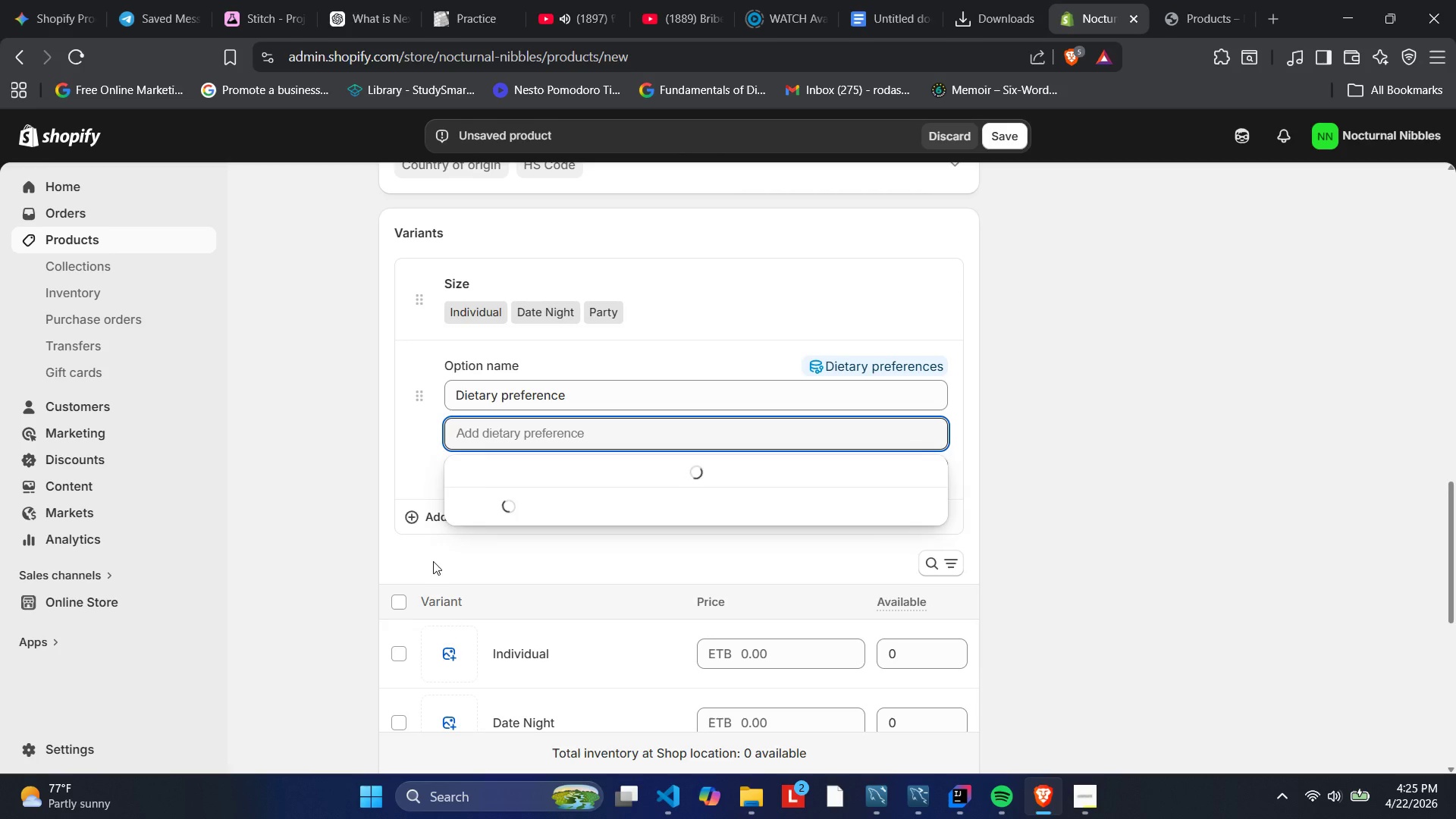 
key(CapsLock)
 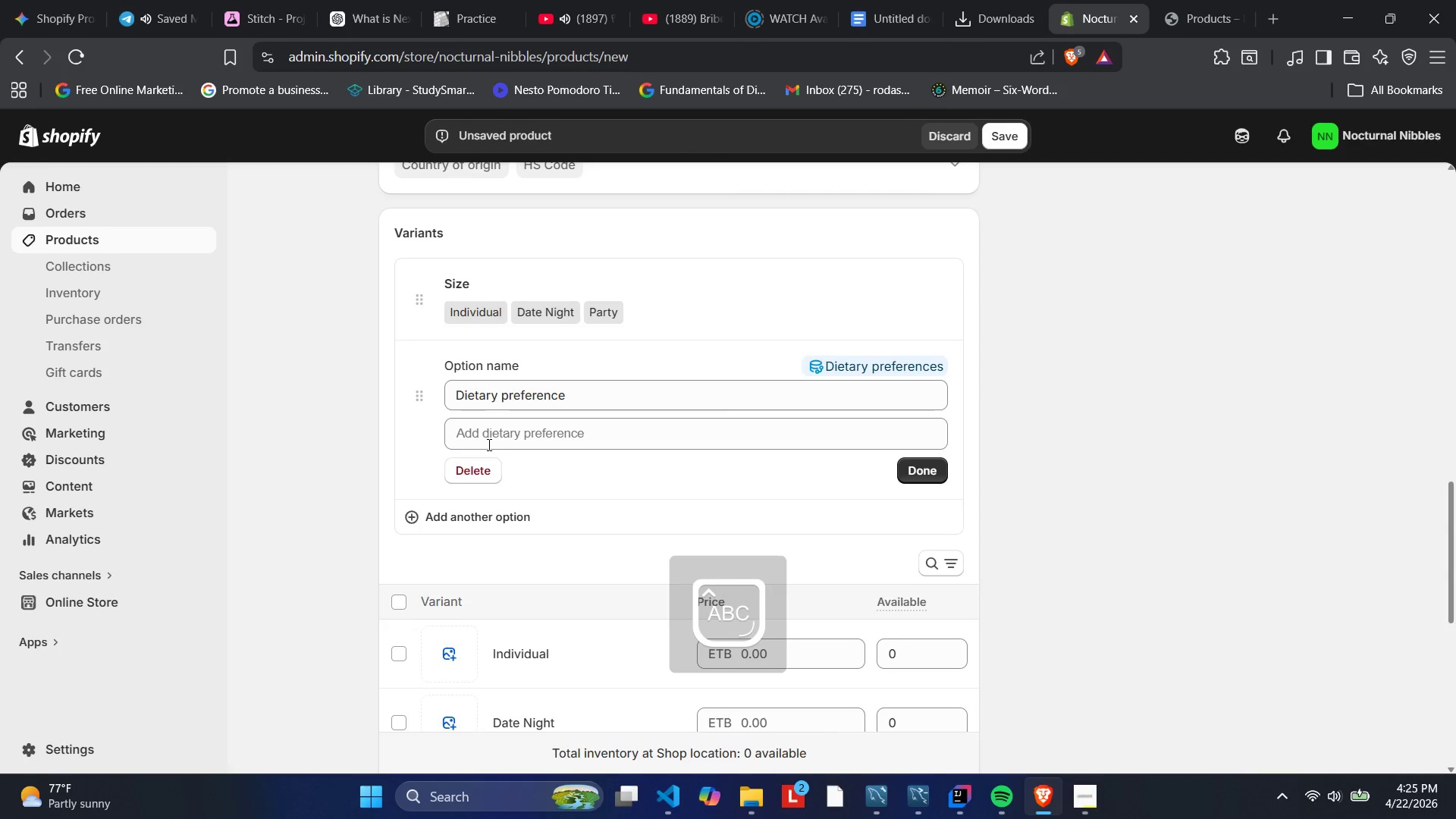 
key(S)
 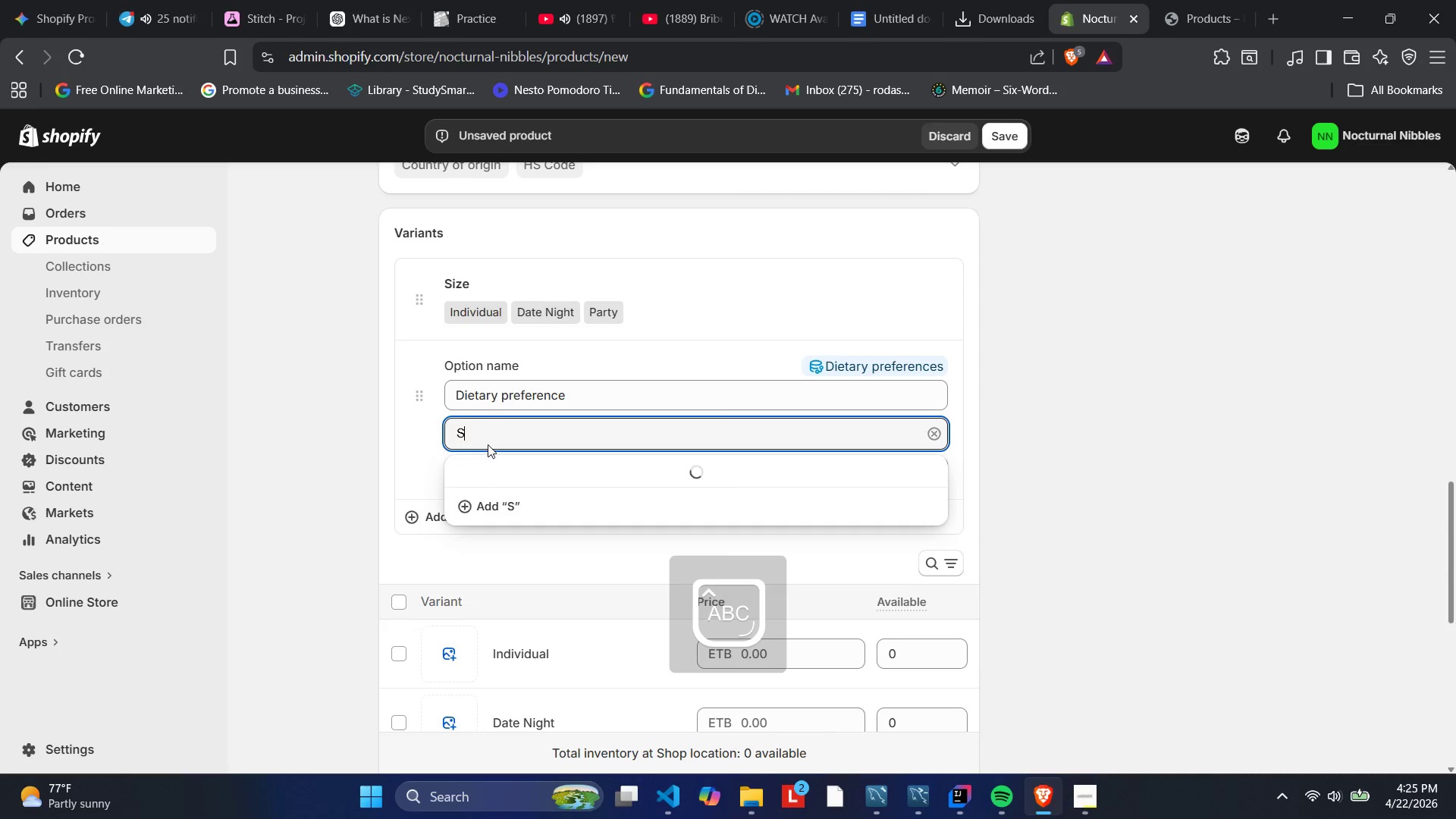 
key(CapsLock)
 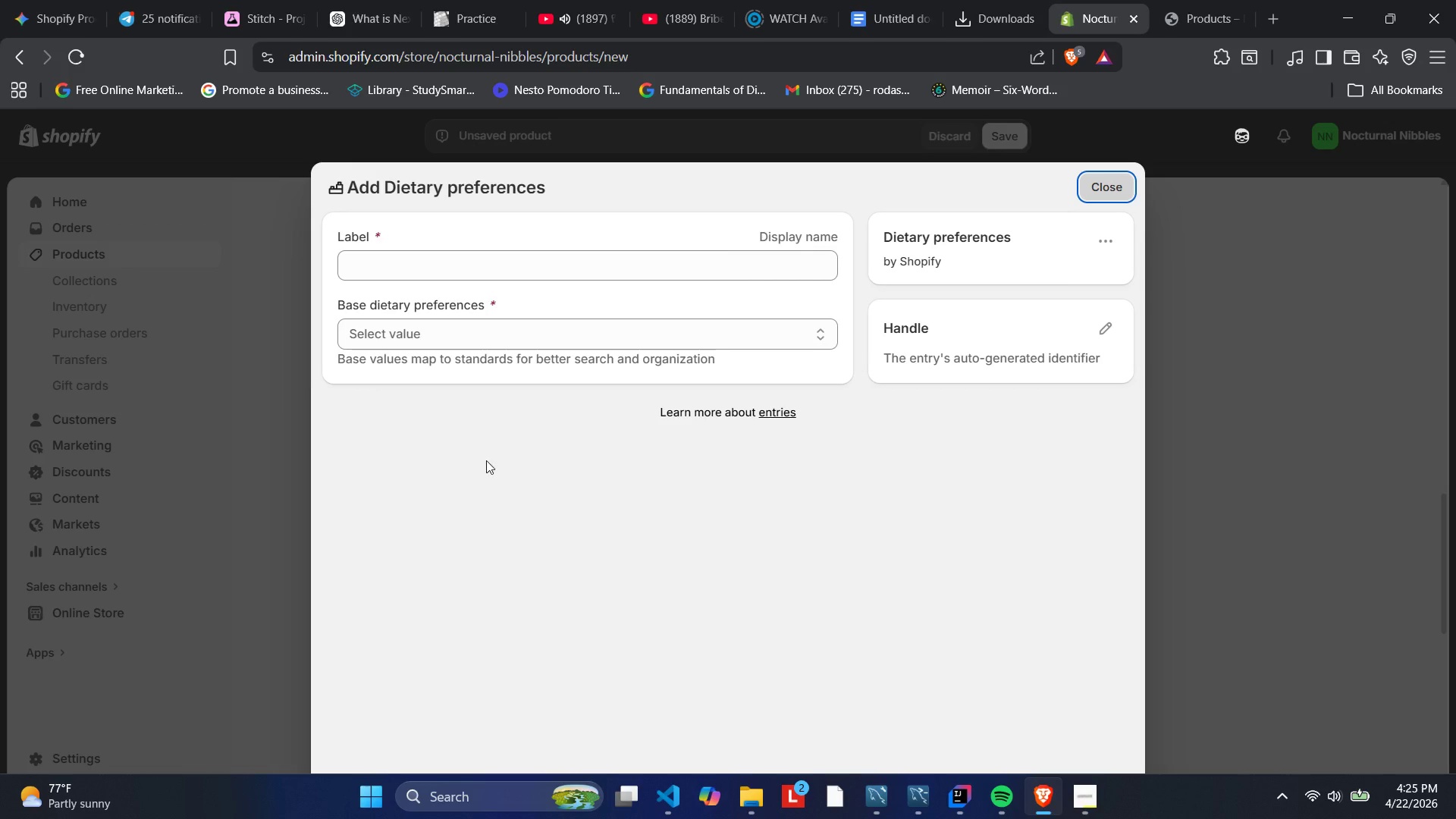 
wait(23.69)
 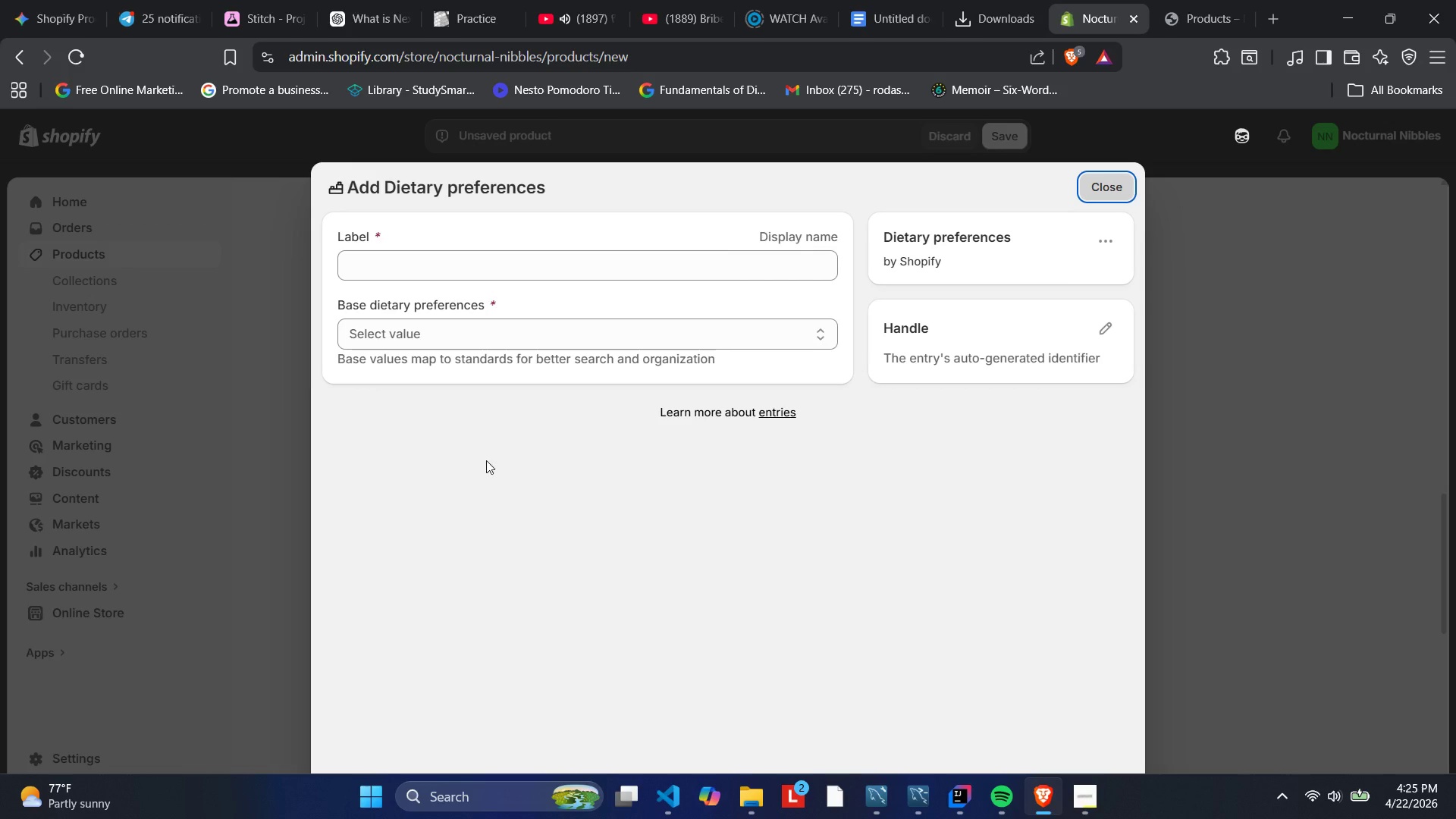 
left_click([400, 264])
 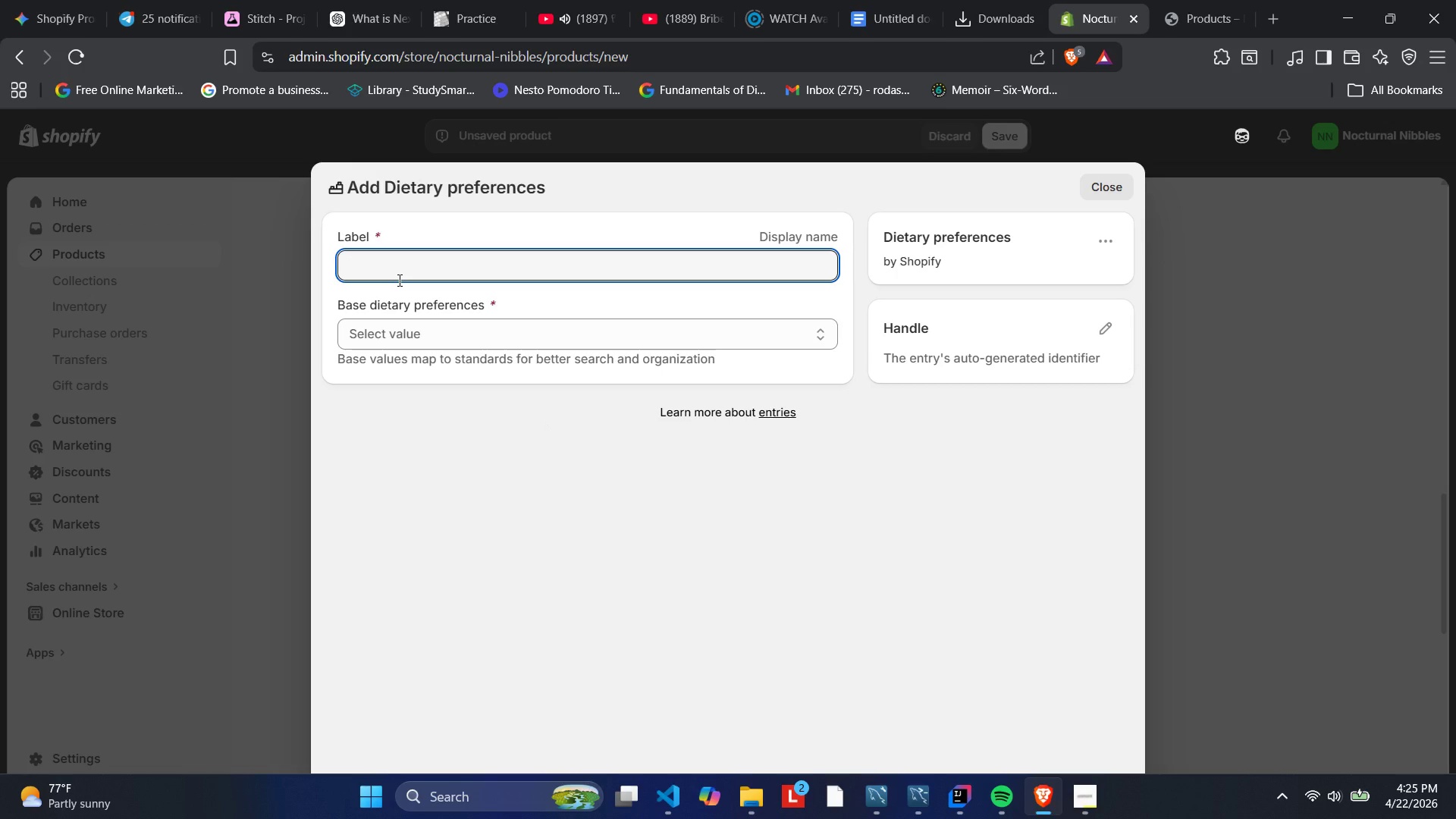 
type(Standard)
 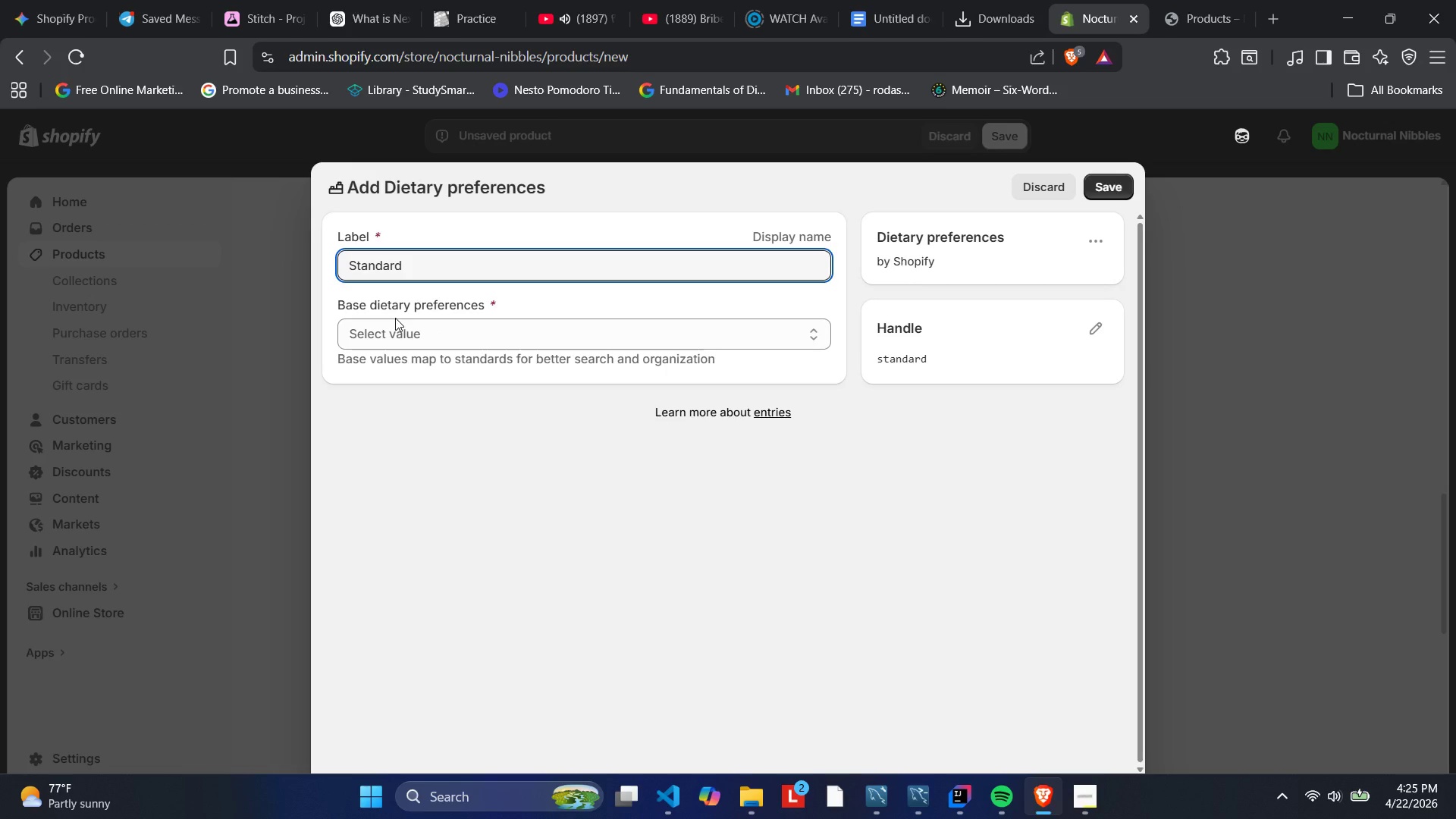 
left_click([396, 333])
 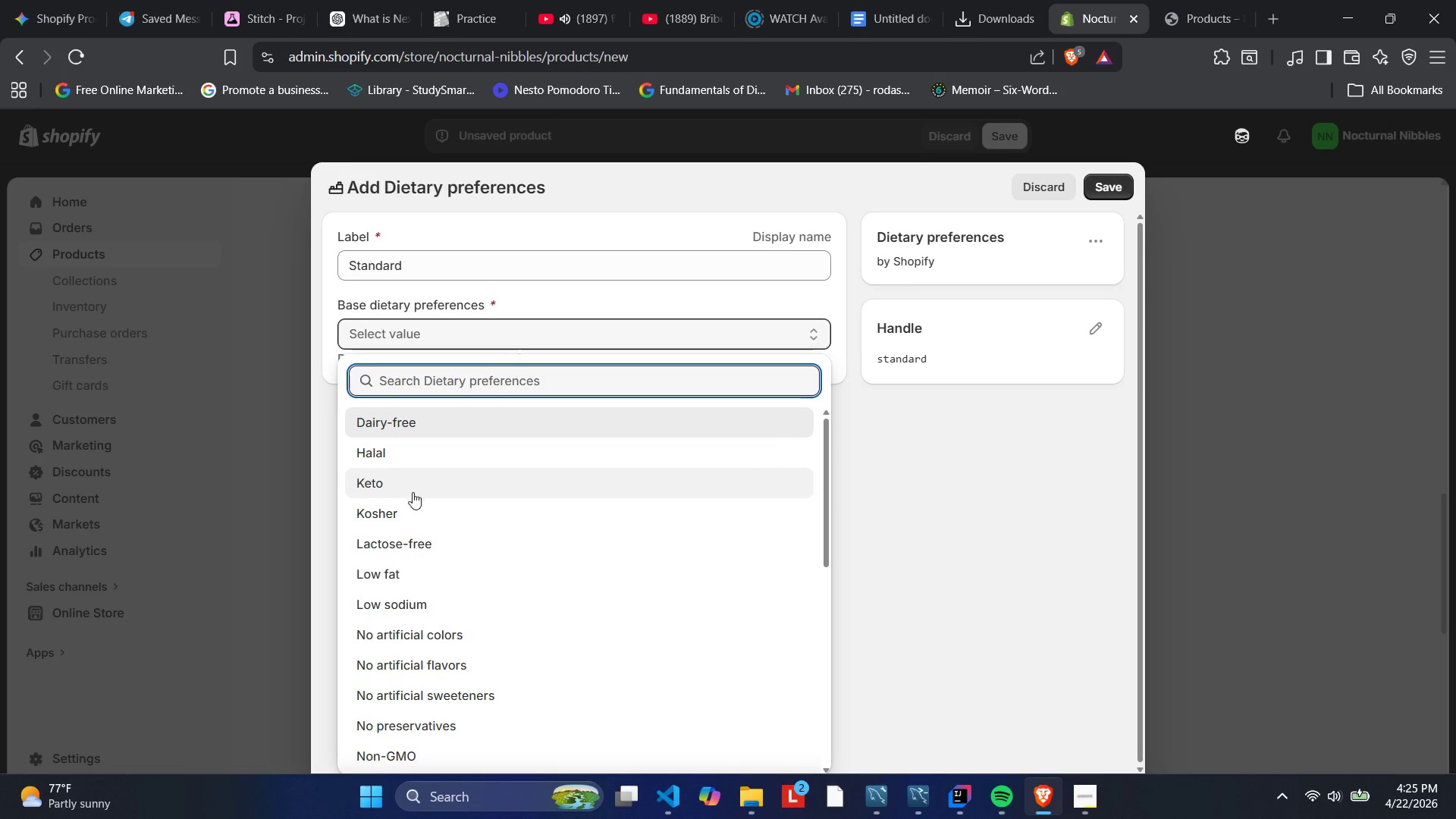 
scroll: coordinate [397, 482], scroll_direction: down, amount: 3.0
 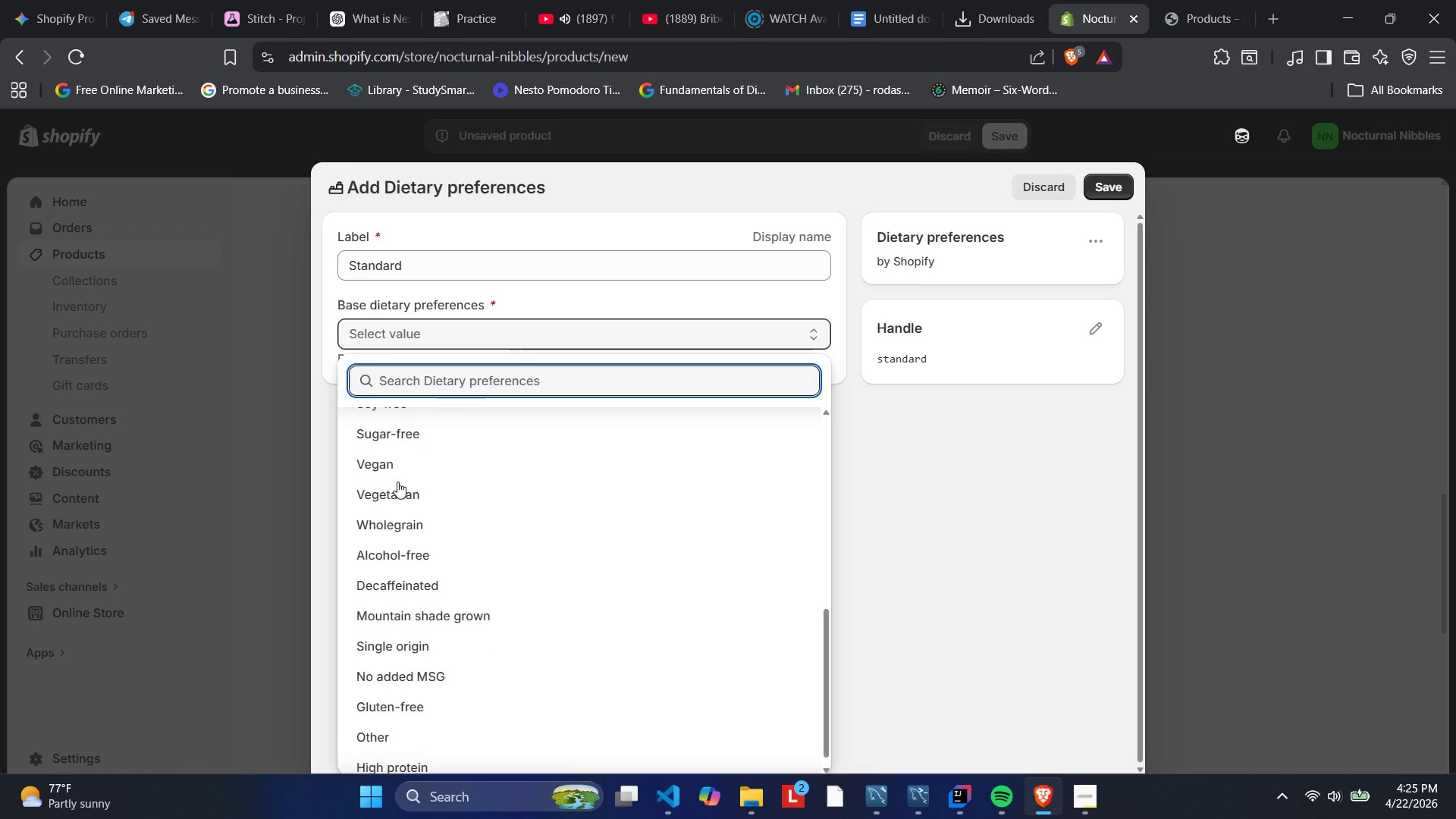 
scroll: coordinate [397, 482], scroll_direction: up, amount: 1.0
 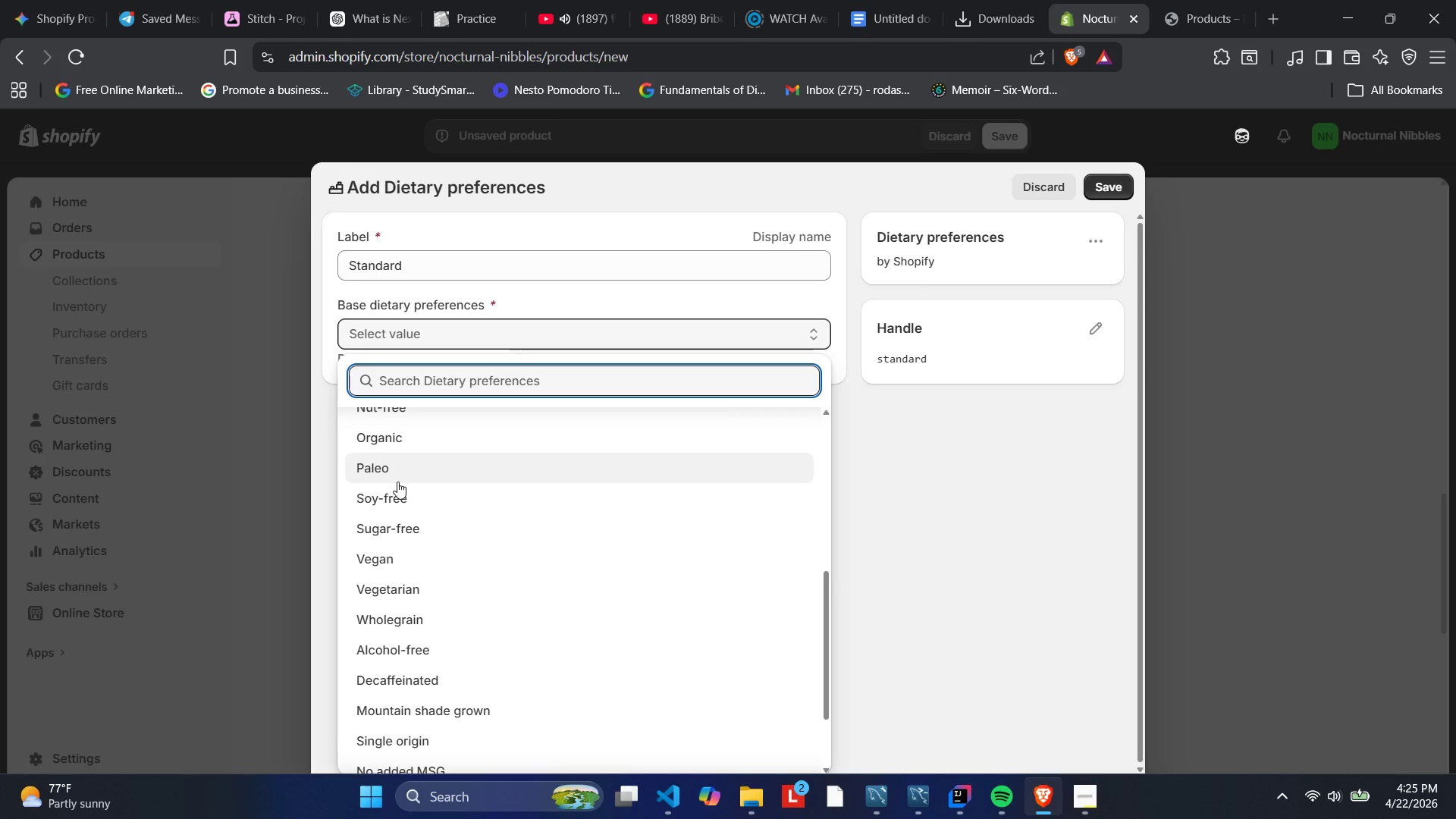 
scroll: coordinate [397, 482], scroll_direction: down, amount: 5.0
 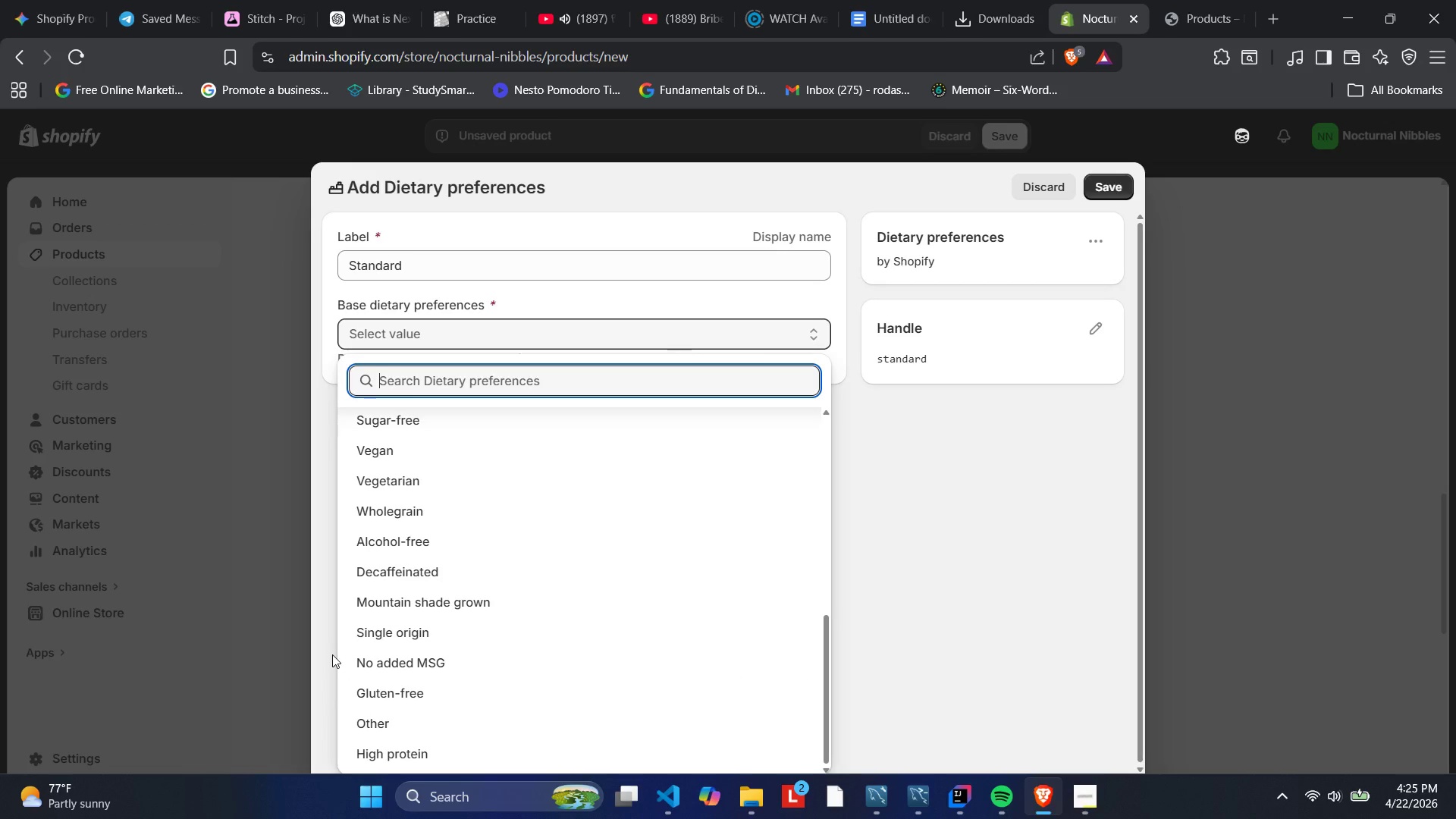 
wait(5.42)
 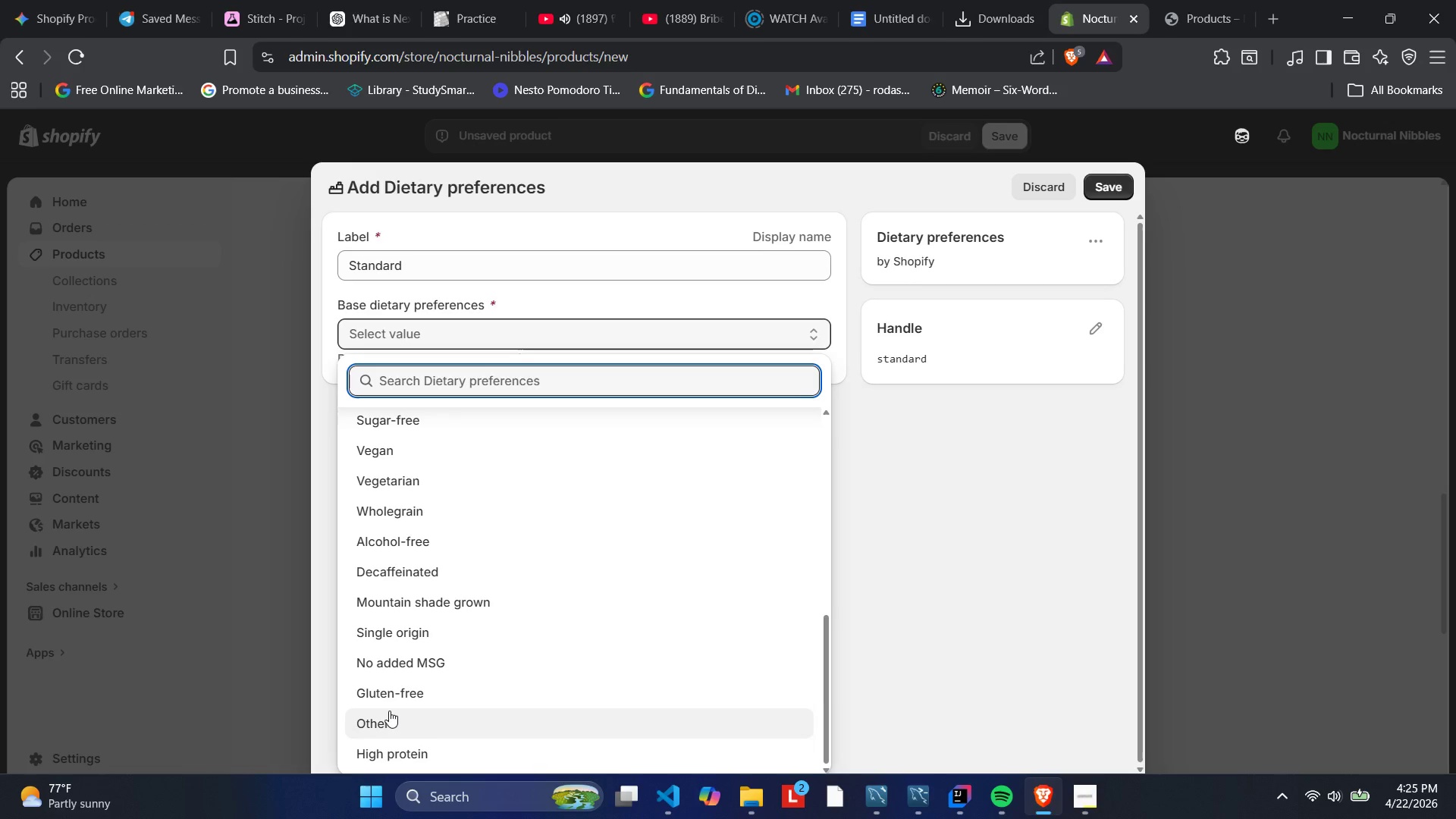 
scroll: coordinate [367, 552], scroll_direction: up, amount: 8.0
 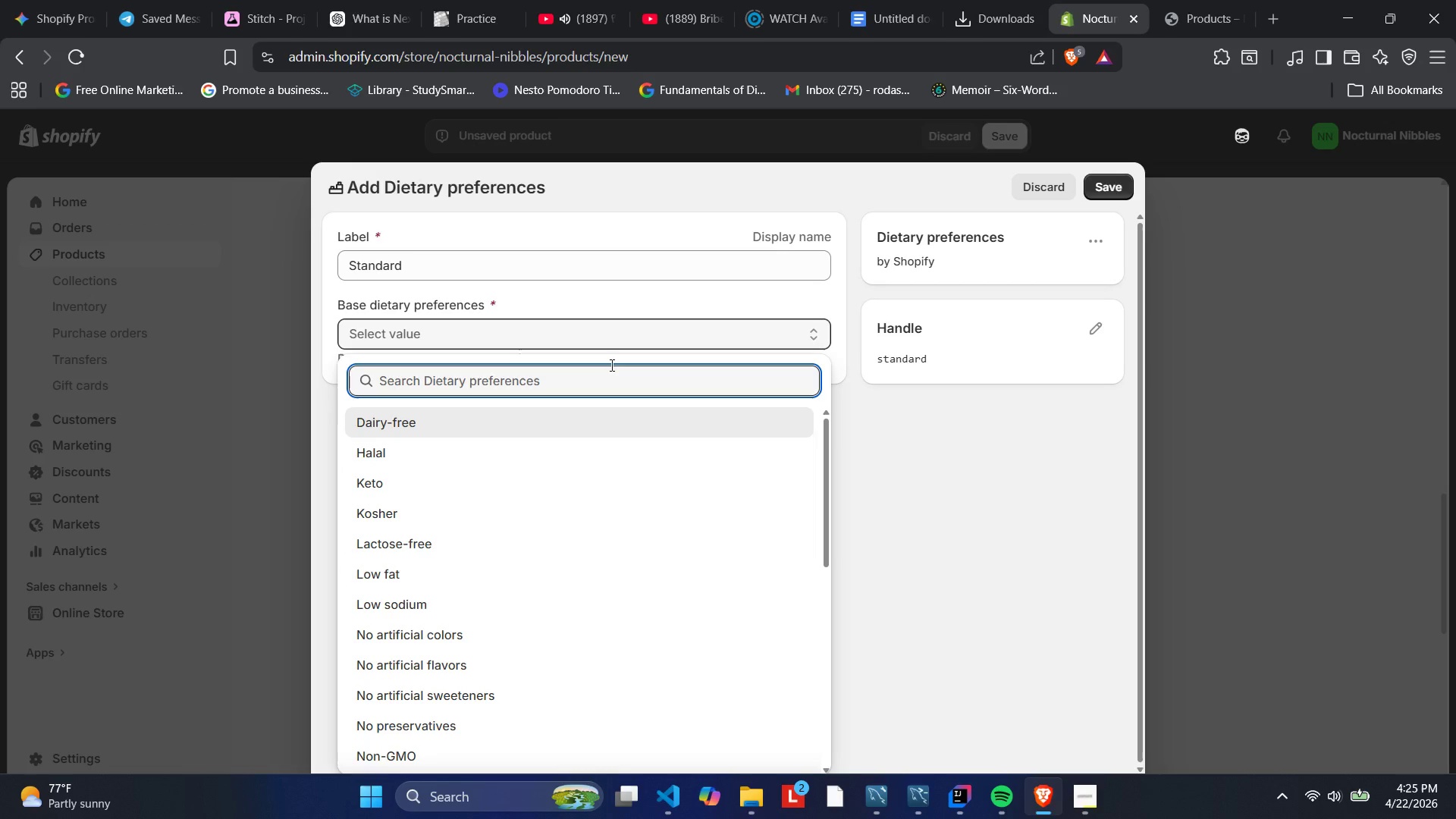 
left_click([604, 364])
 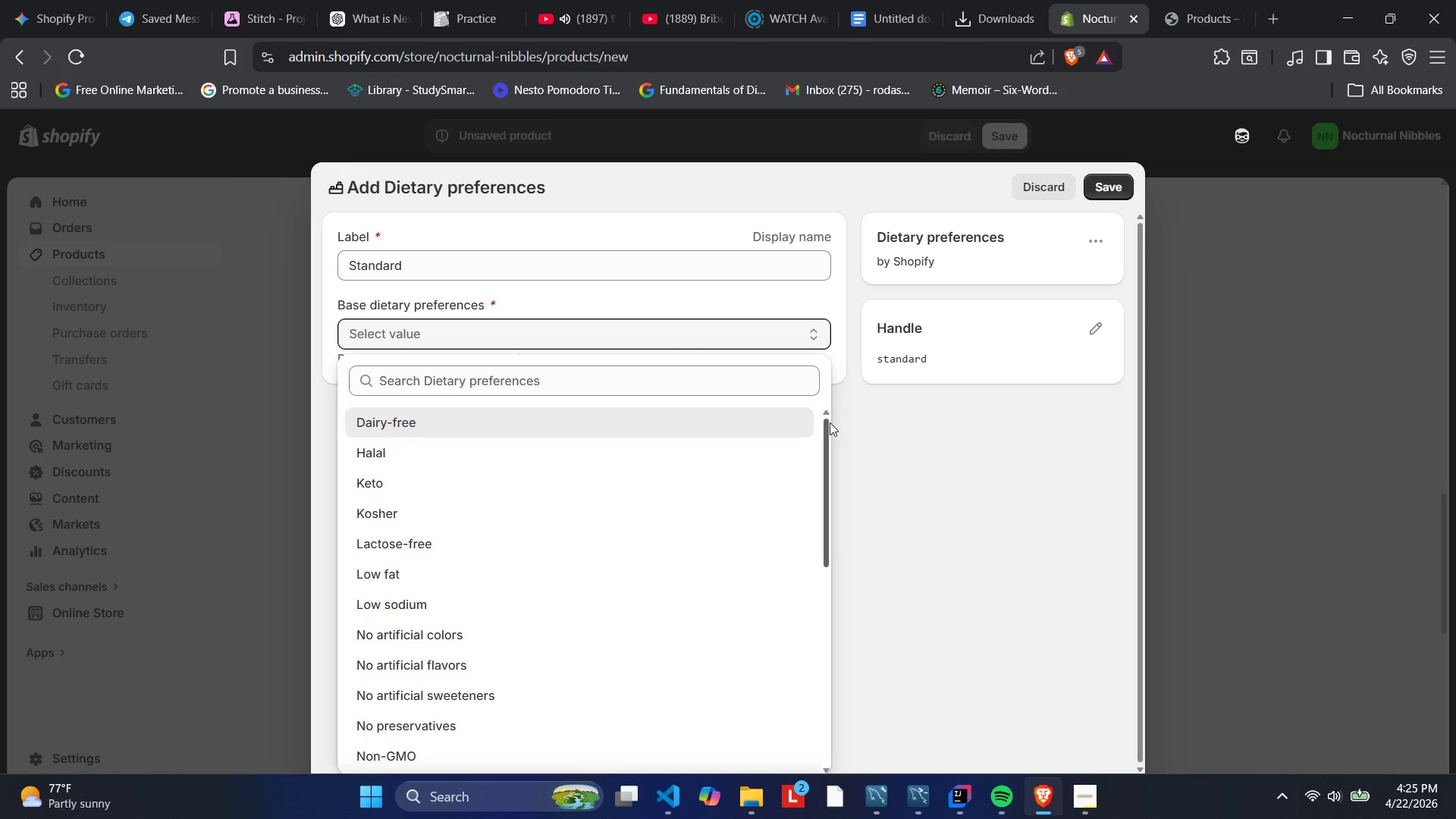 
left_click([874, 447])
 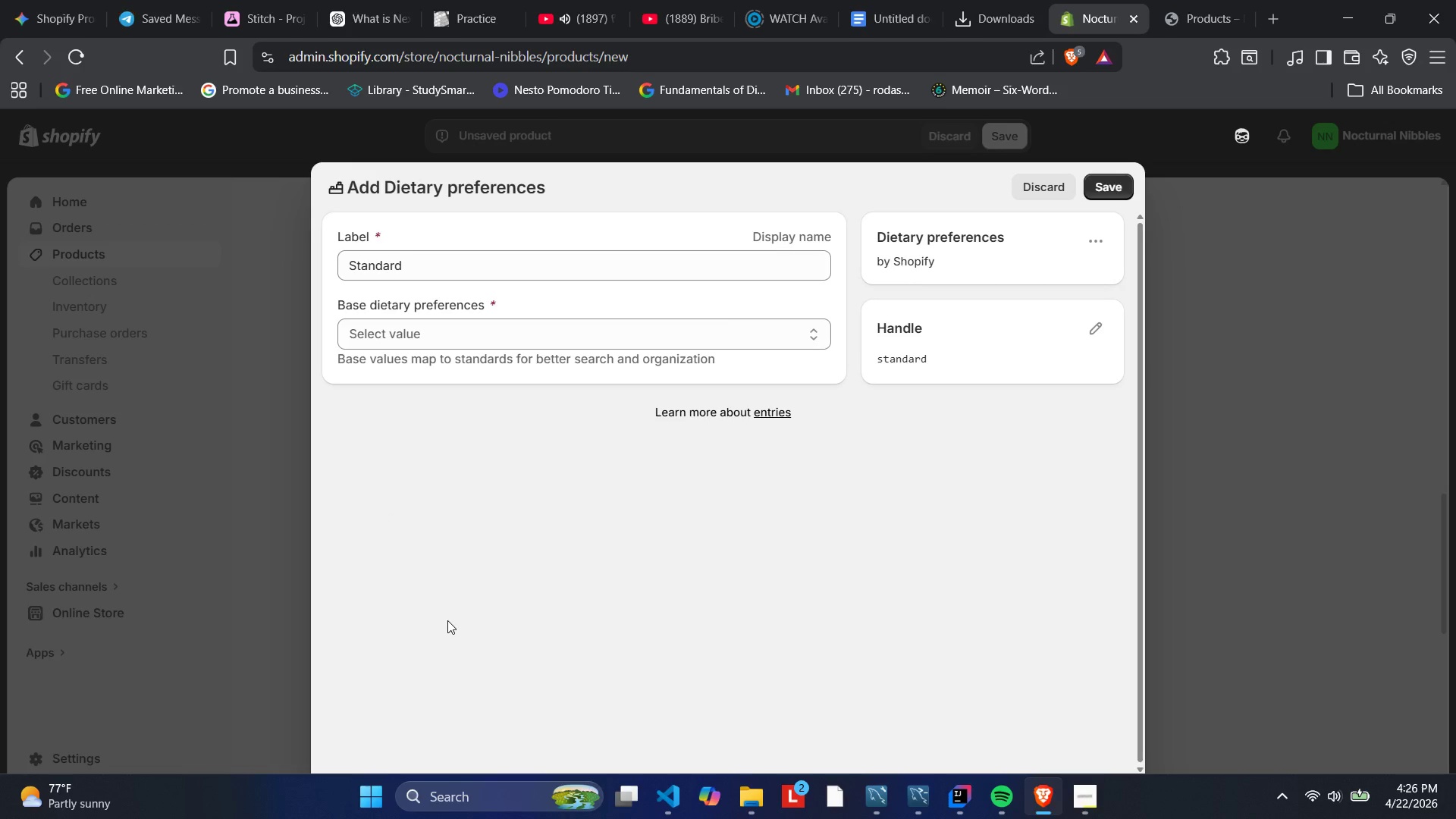 
wait(11.91)
 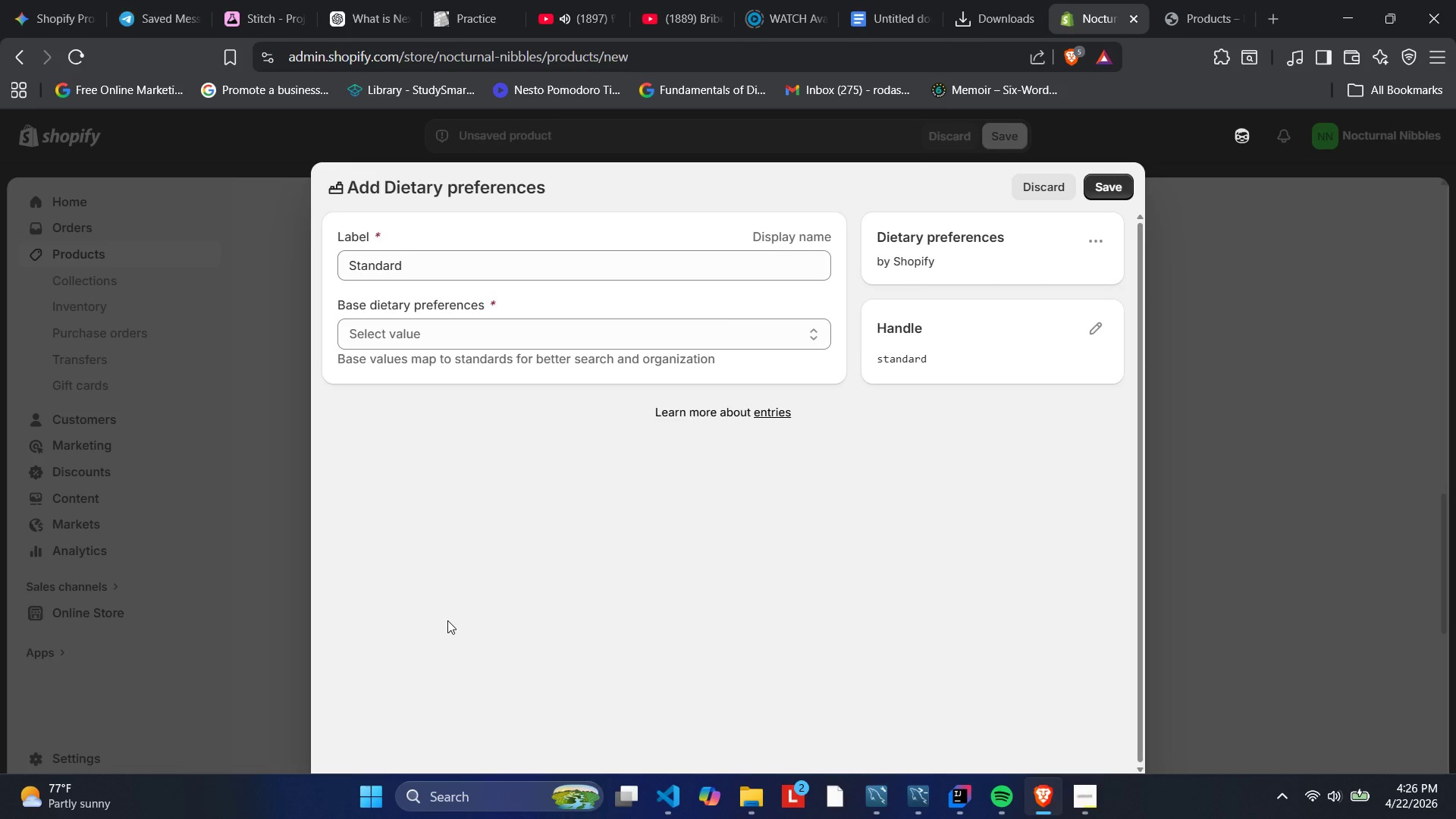 
left_click_drag(start_coordinate=[463, 263], to_coordinate=[330, 263])
 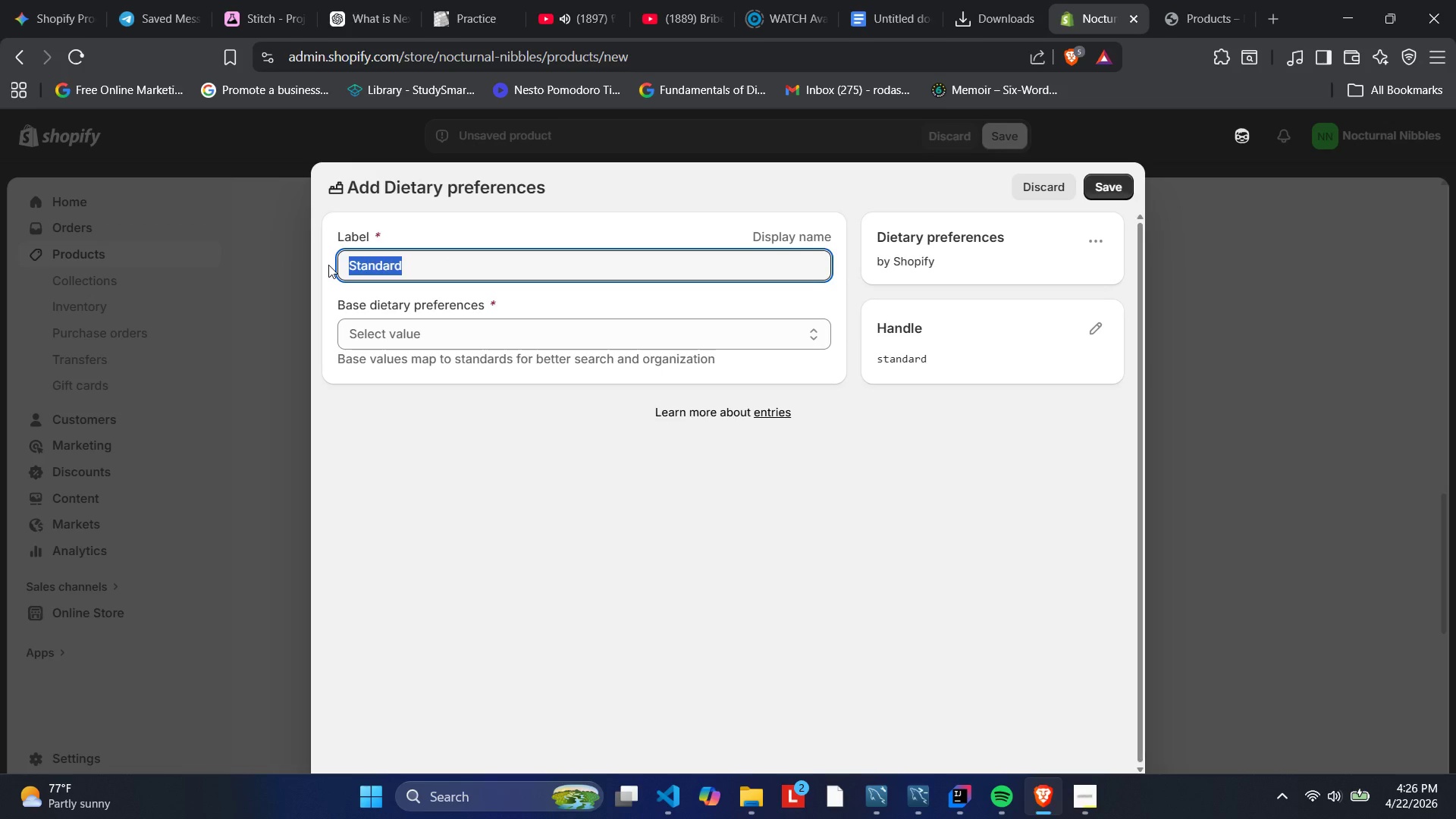 
key(Backspace)
 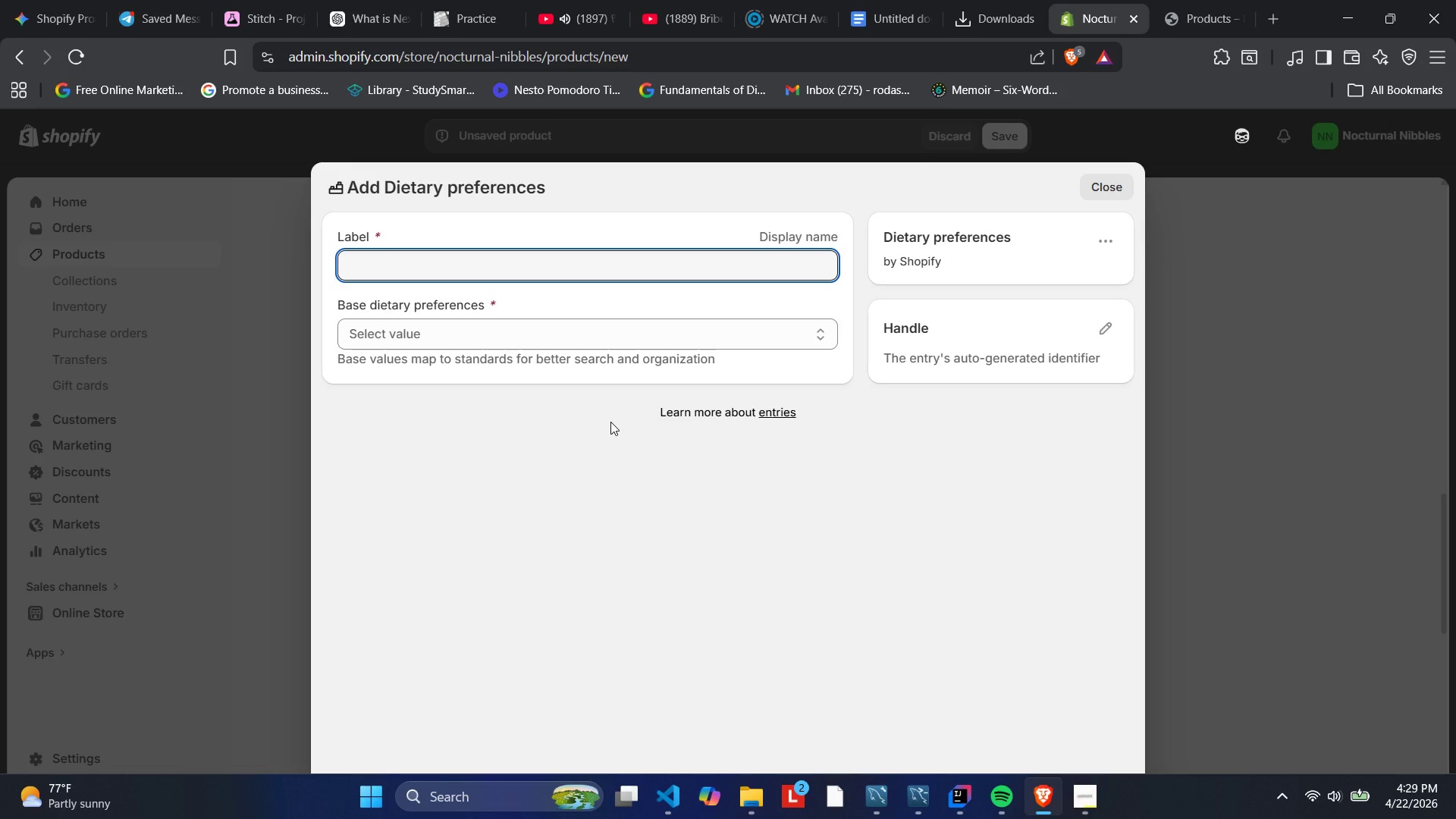 
wait(226.47)
 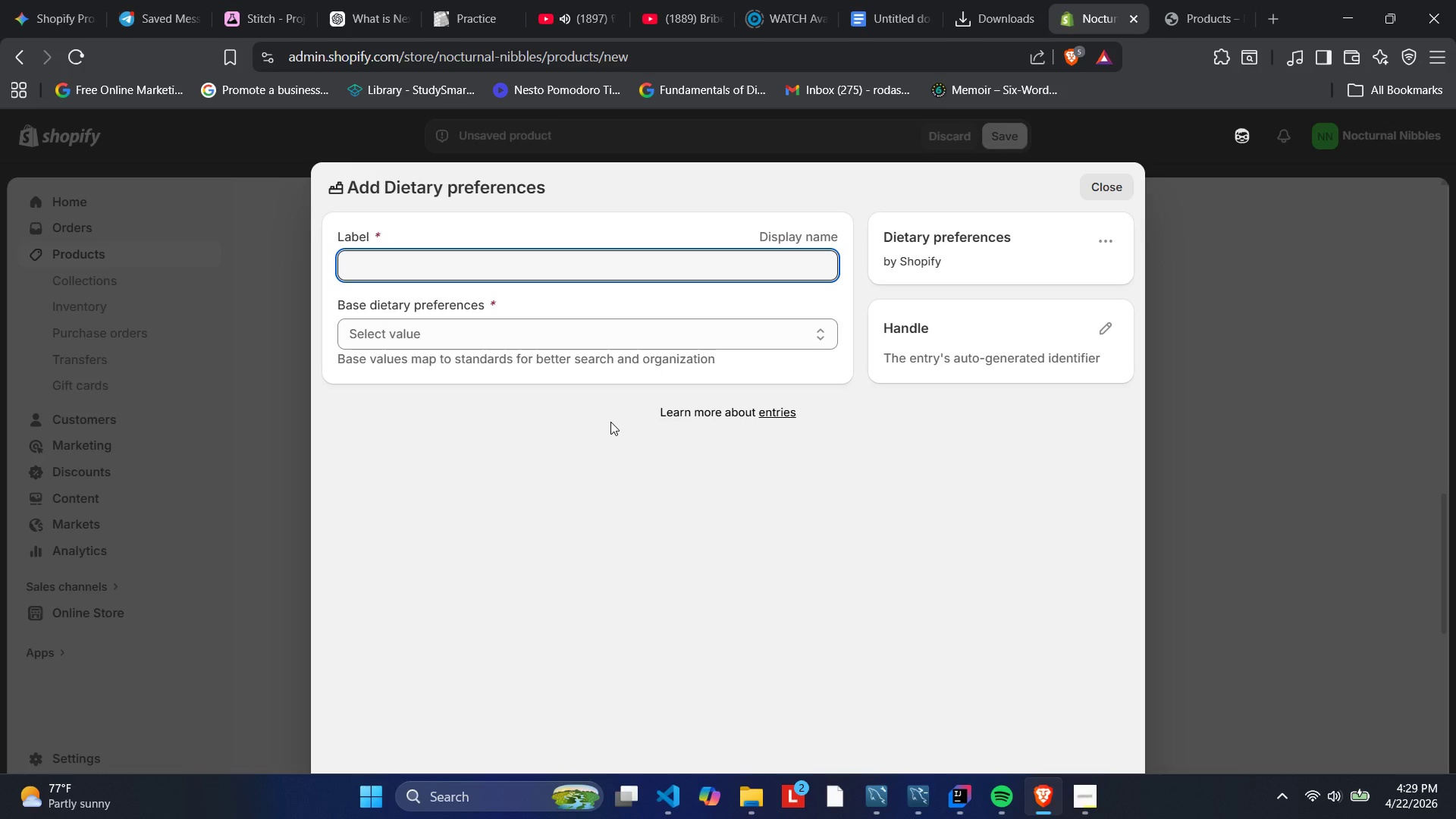 
left_click([1087, 190])
 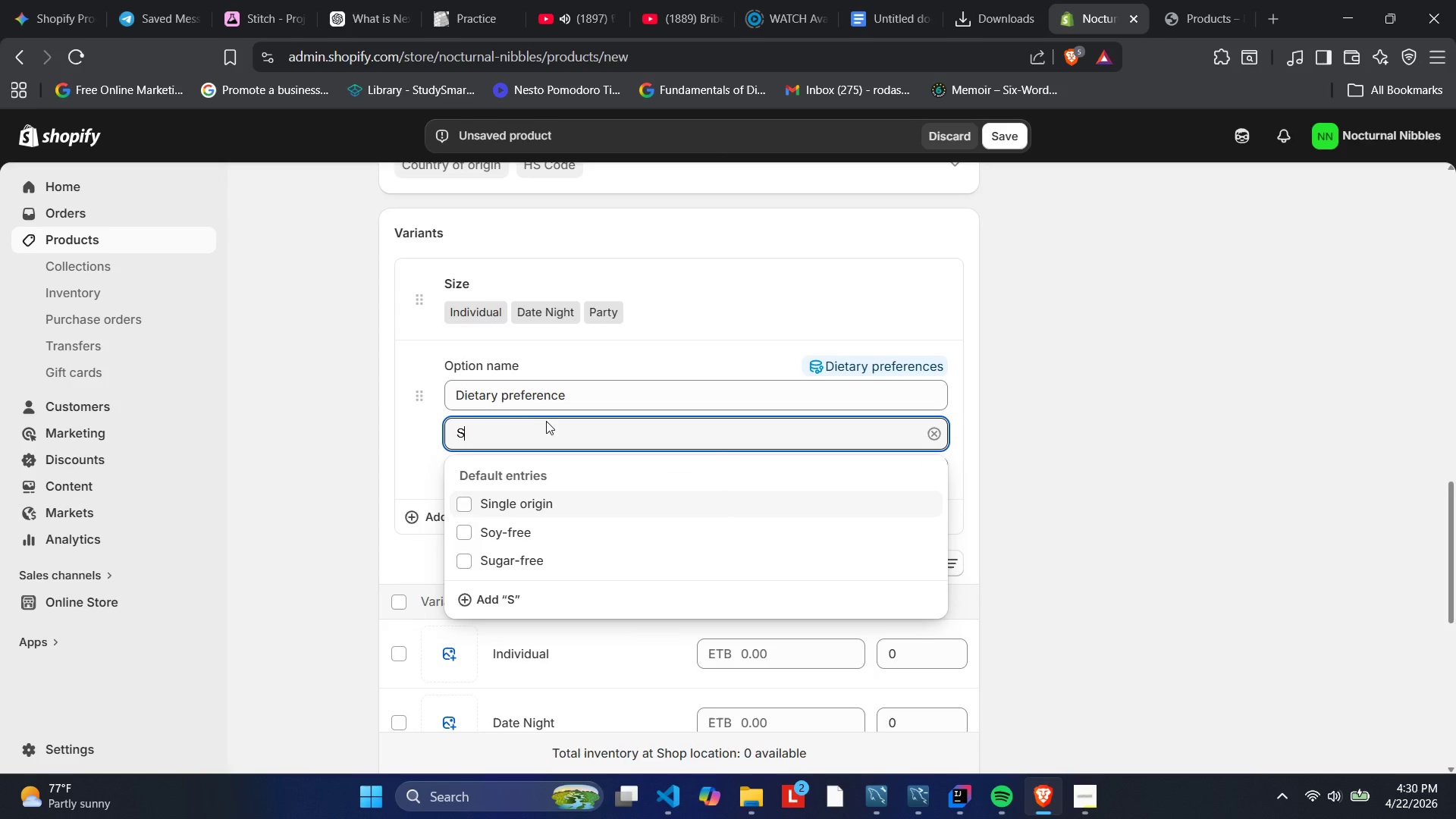 
wait(7.53)
 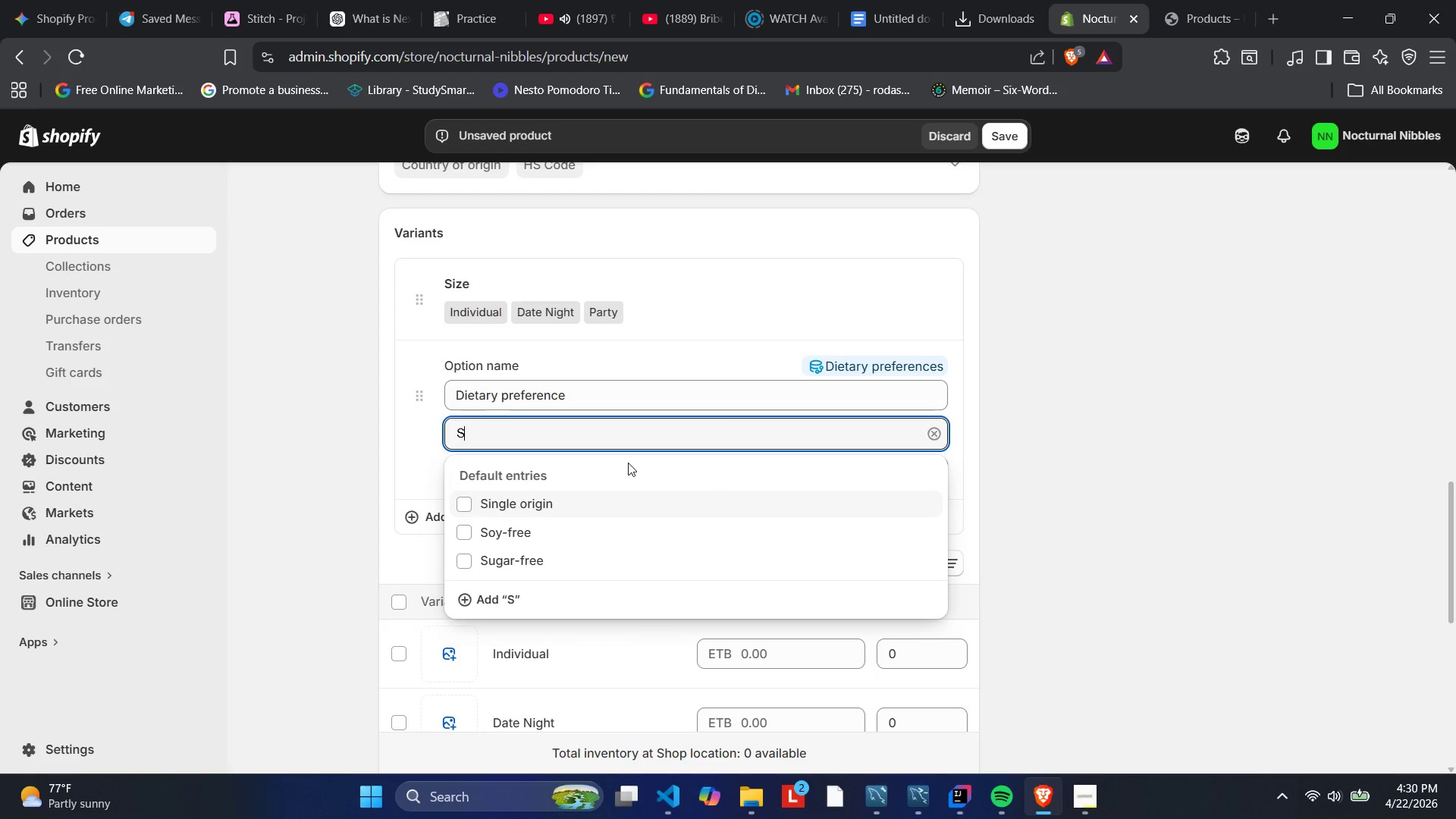 
type(tandard)
 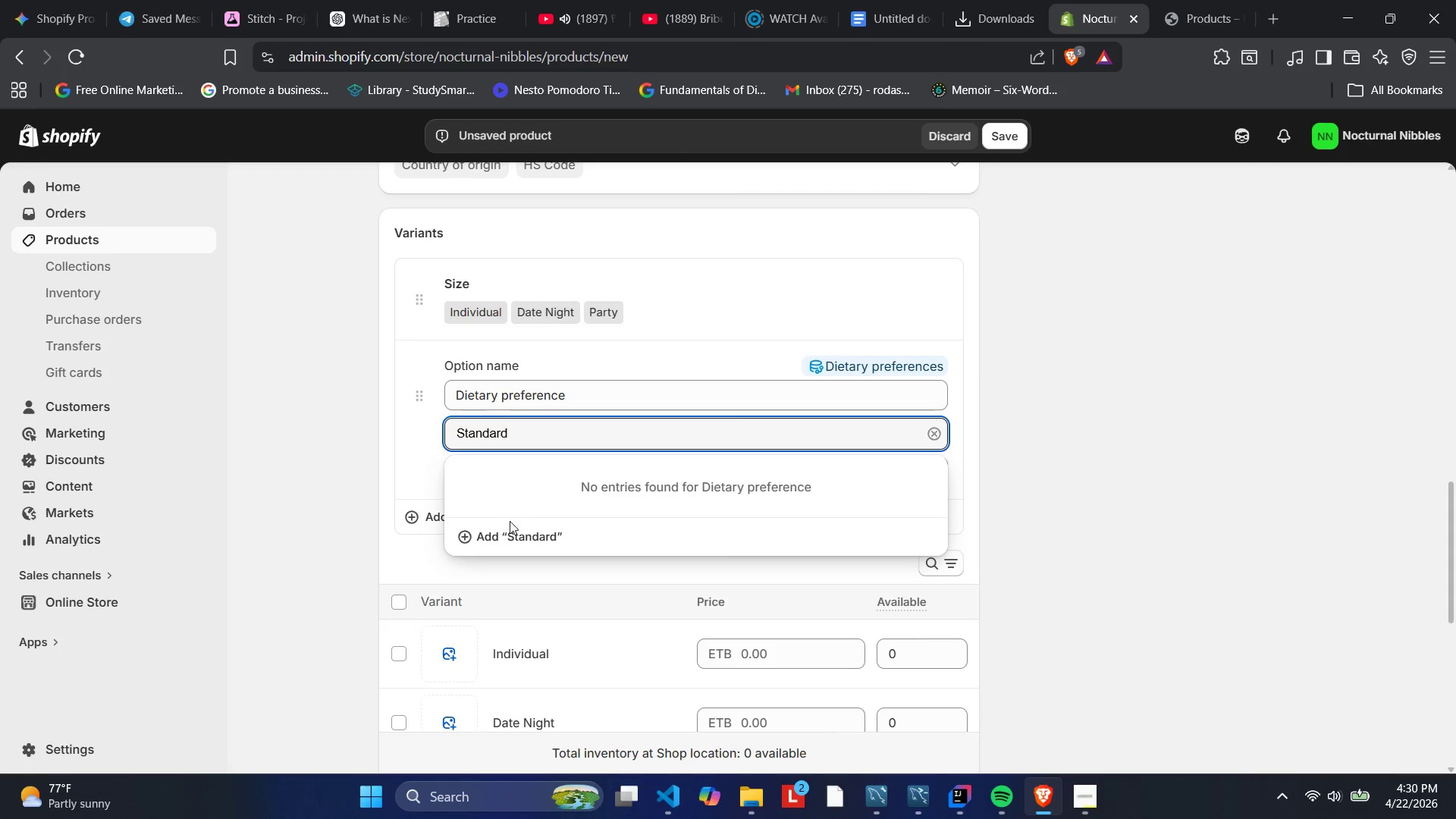 
left_click([506, 540])
 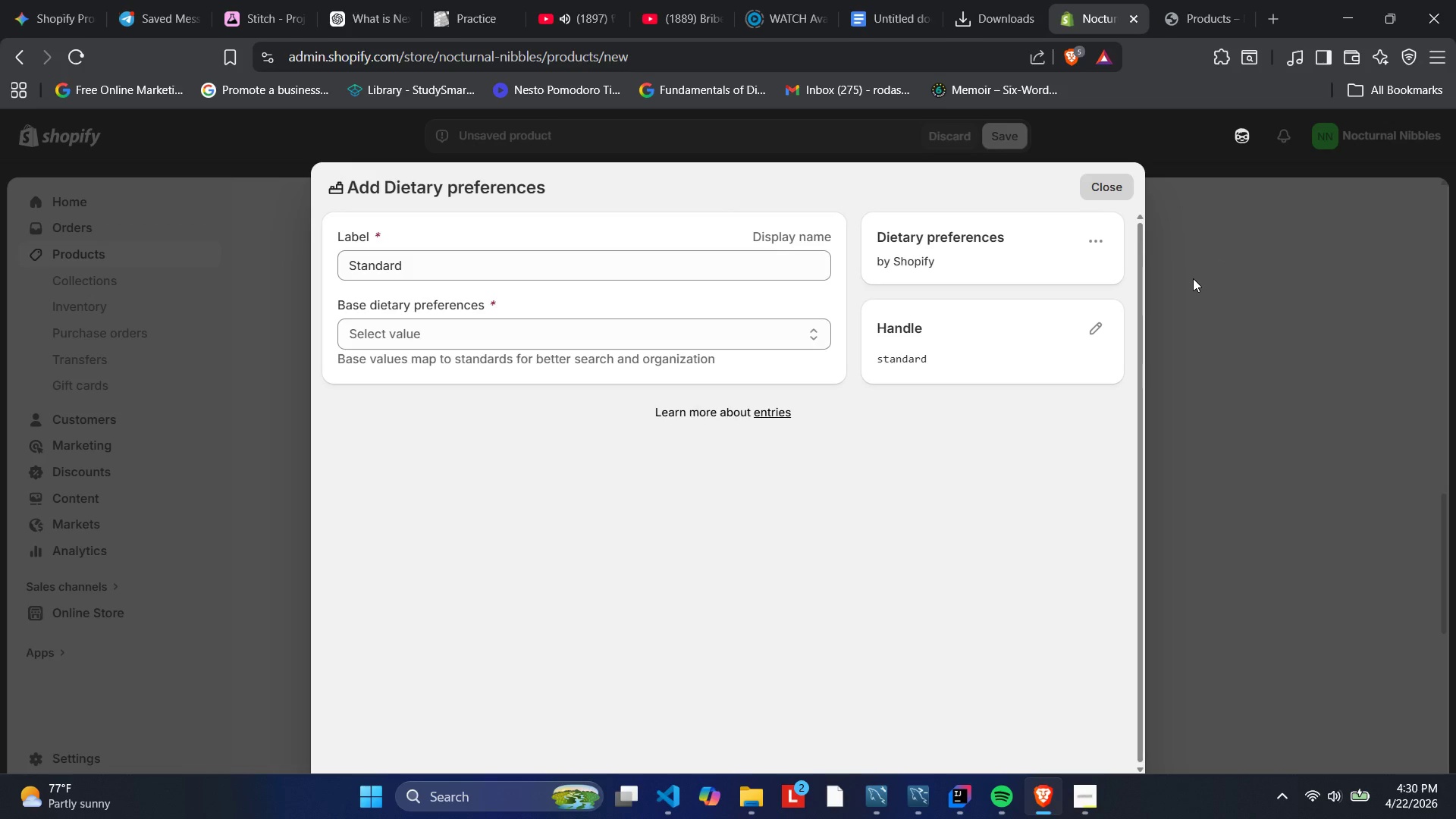 
wait(15.41)
 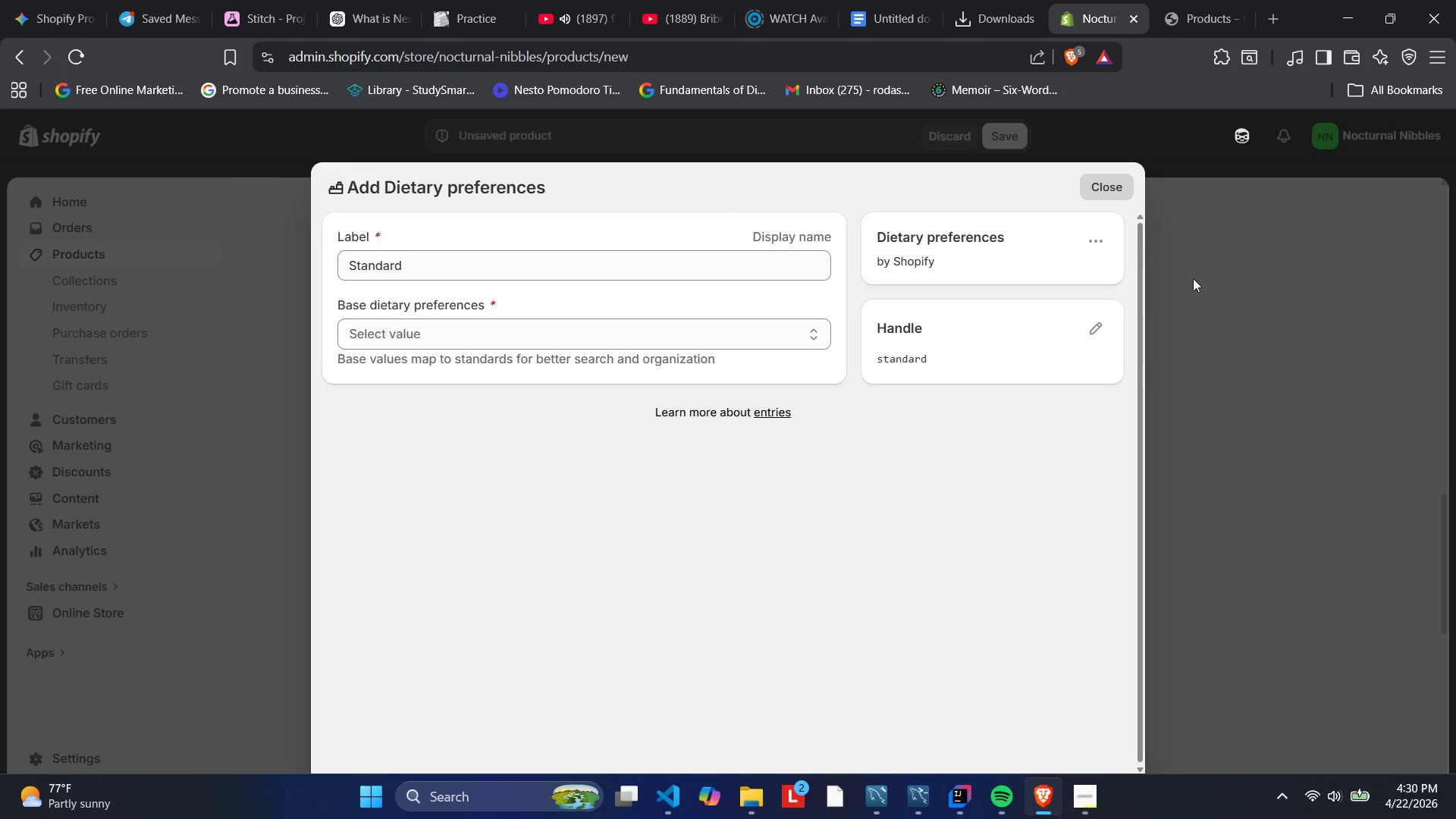 
left_click([698, 340])
 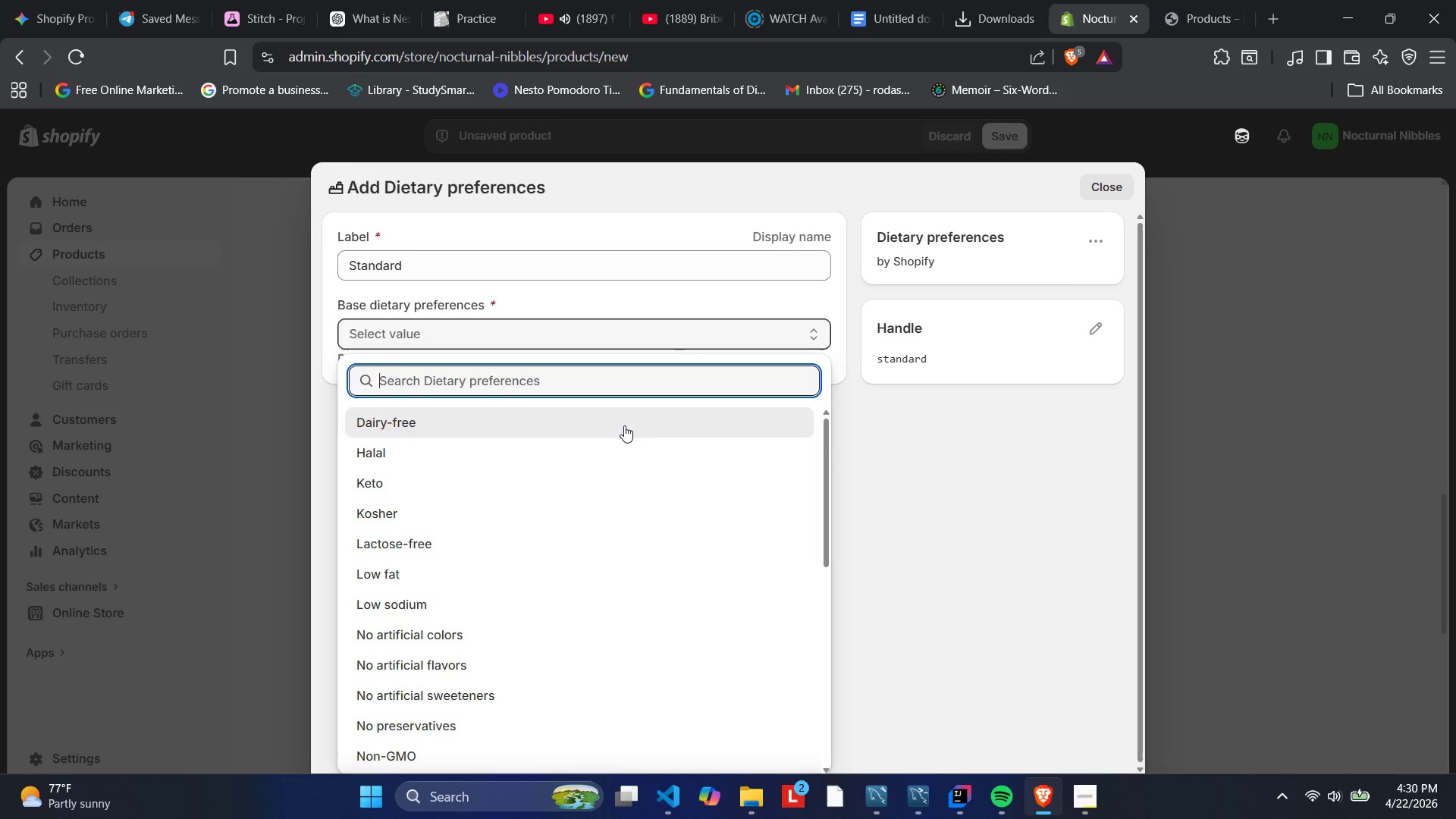 
scroll: coordinate [601, 440], scroll_direction: down, amount: 5.0
 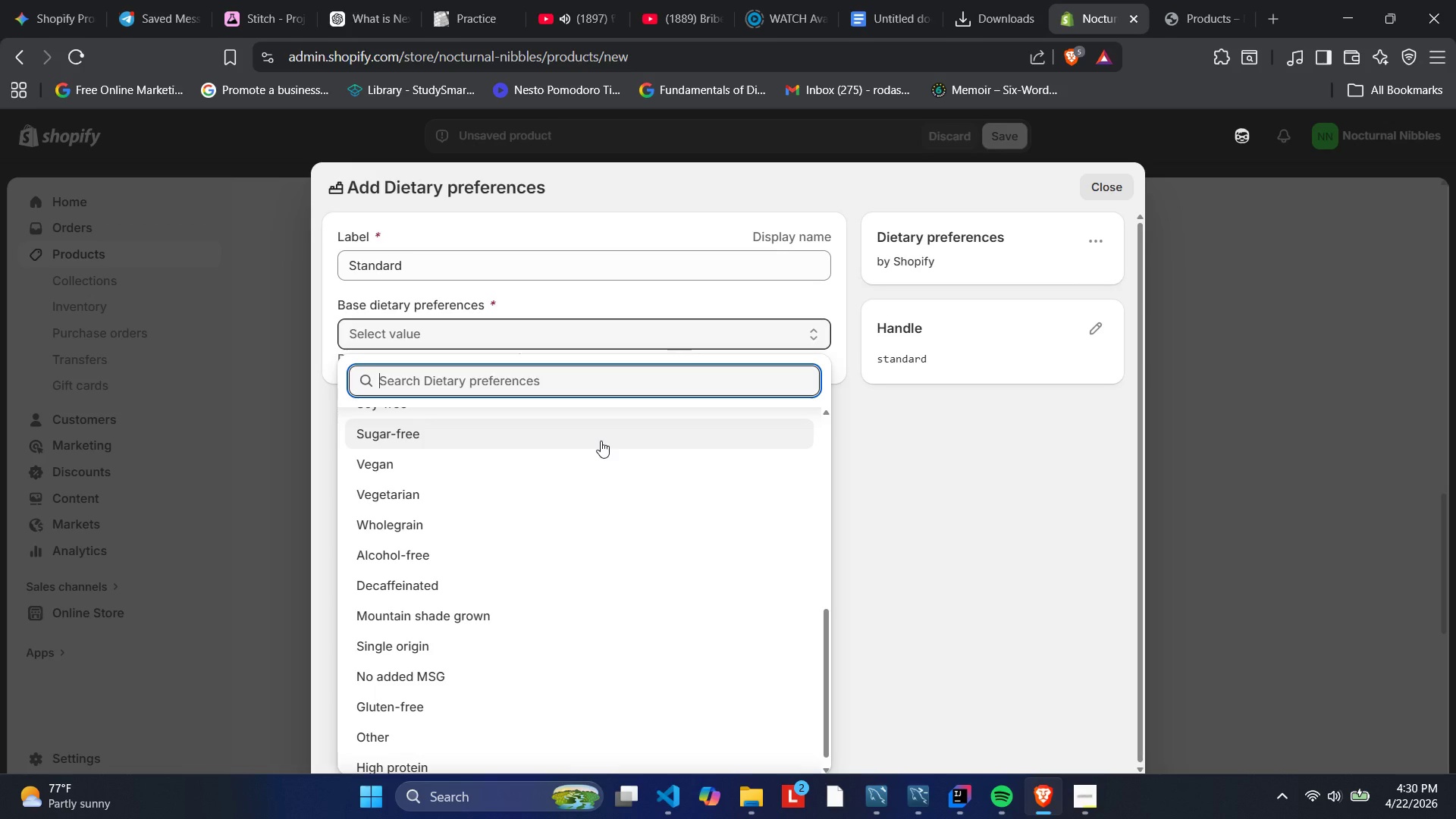 
scroll: coordinate [601, 441], scroll_direction: up, amount: 1.0
 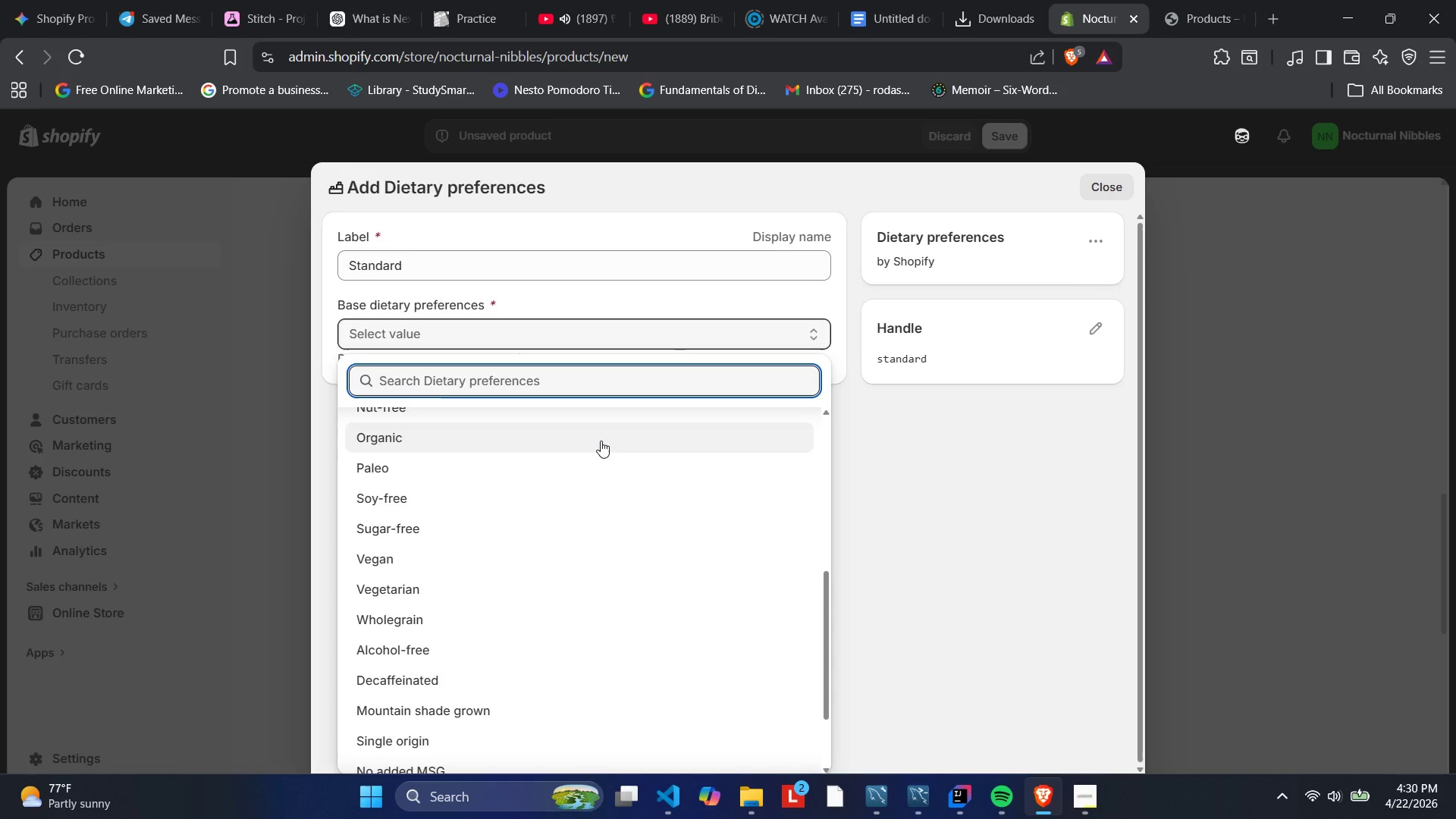 
scroll: coordinate [601, 441], scroll_direction: down, amount: 4.0
 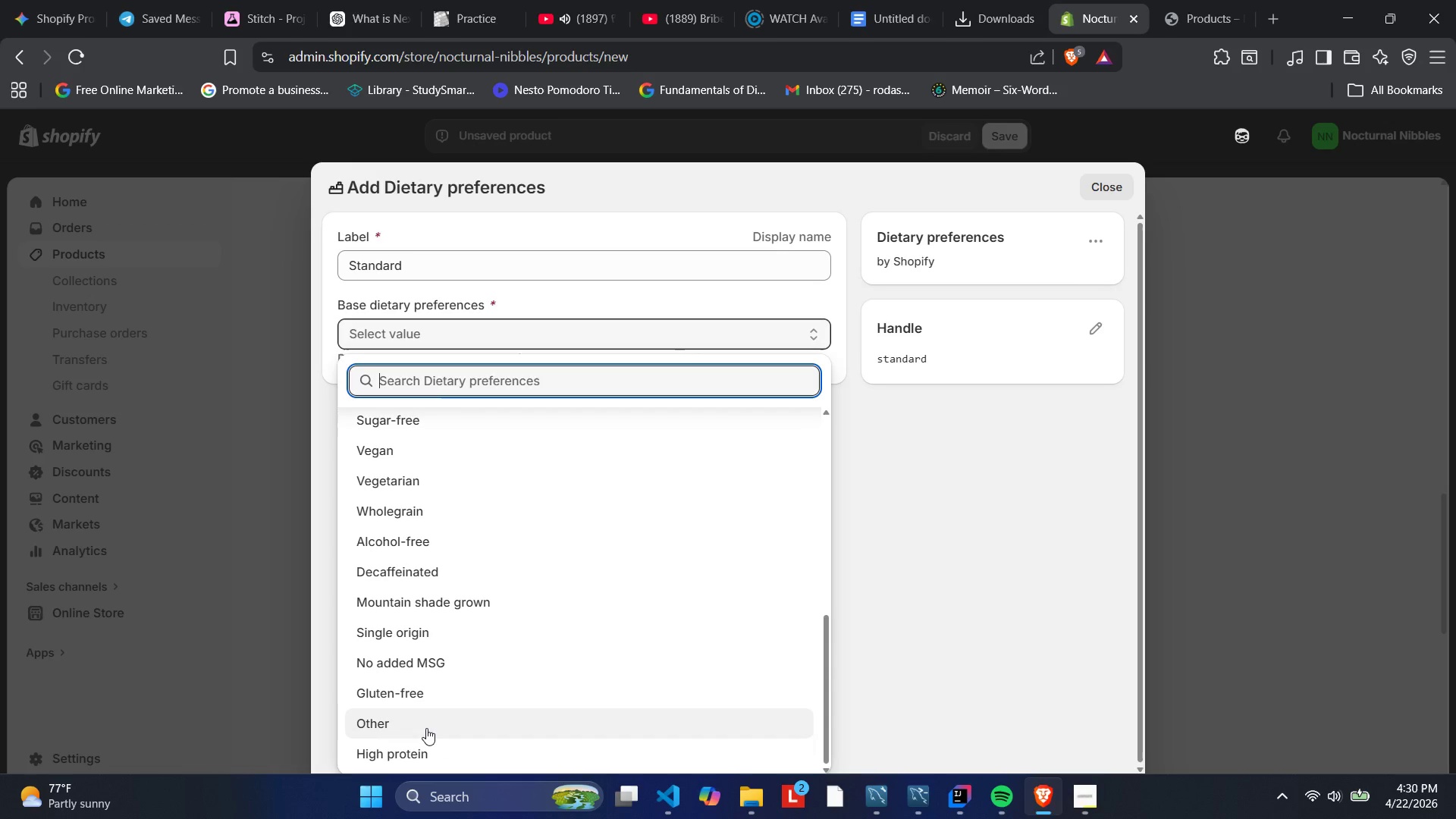 
left_click([426, 728])
 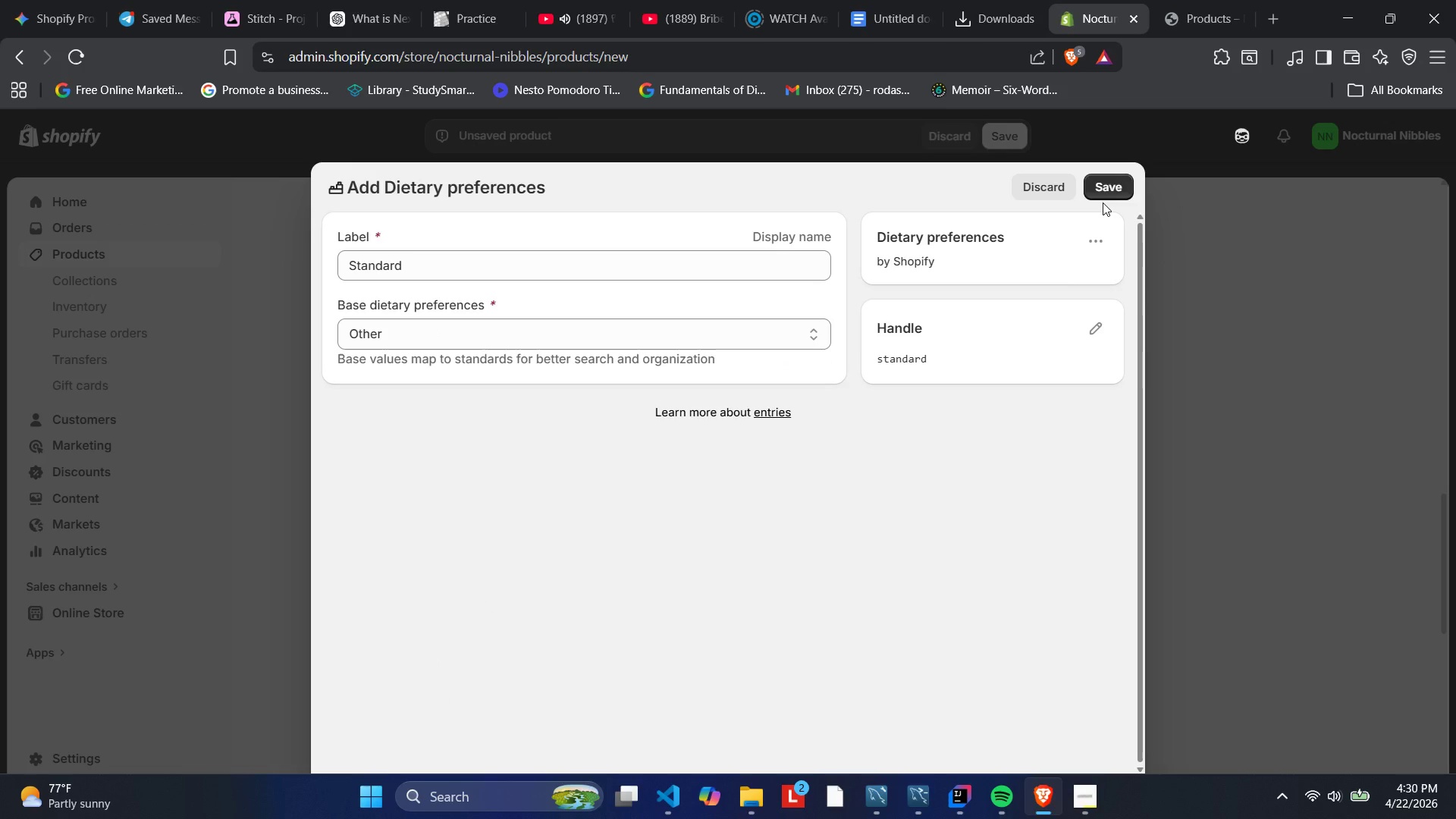 
left_click([1100, 187])
 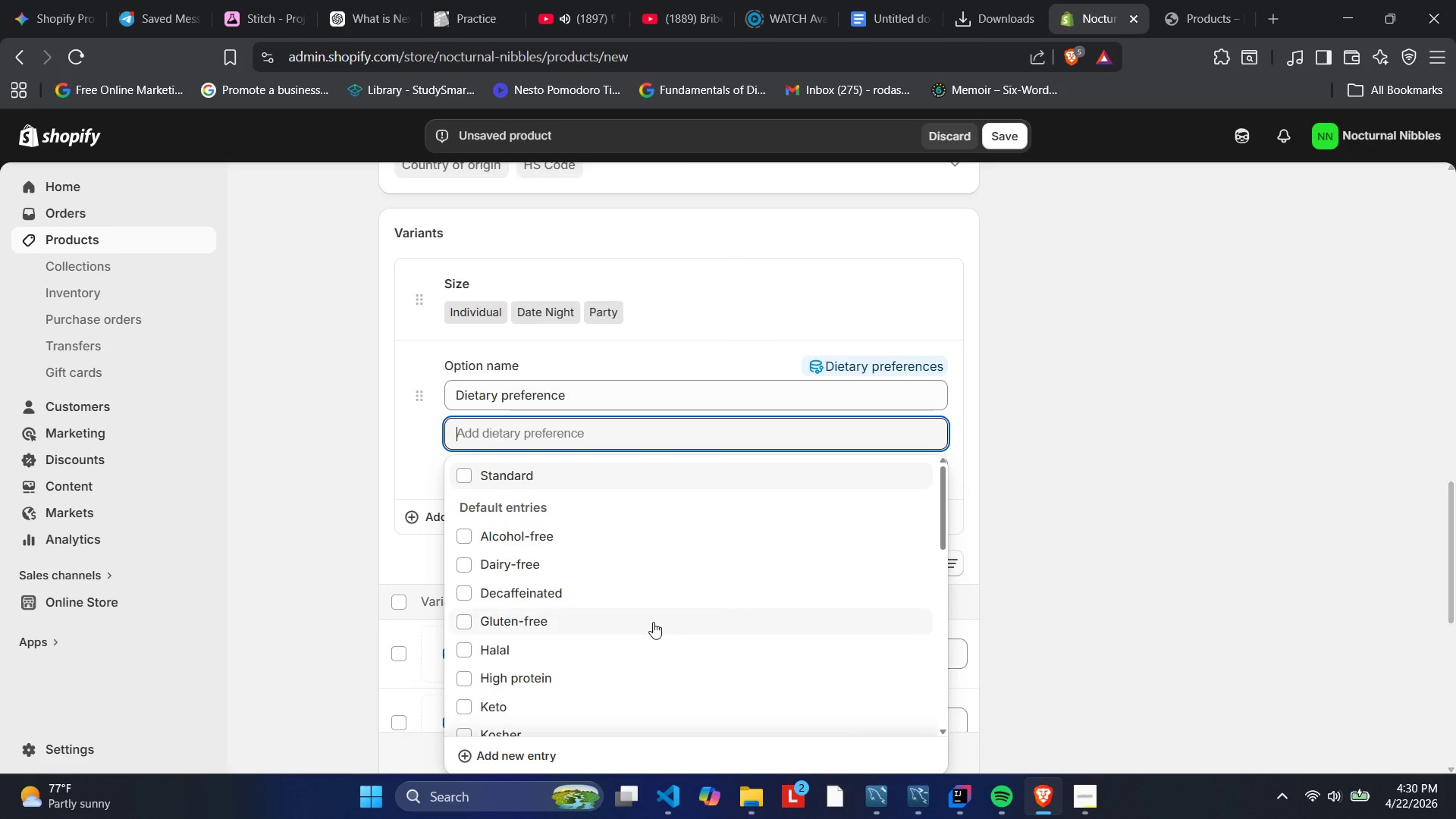 
wait(6.64)
 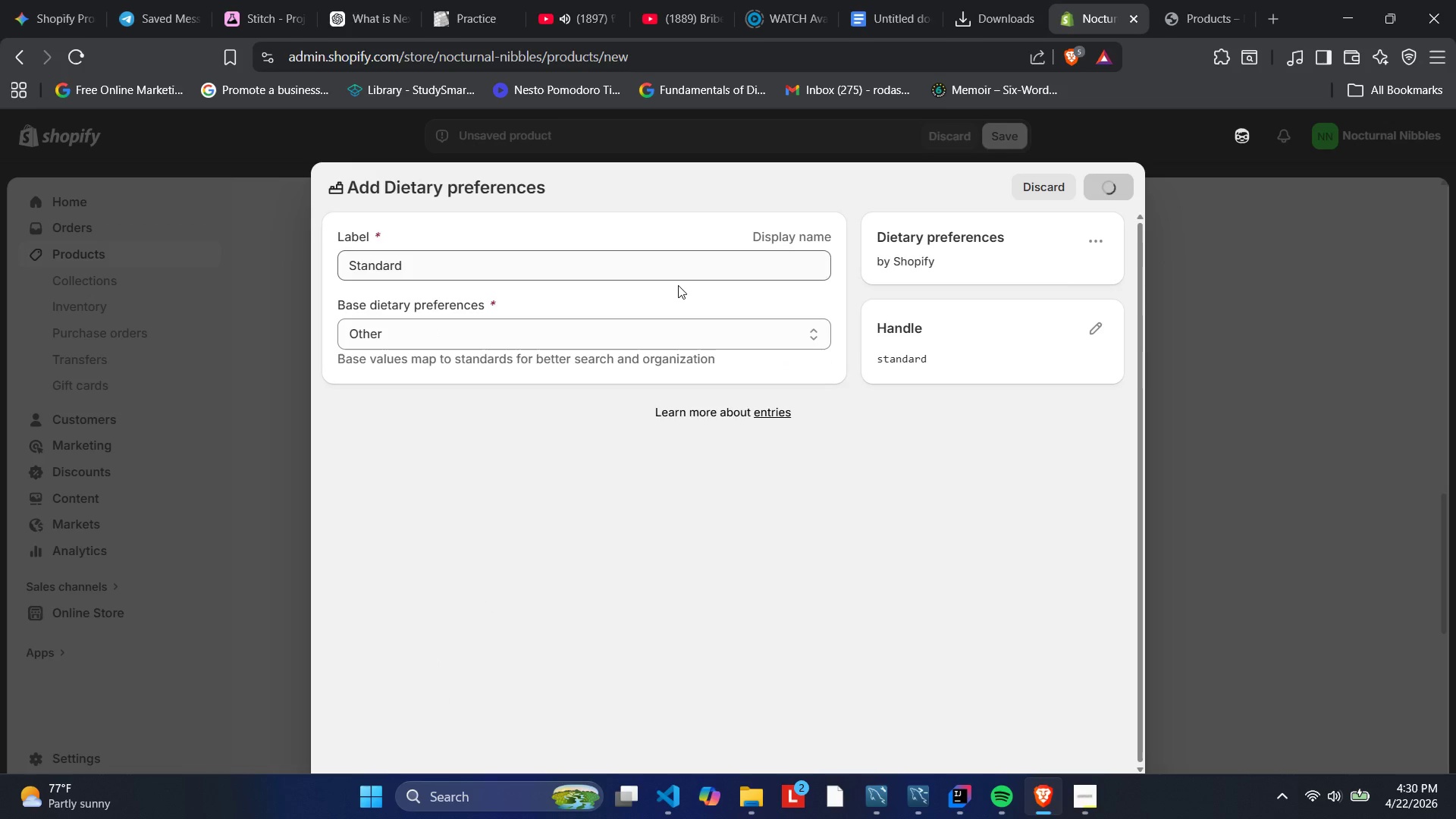 
left_click([469, 470])
 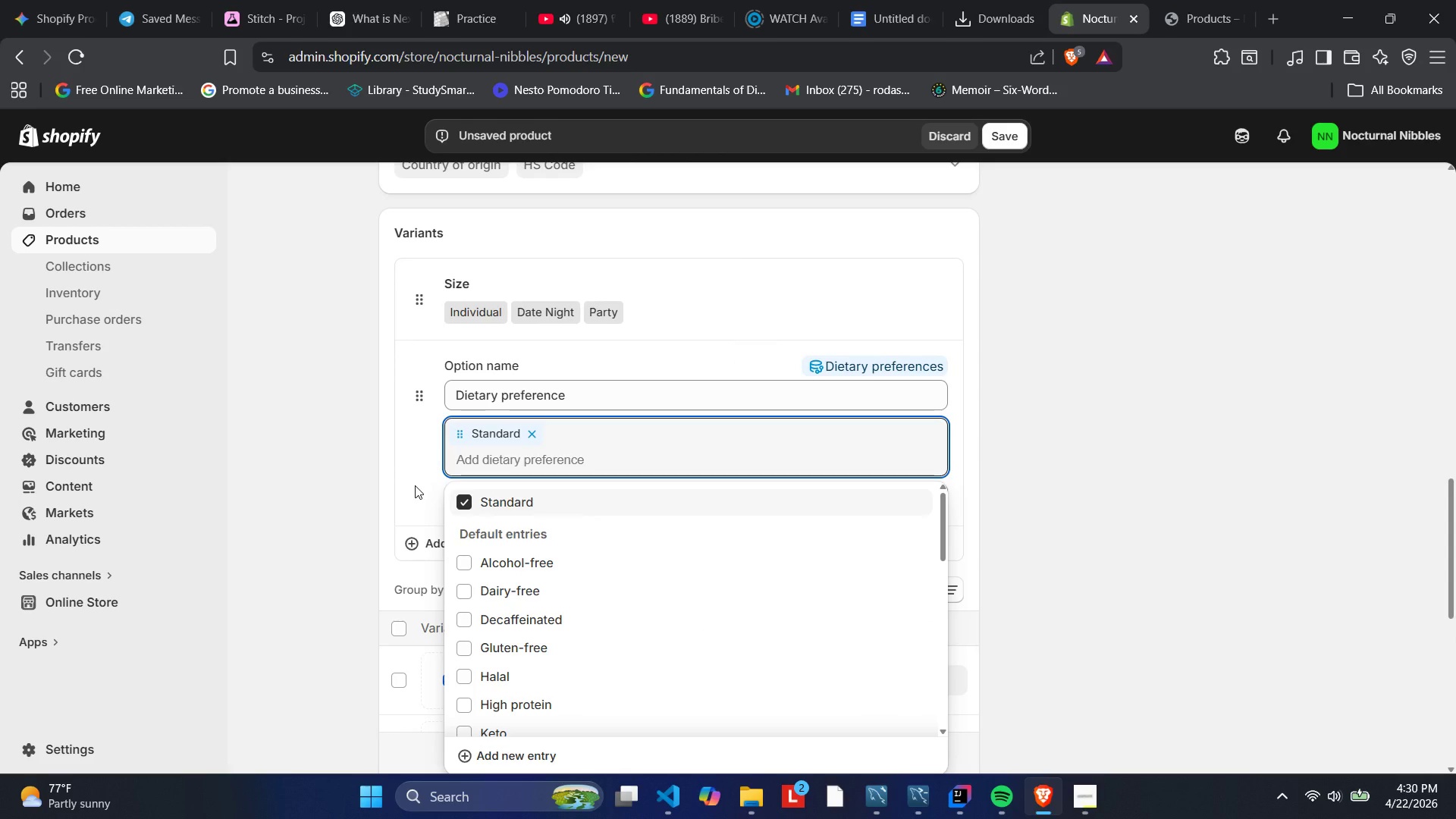 
left_click([415, 485])
 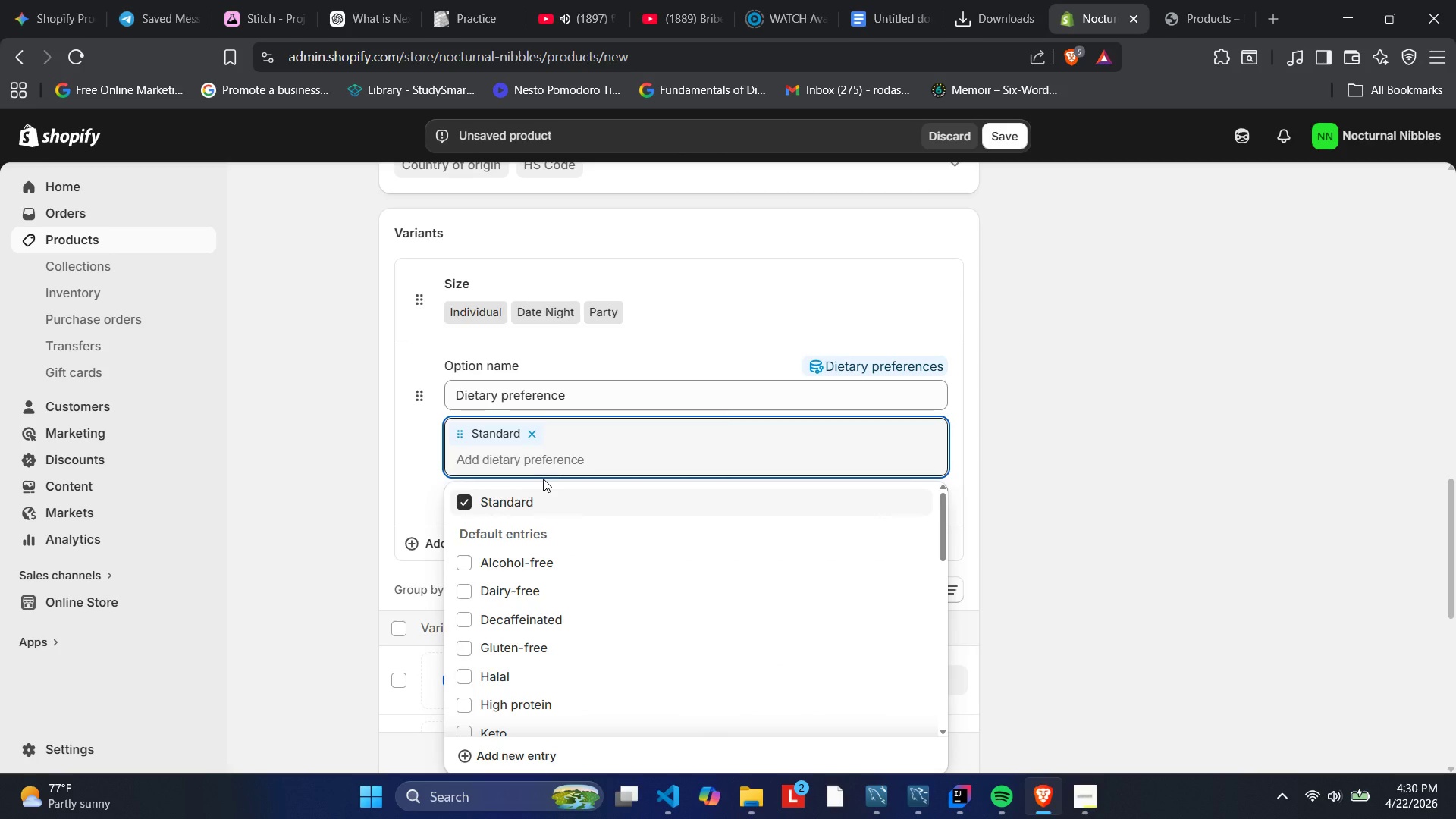 
wait(7.84)
 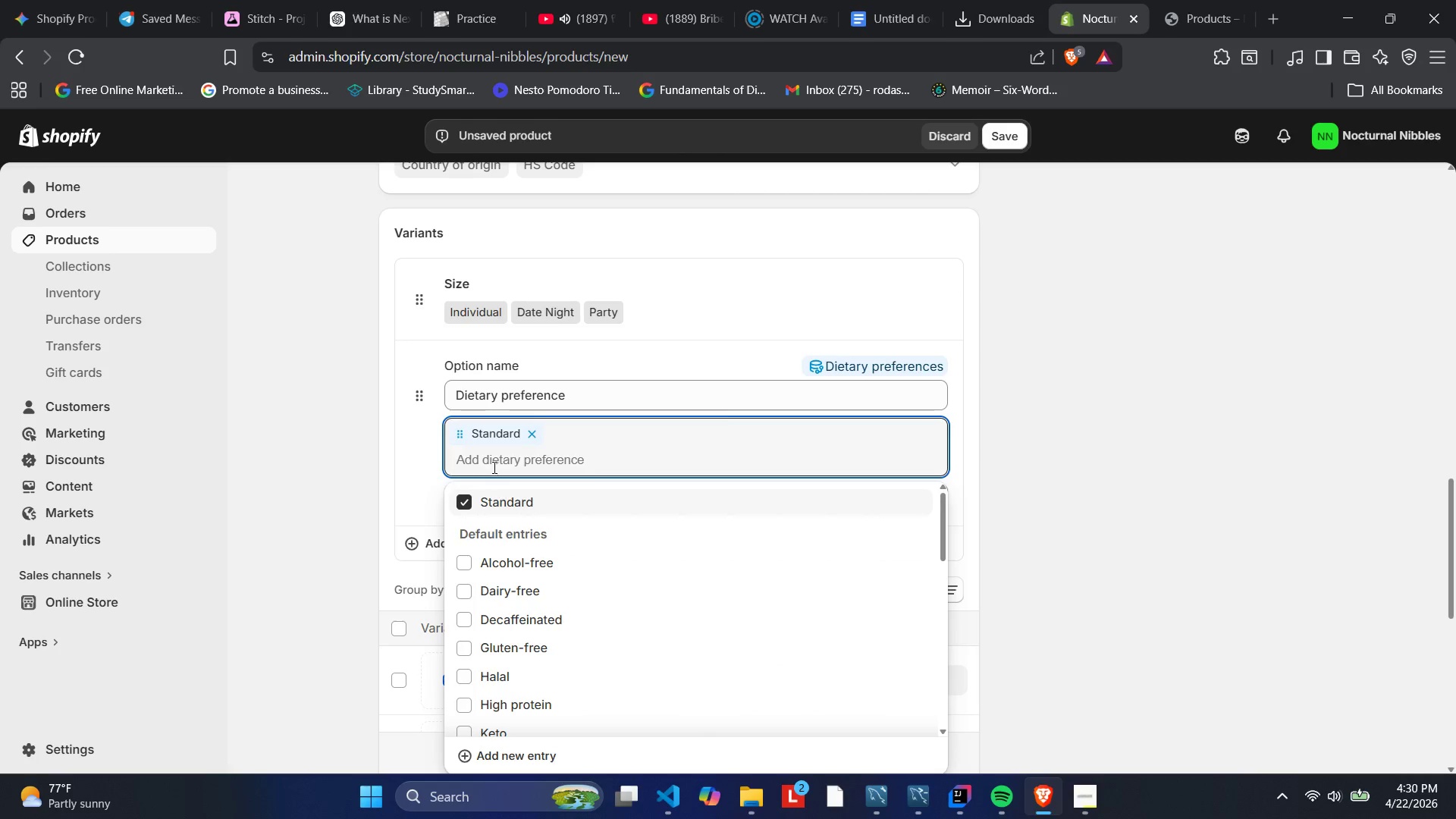 
scroll: coordinate [558, 608], scroll_direction: down, amount: 8.0
 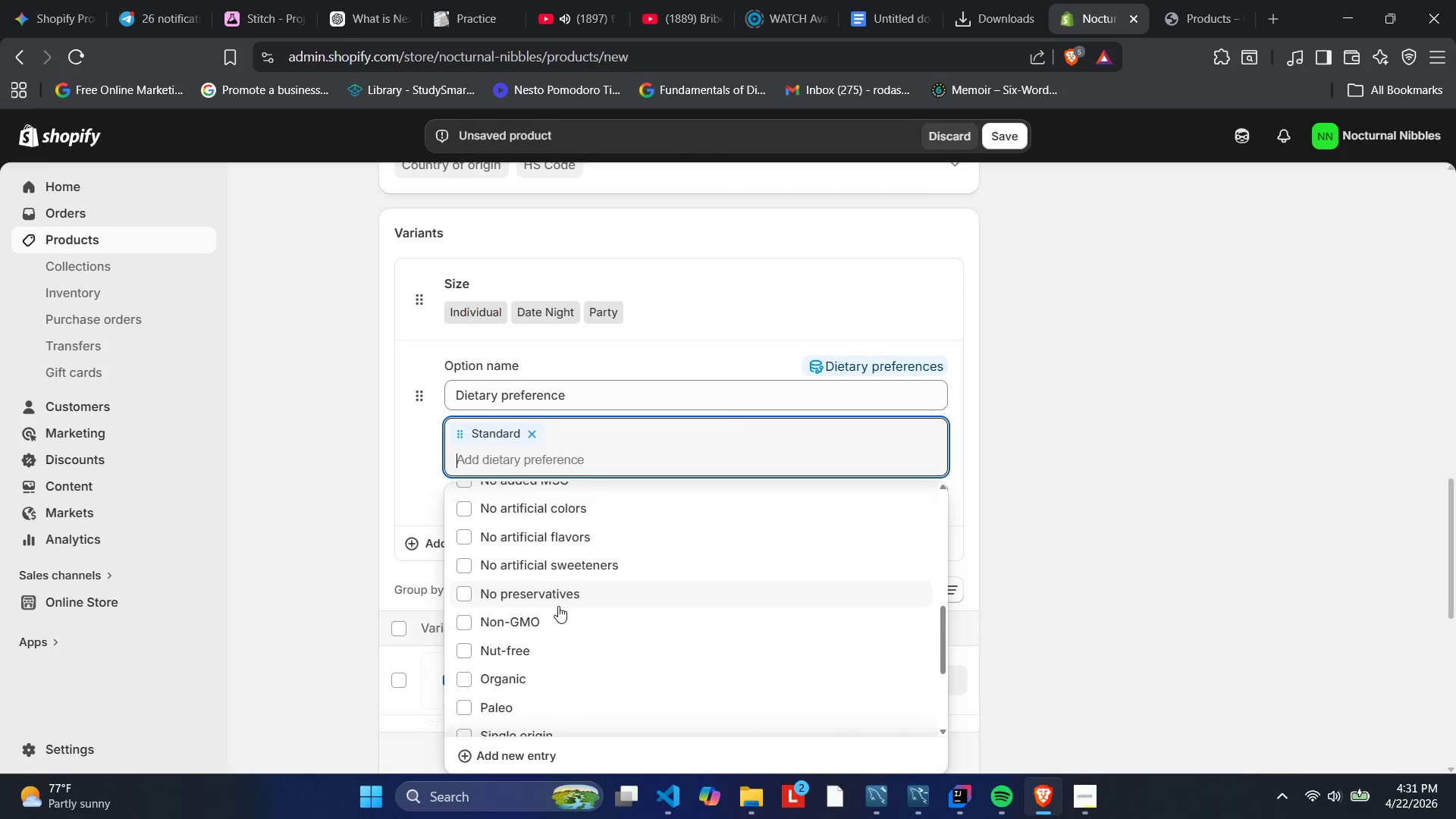 
scroll: coordinate [558, 606], scroll_direction: up, amount: 3.0
 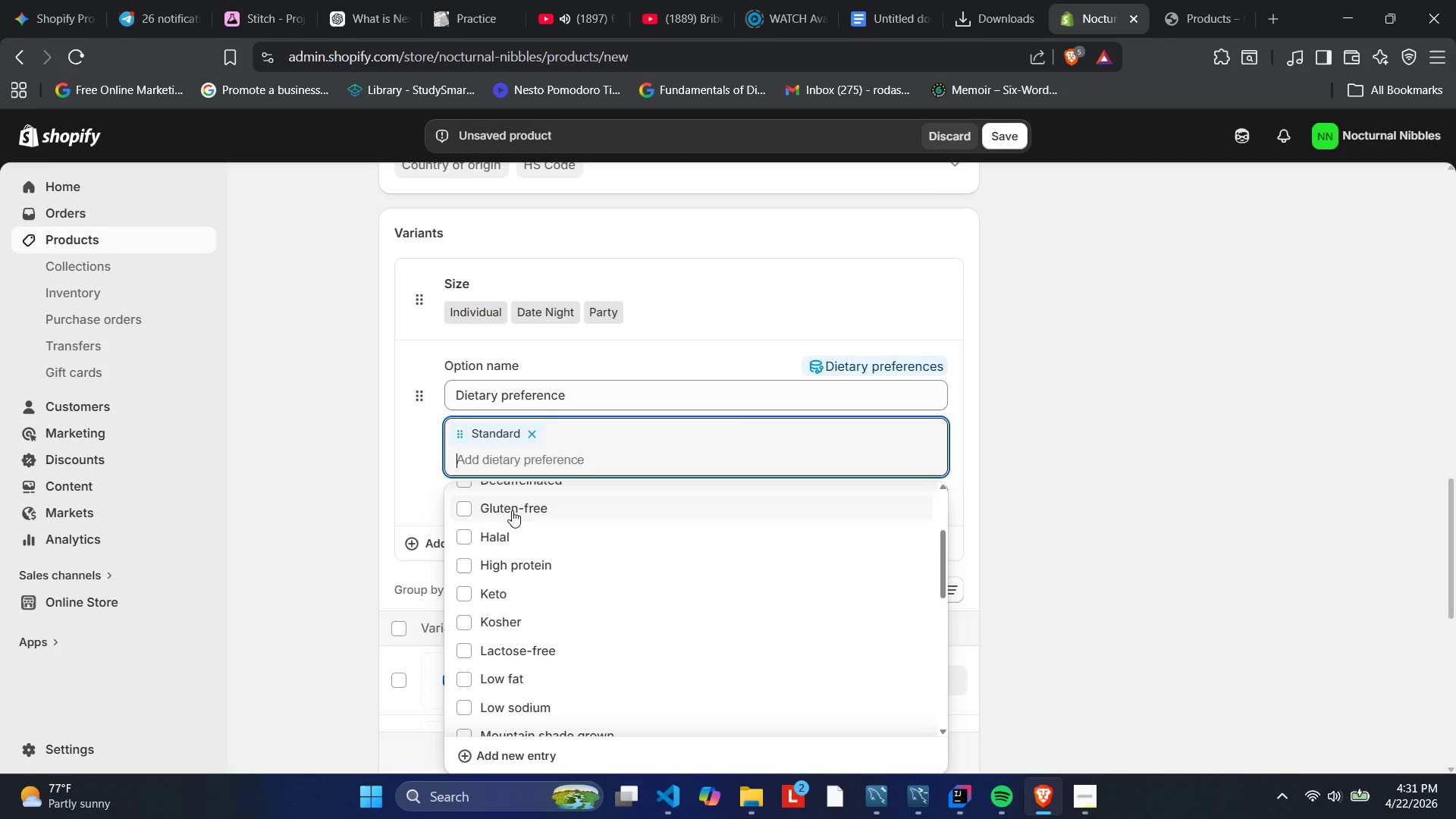 
left_click([512, 510])
 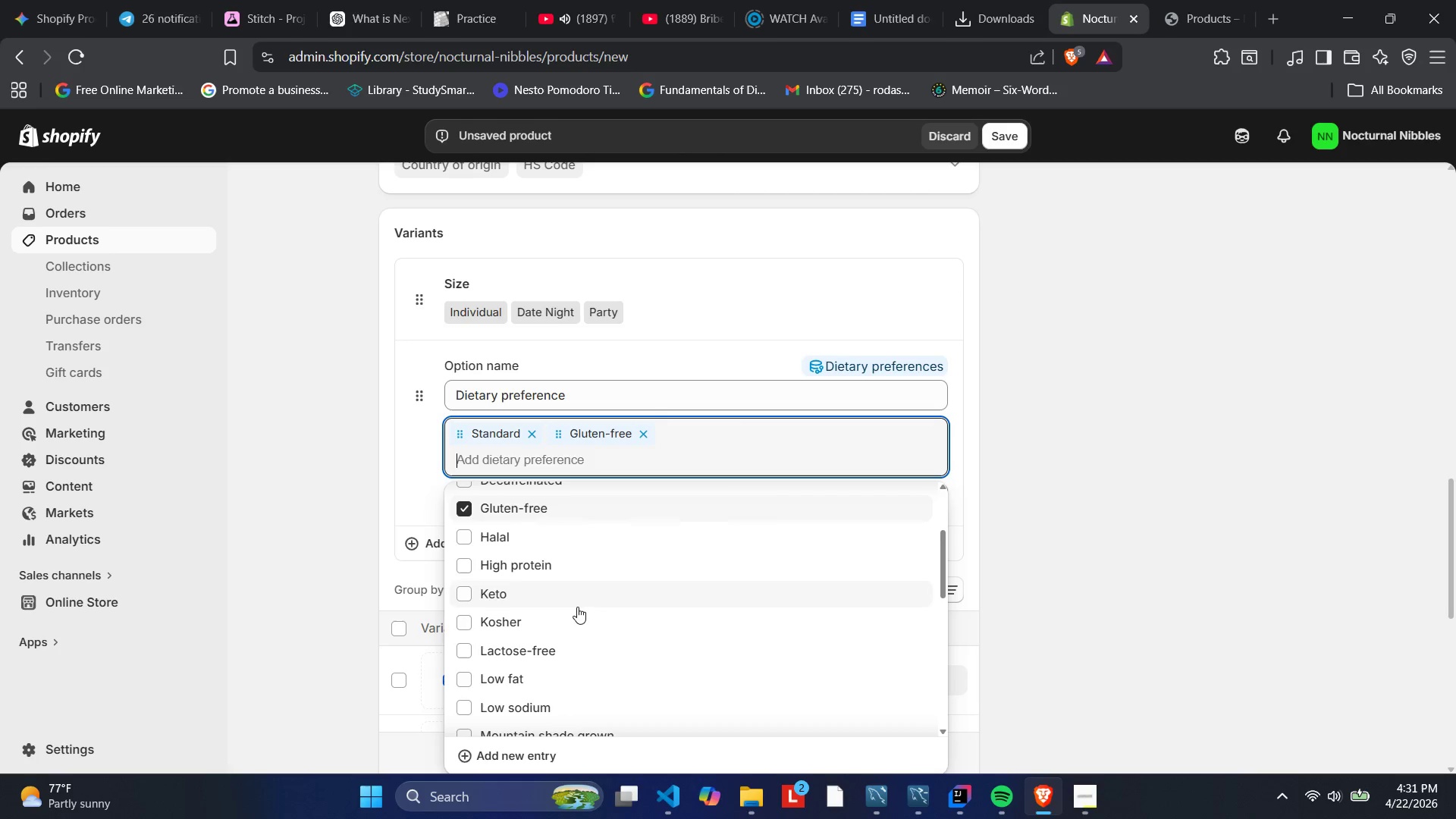 
scroll: coordinate [565, 625], scroll_direction: down, amount: 1.0
 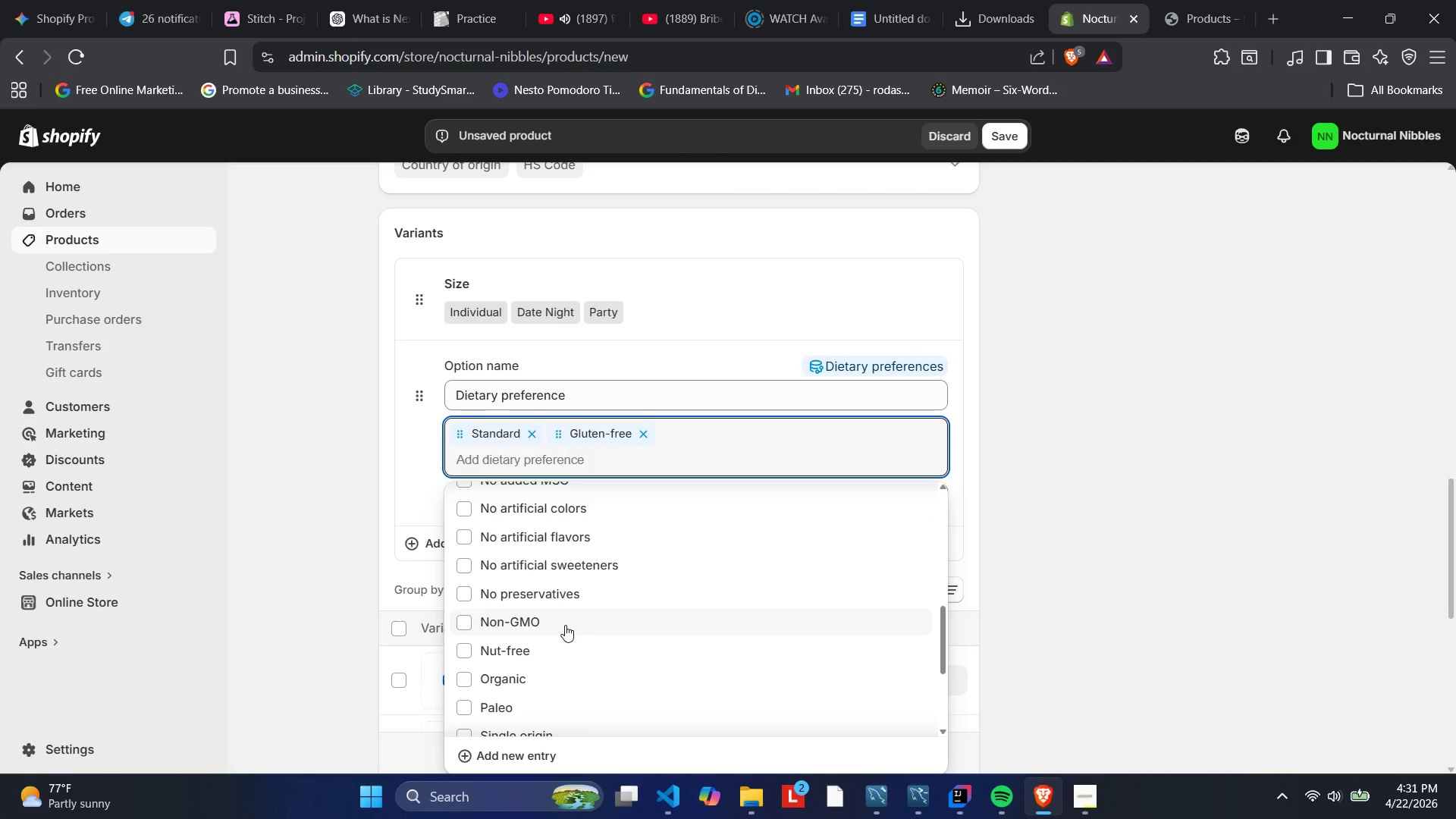 
left_click([511, 645])
 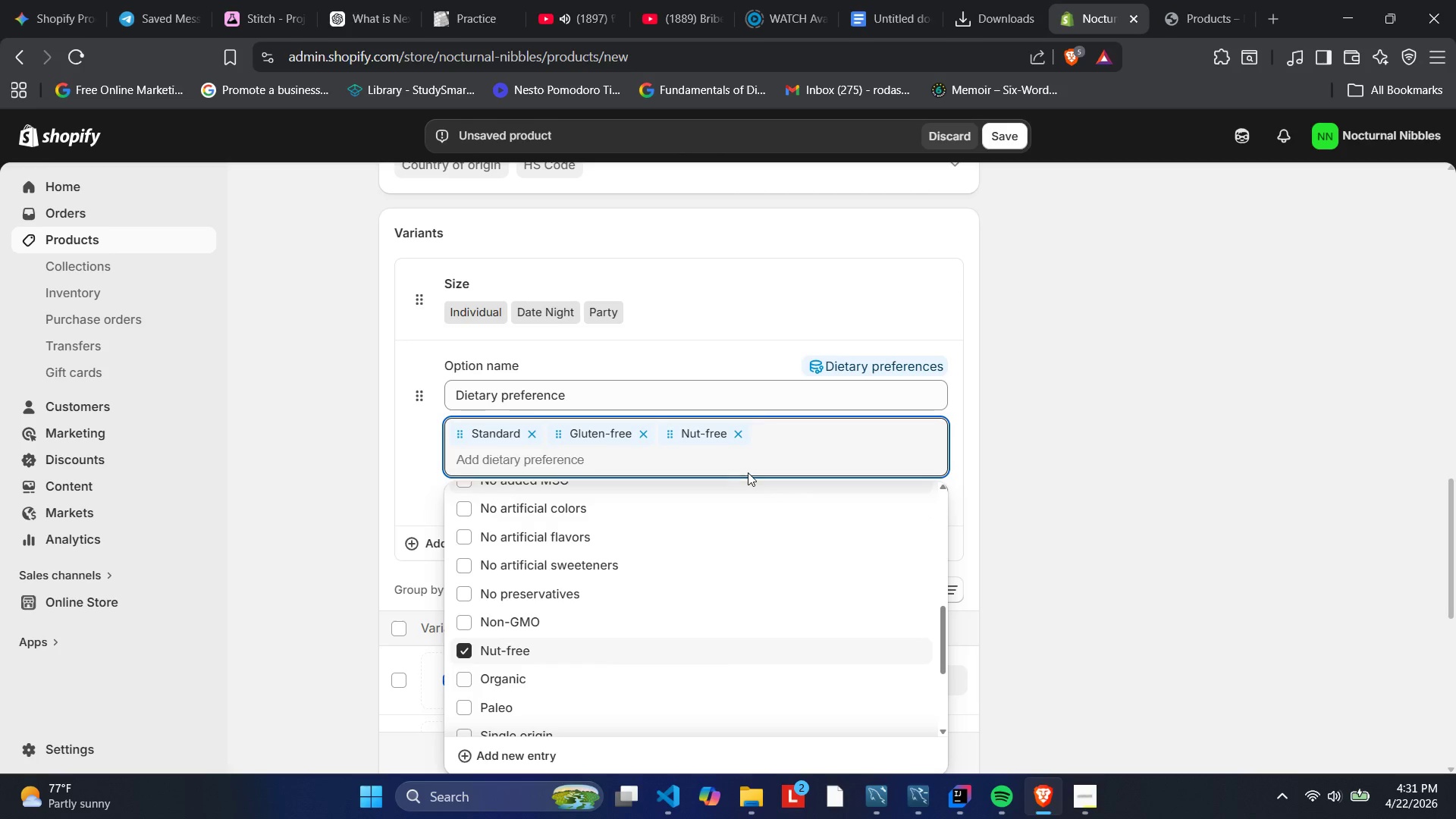 
left_click_drag(start_coordinate=[764, 465], to_coordinate=[767, 465])
 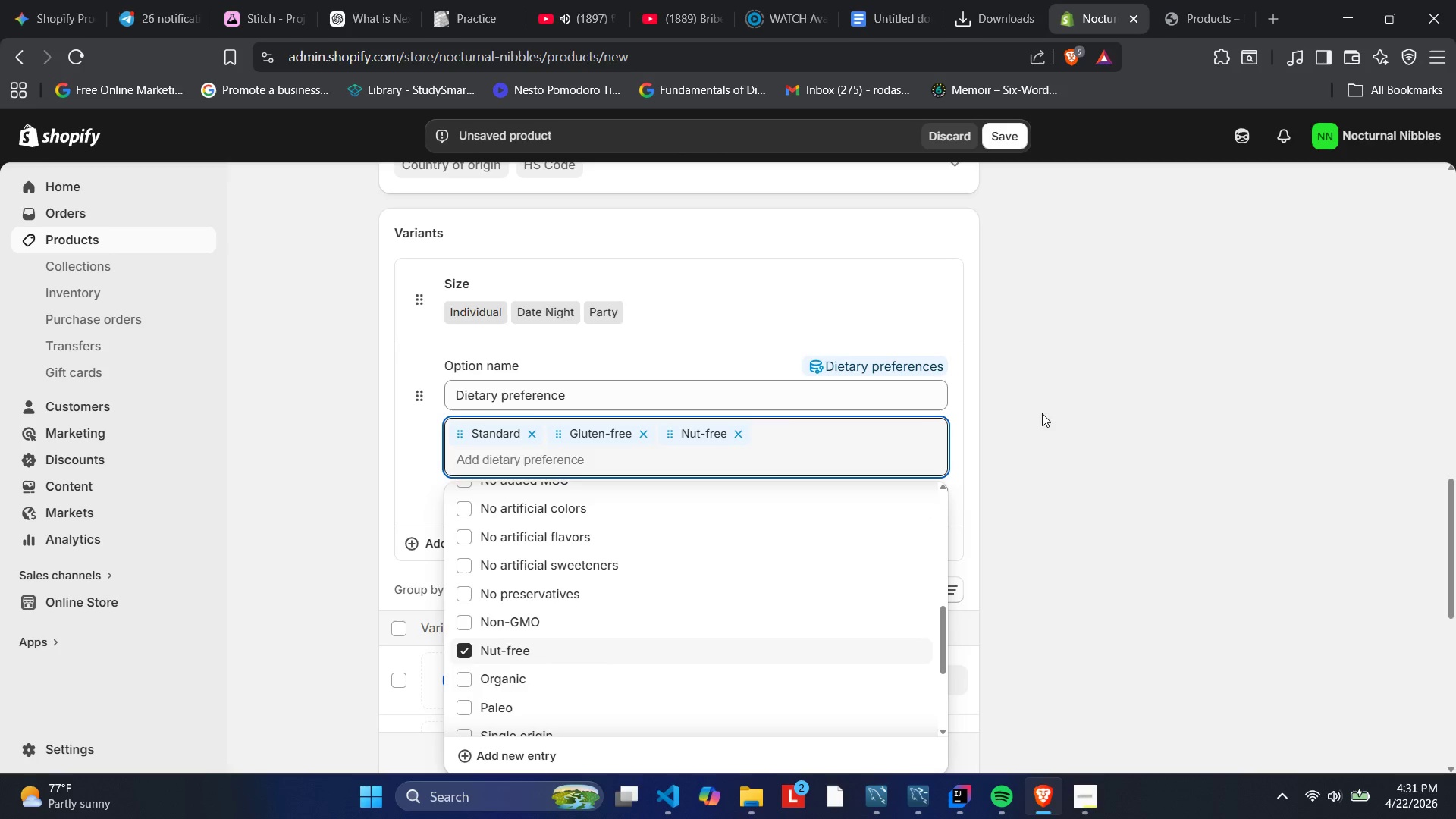 
scroll: coordinate [1022, 444], scroll_direction: down, amount: 2.0
 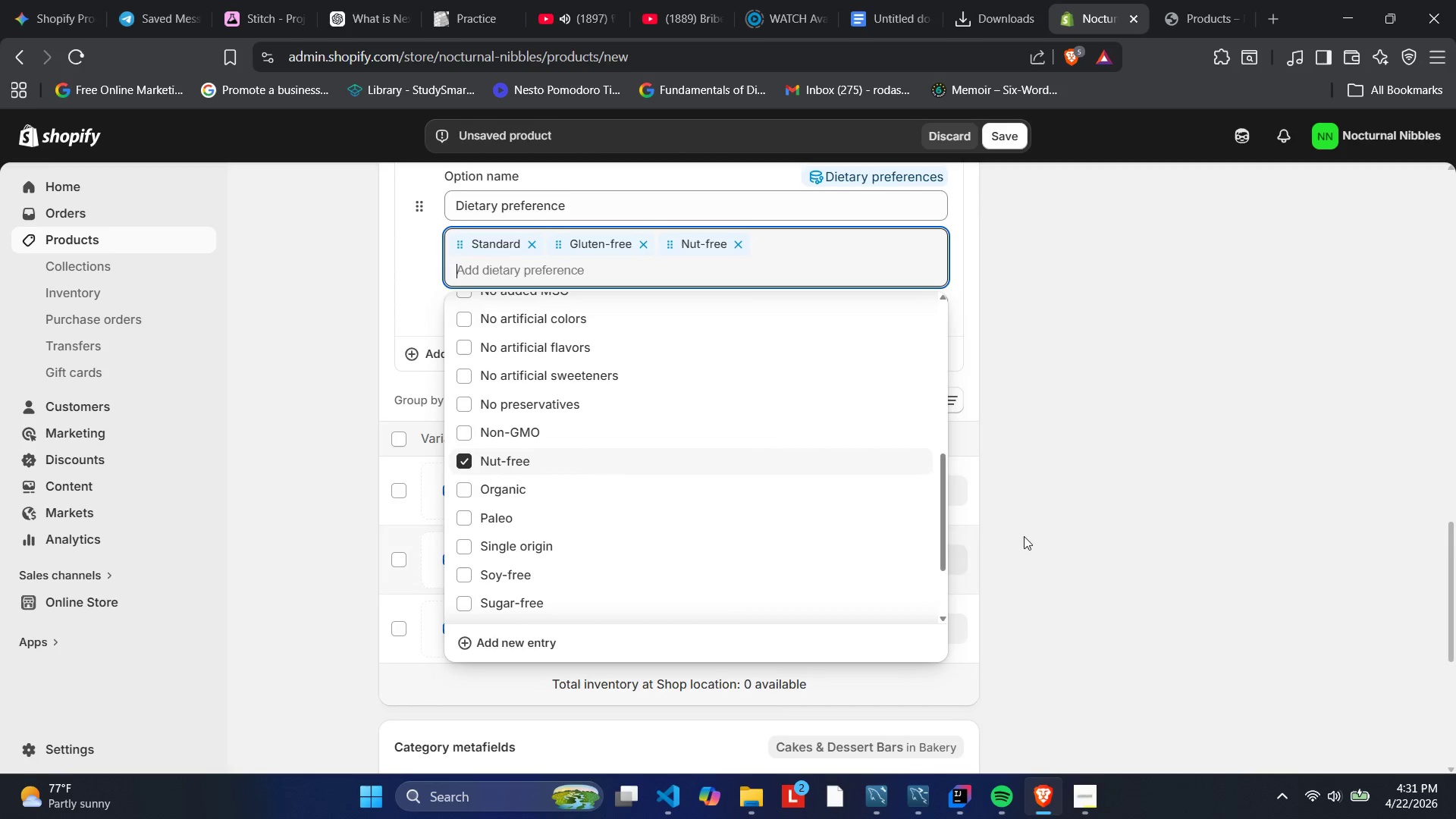 
left_click([1103, 543])
 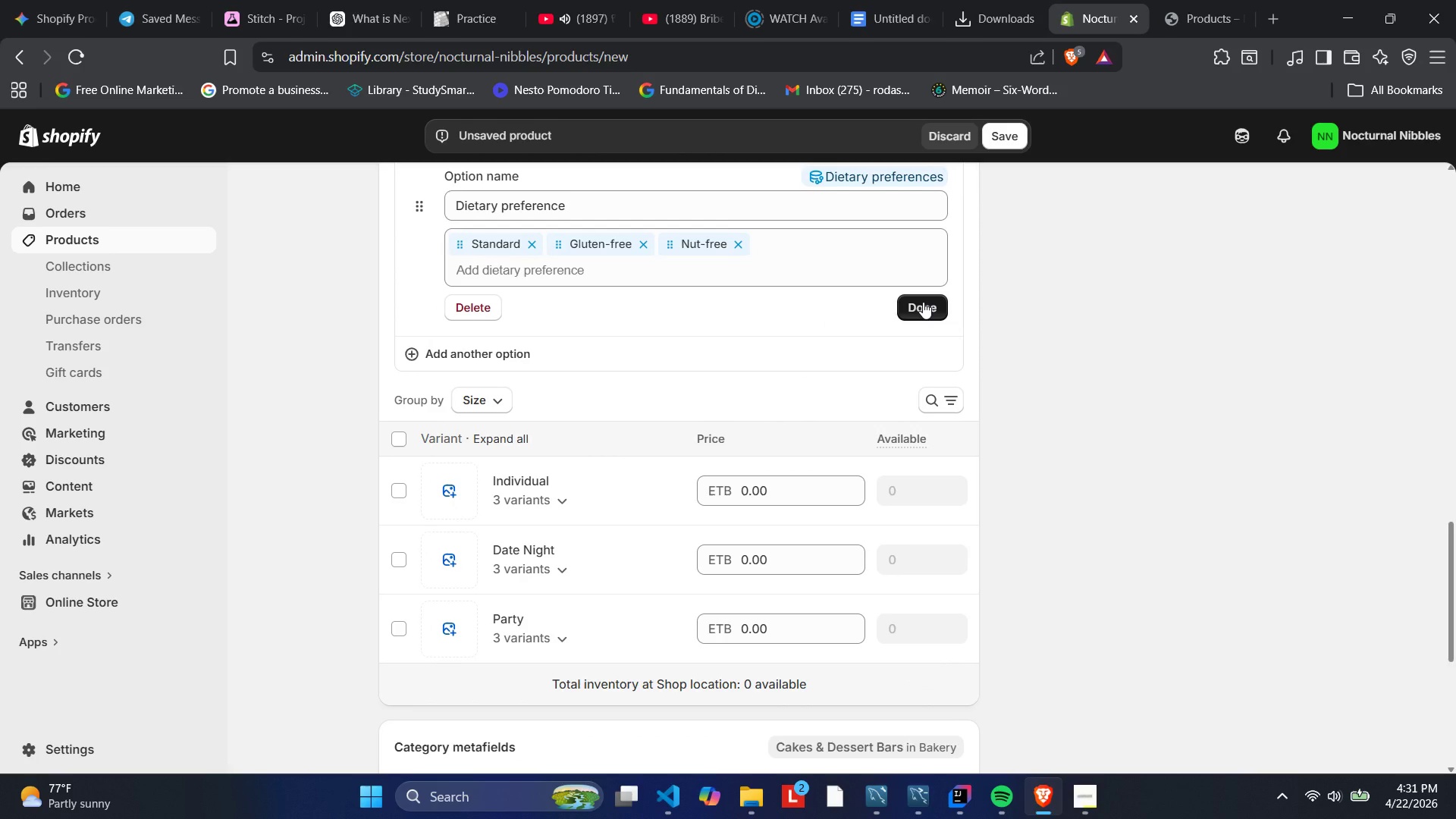 
left_click([923, 303])
 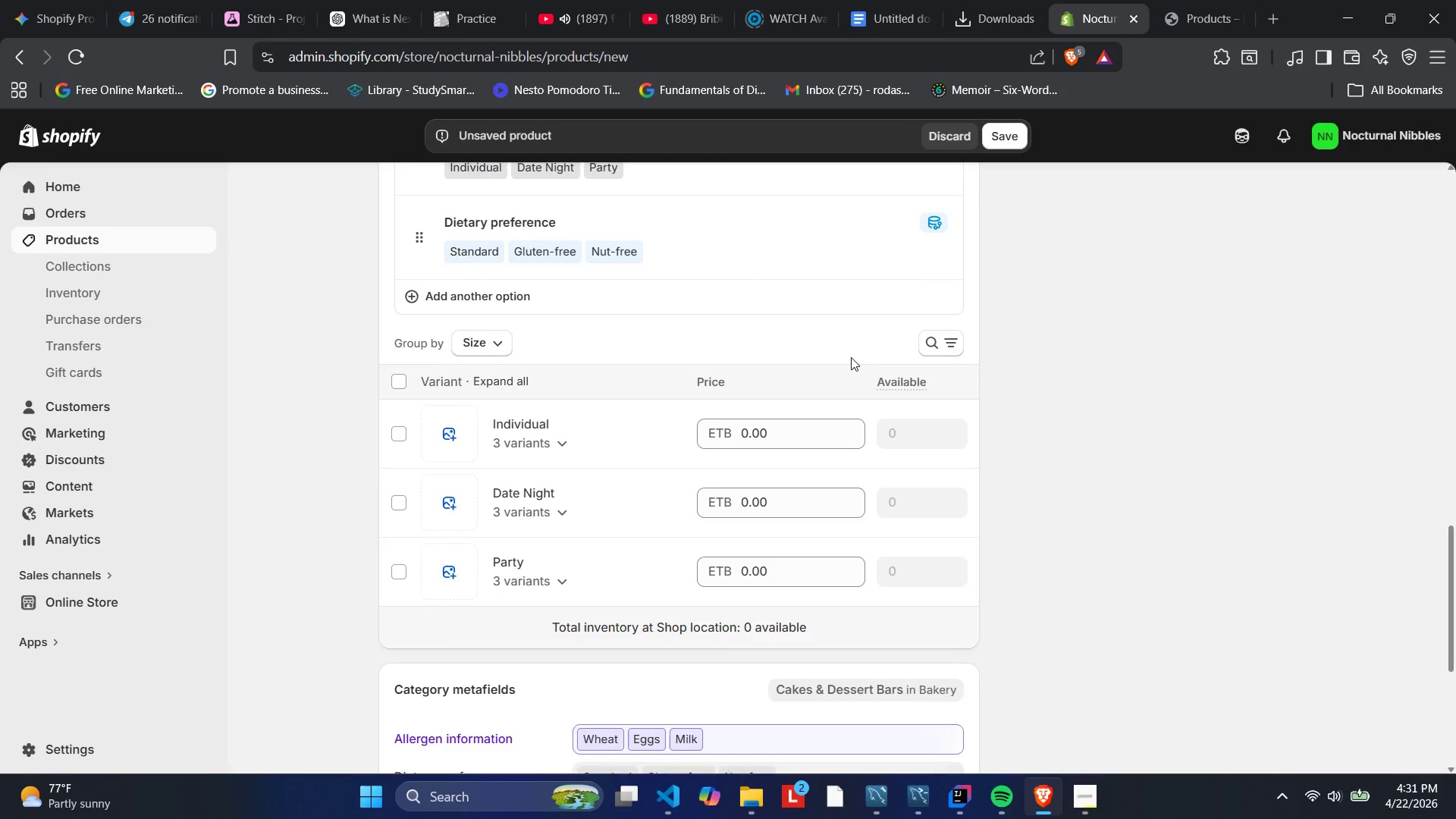 
scroll: coordinate [851, 357], scroll_direction: up, amount: 2.0
 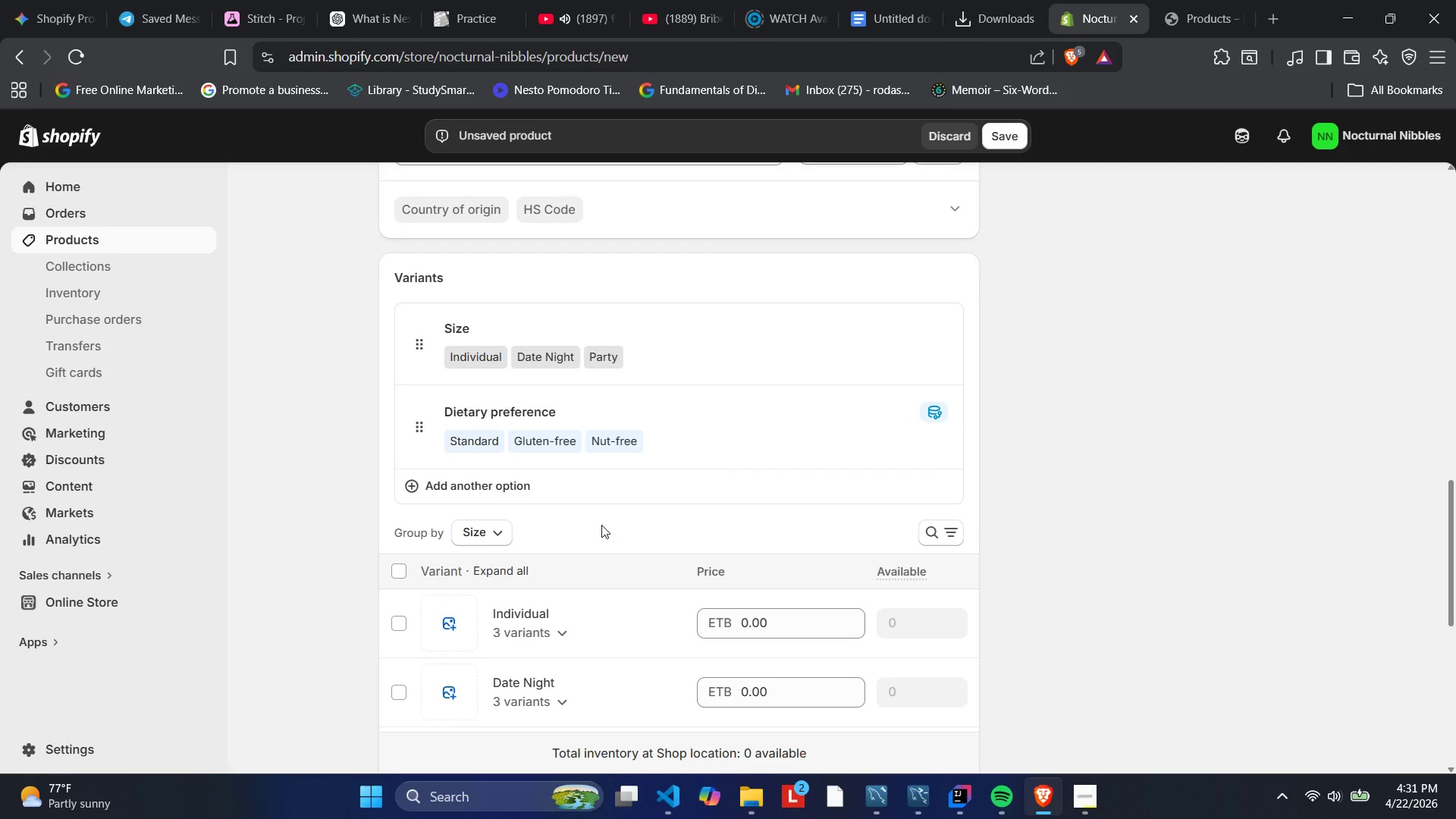 
wait(5.31)
 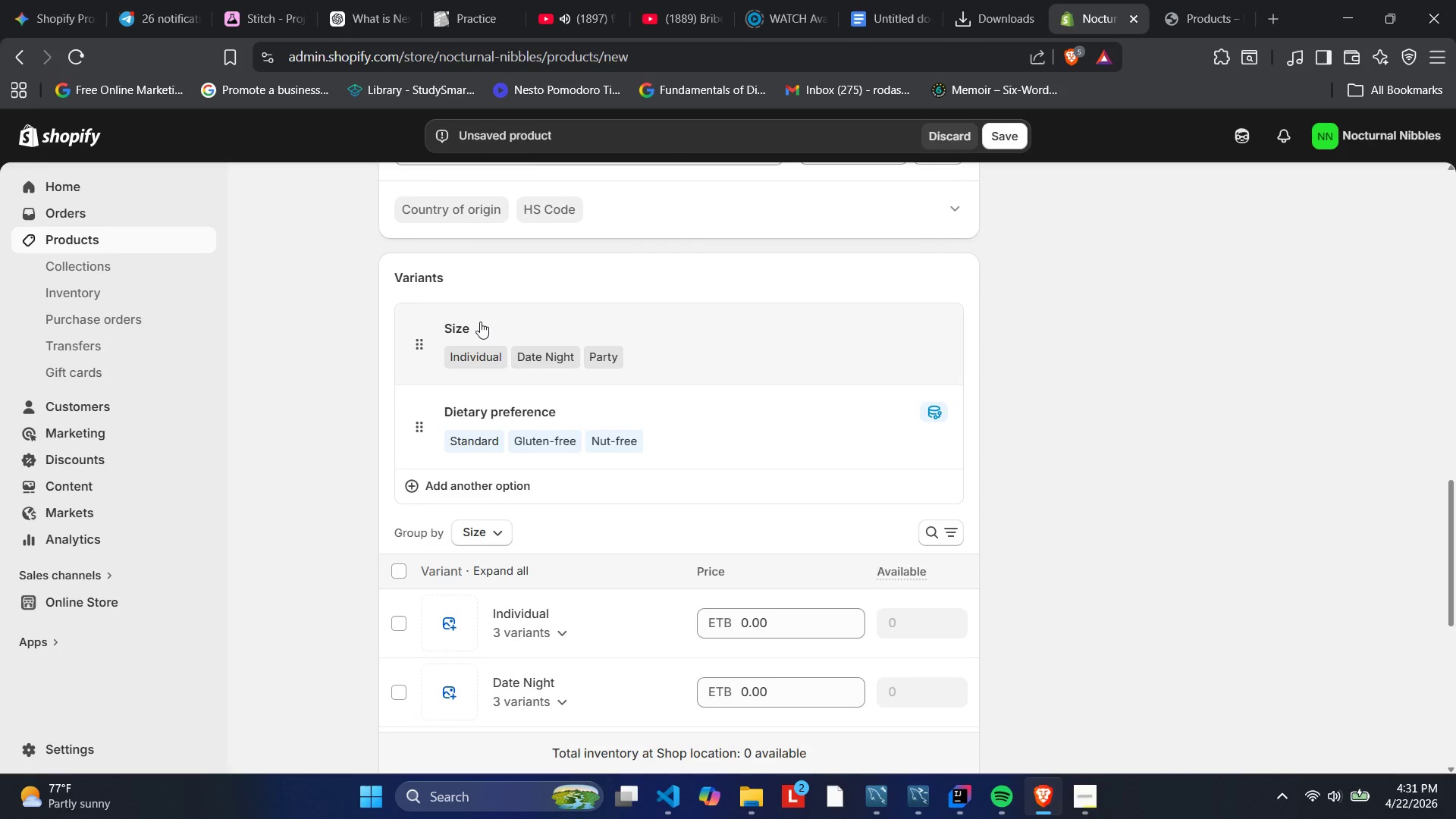 
left_click([496, 529])
 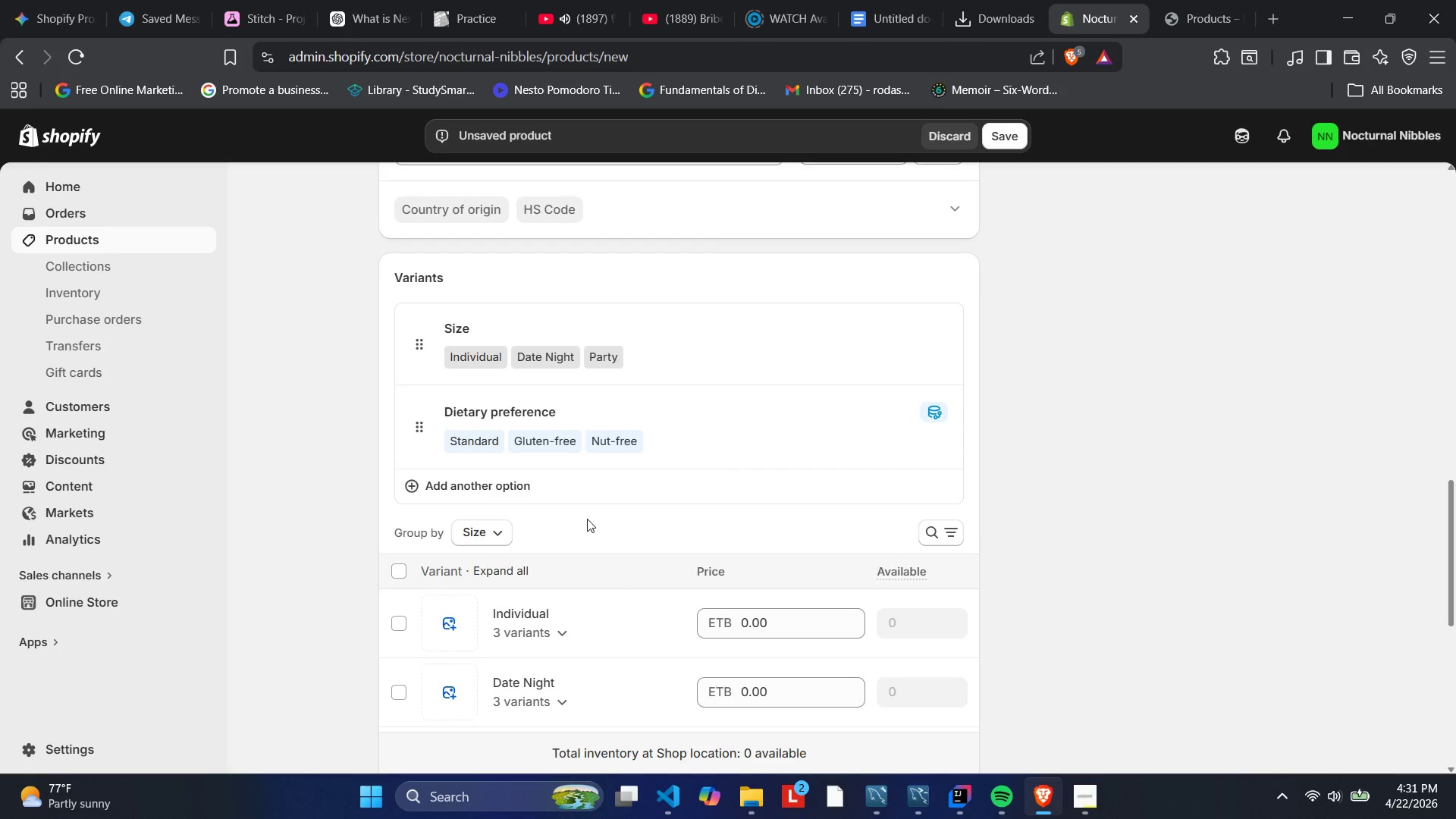 
wait(9.61)
 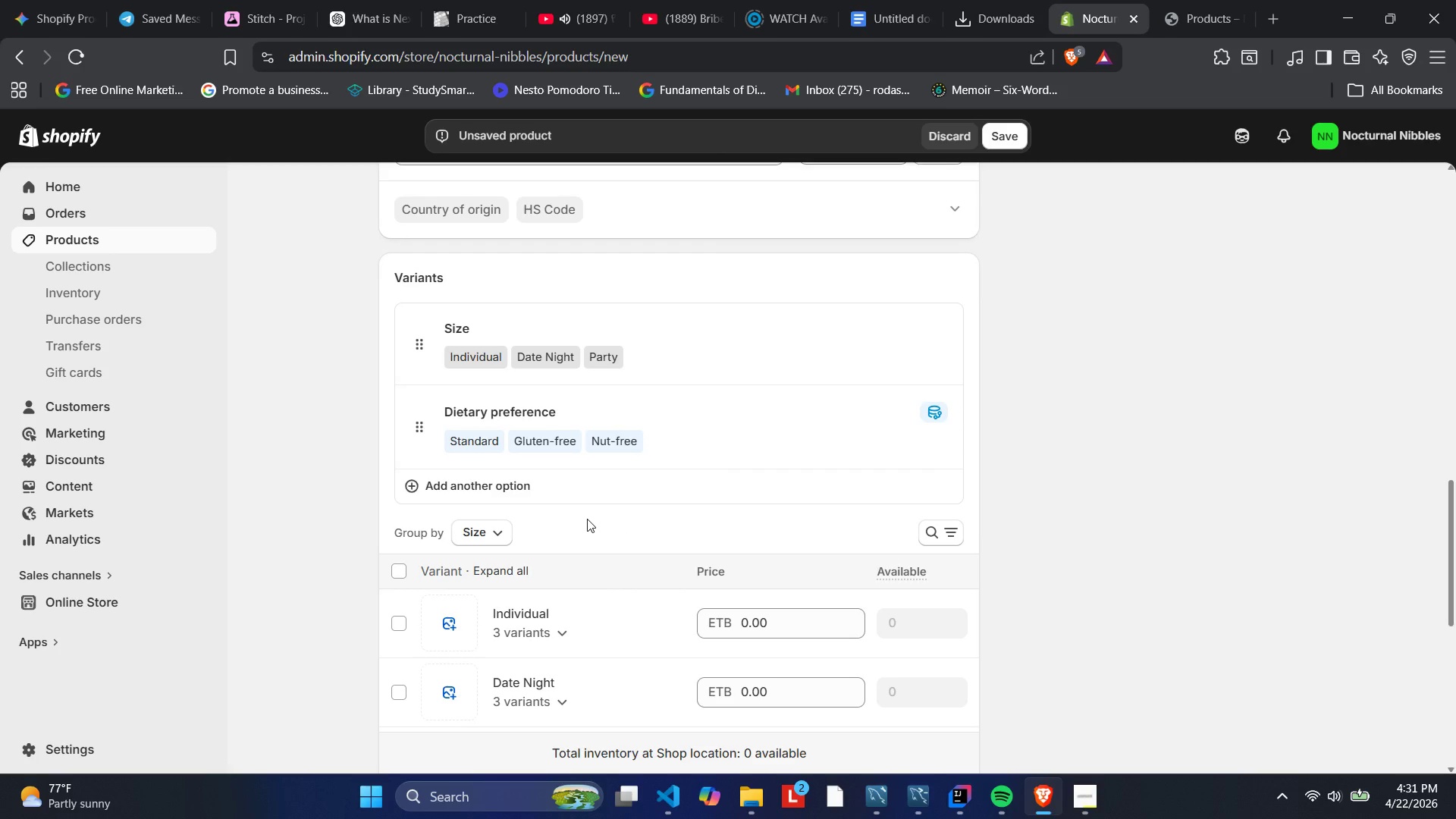 
scroll: coordinate [686, 522], scroll_direction: down, amount: 3.0
 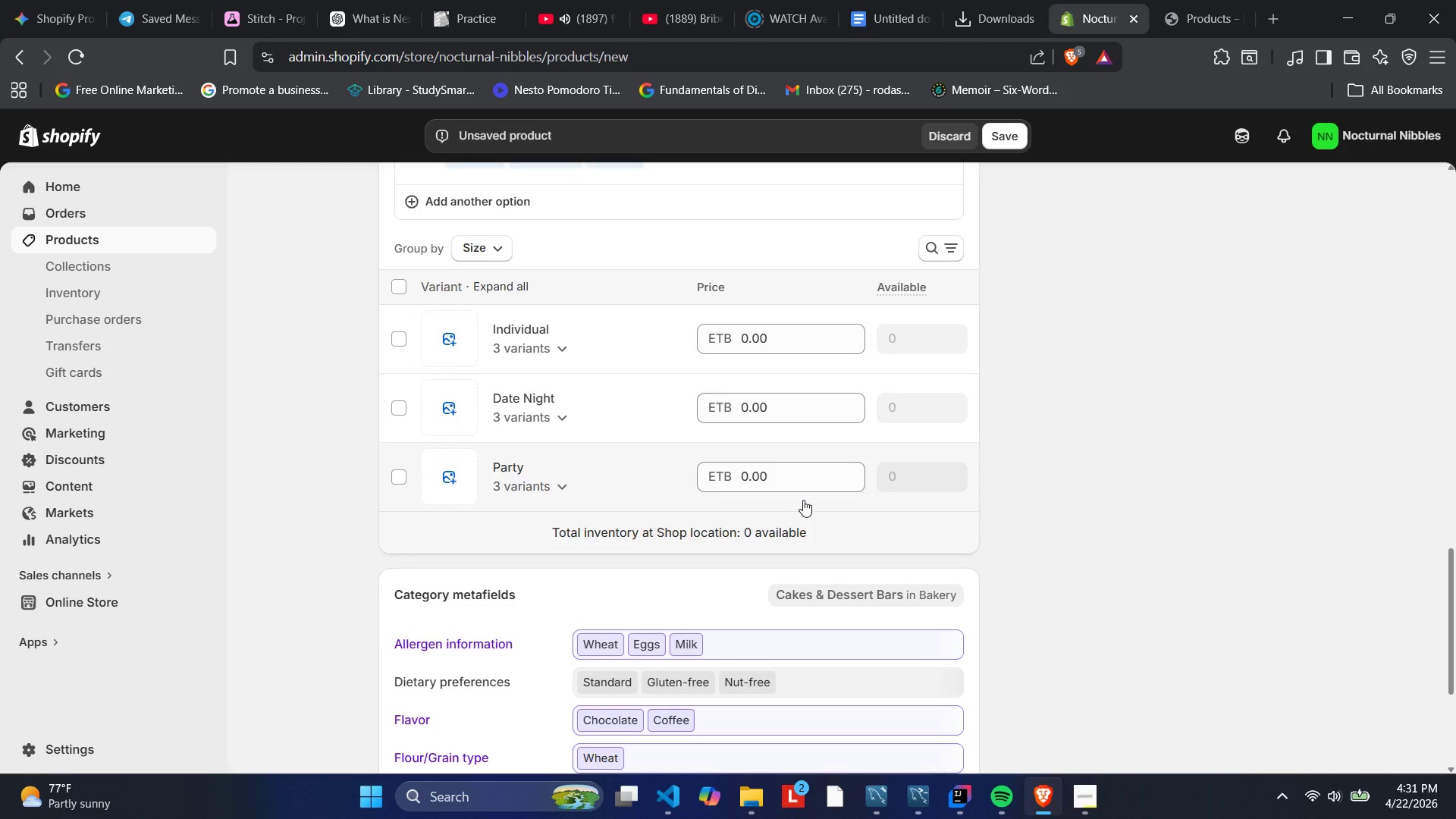 
left_click([771, 347])
 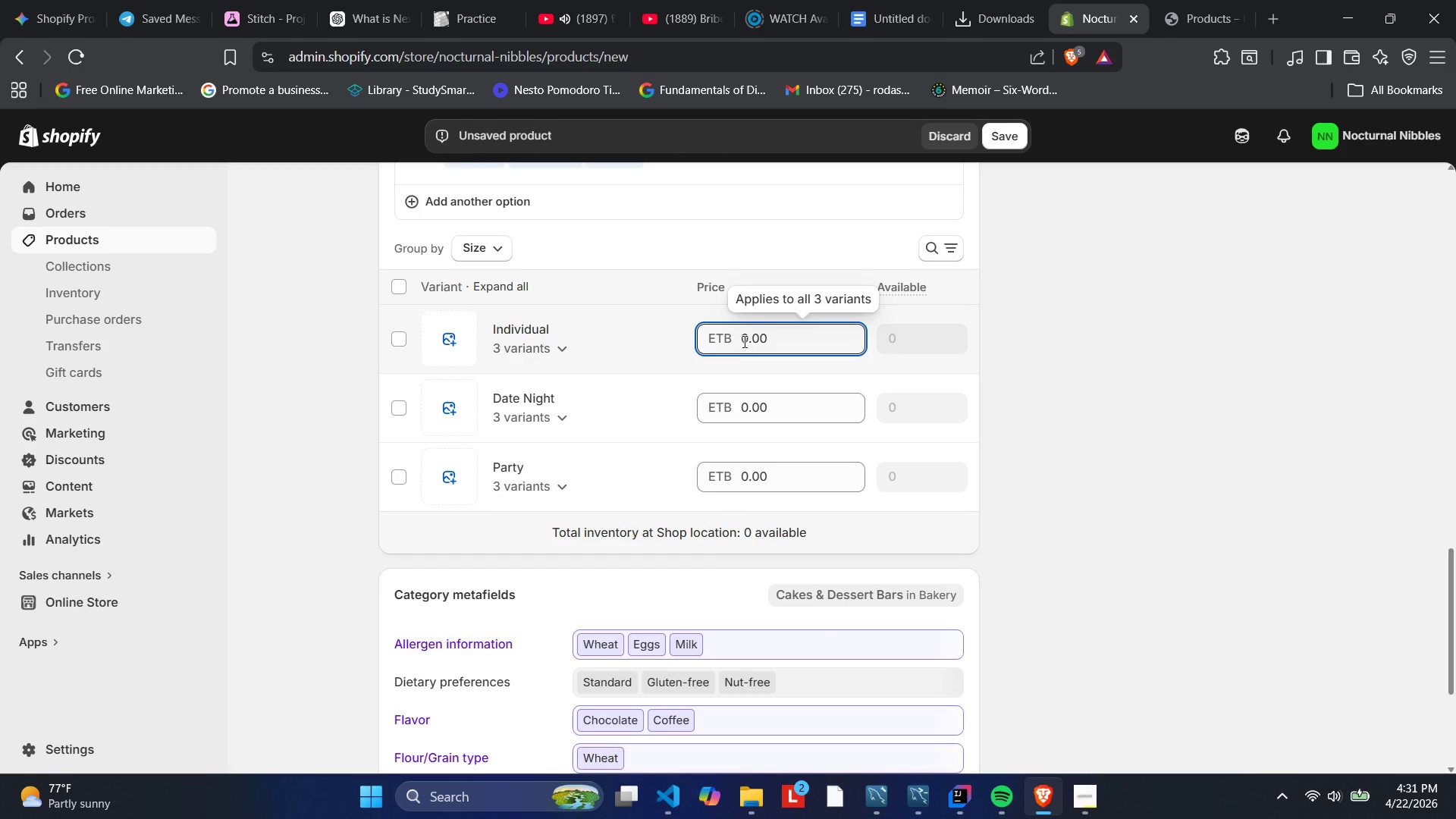 
left_click([745, 340])
 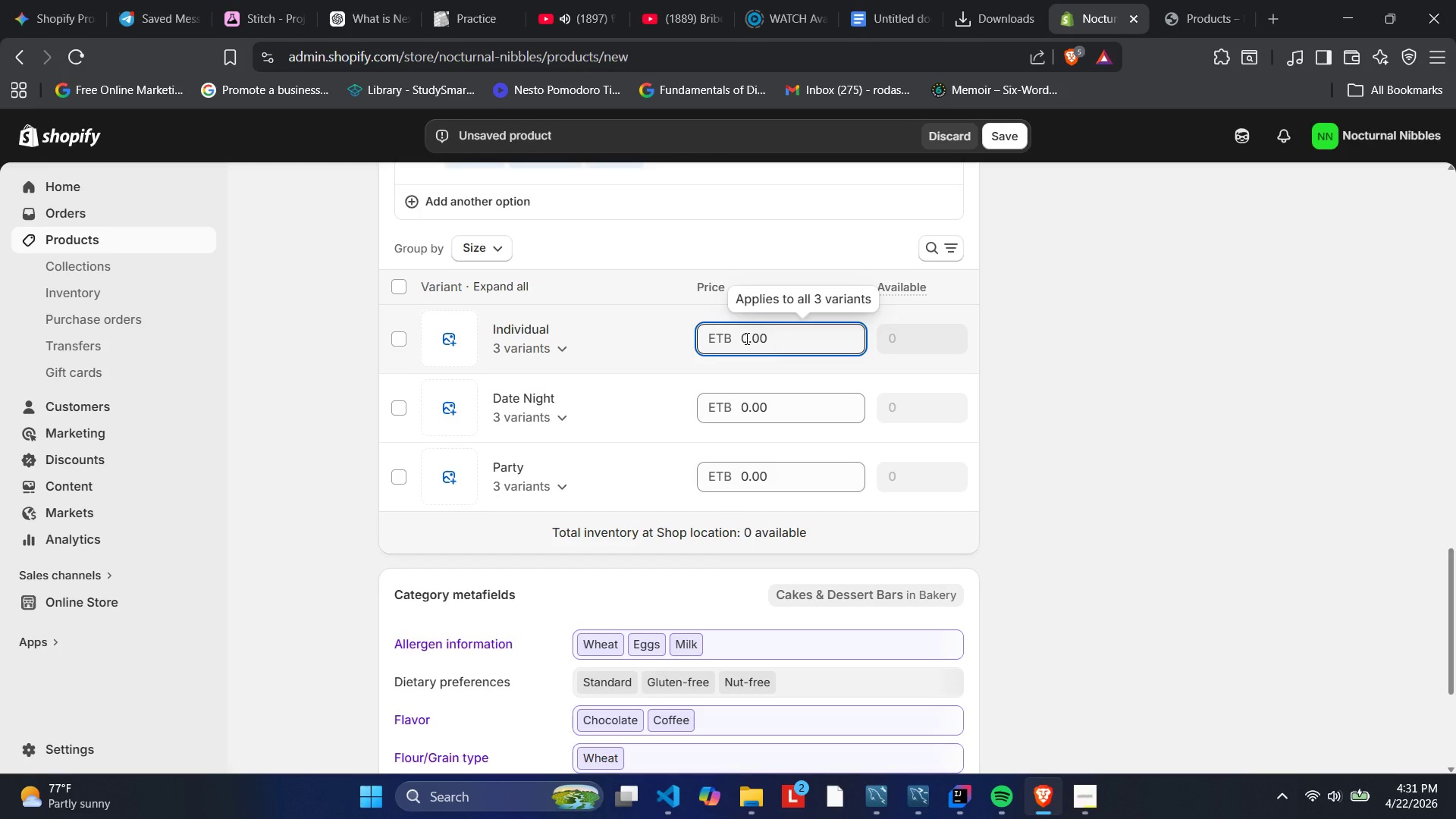 
key(Backspace)
 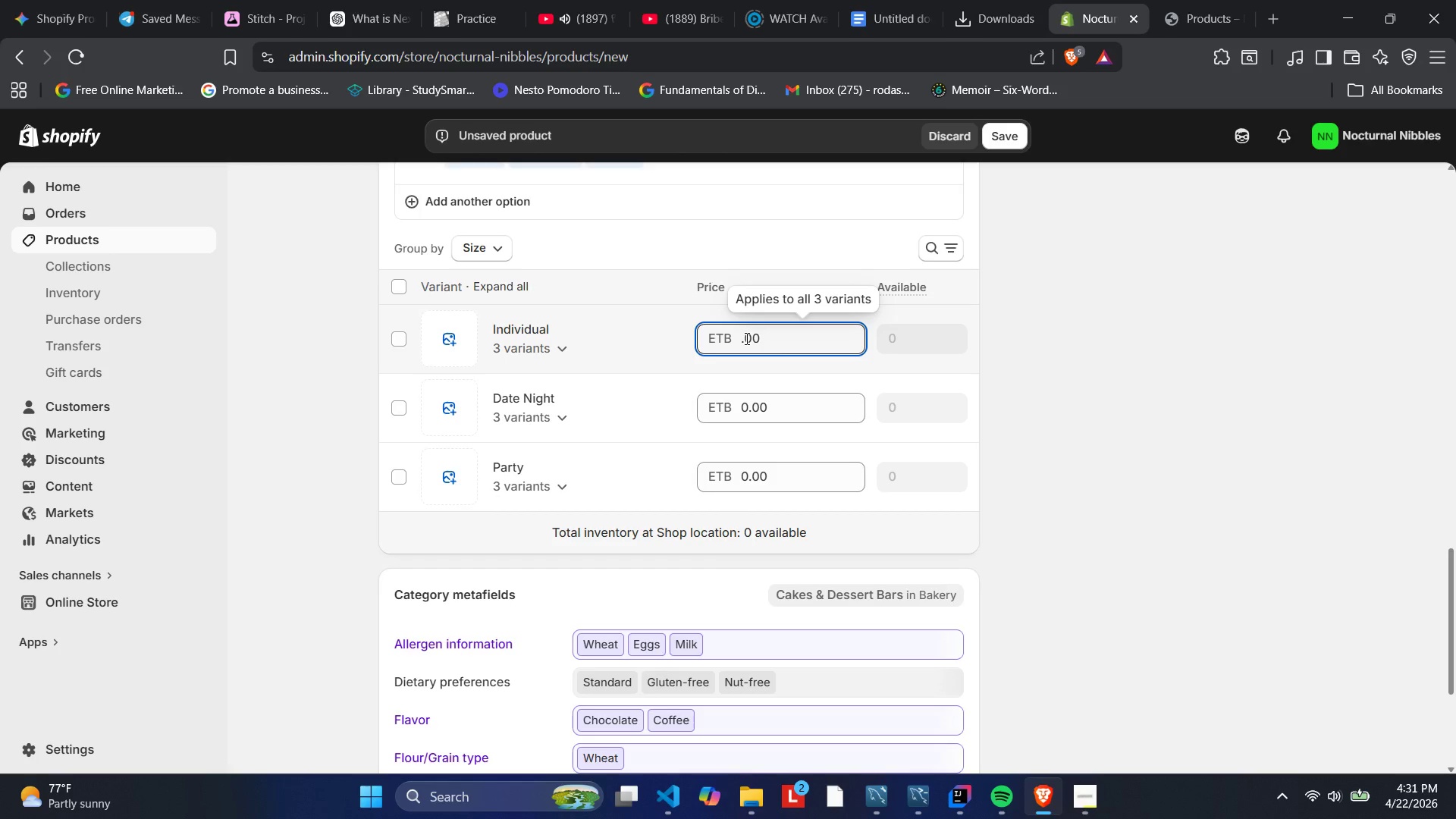 
key(Numpad2)
 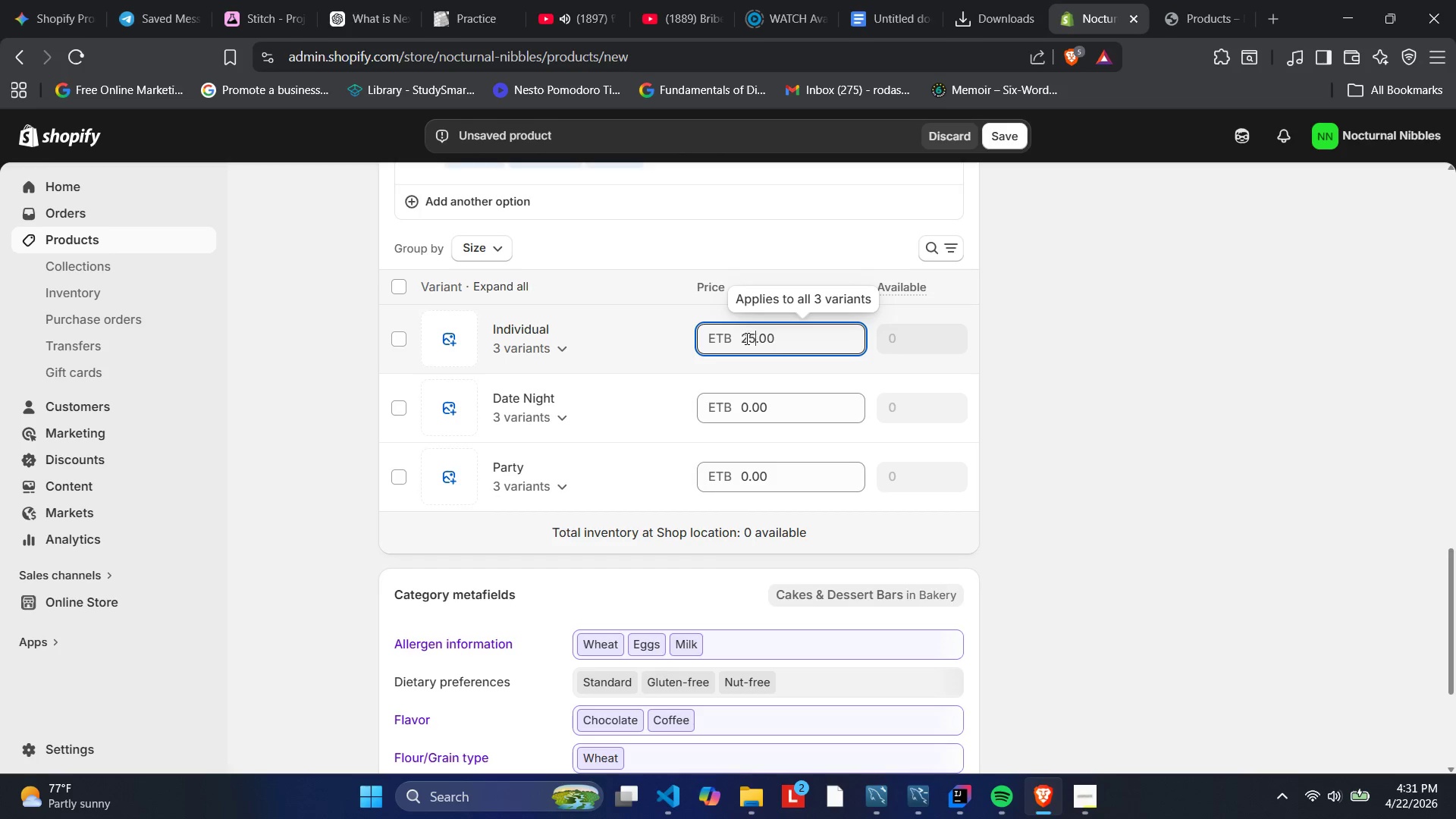 
key(Numpad5)
 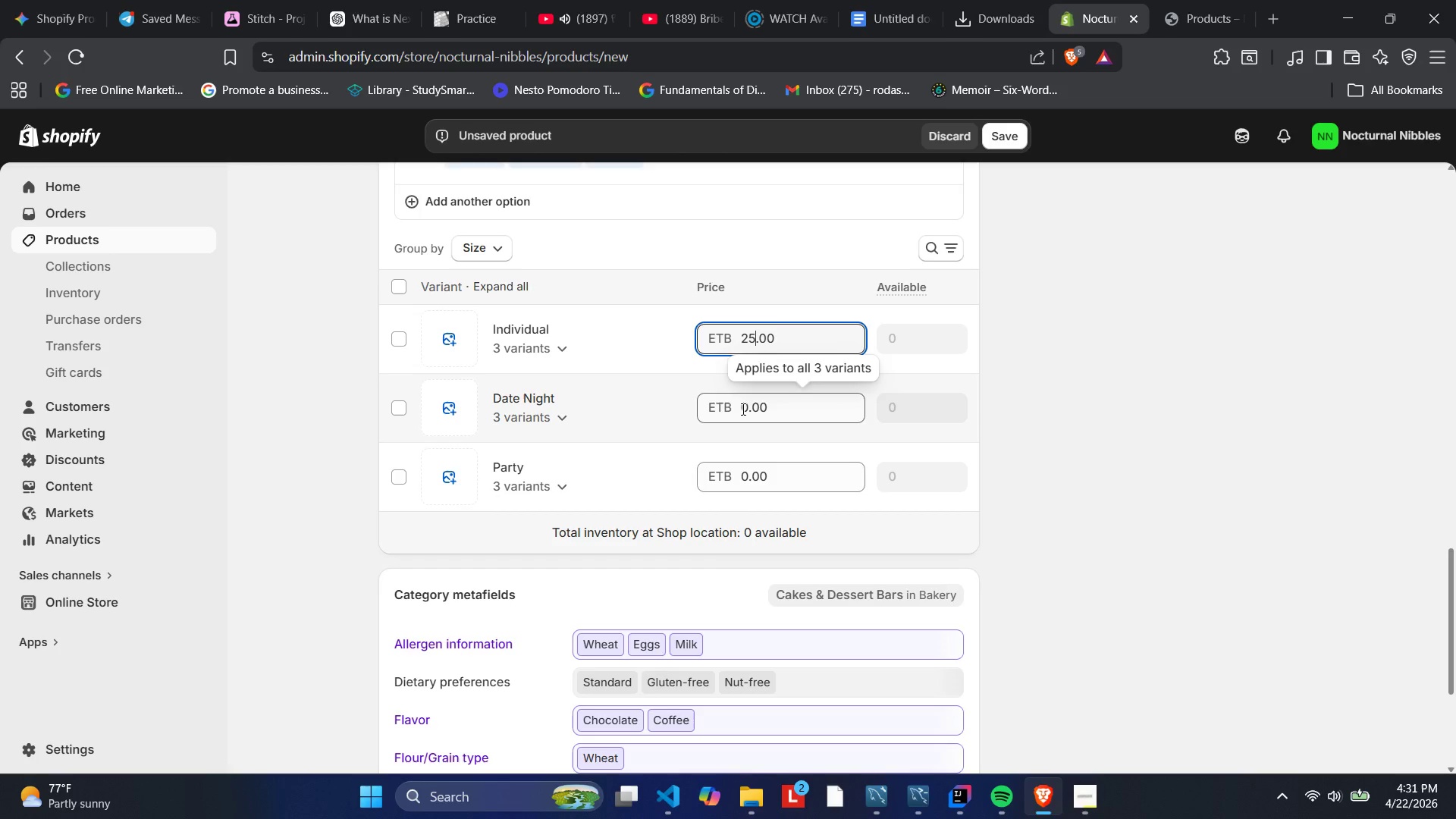 
left_click([745, 409])
 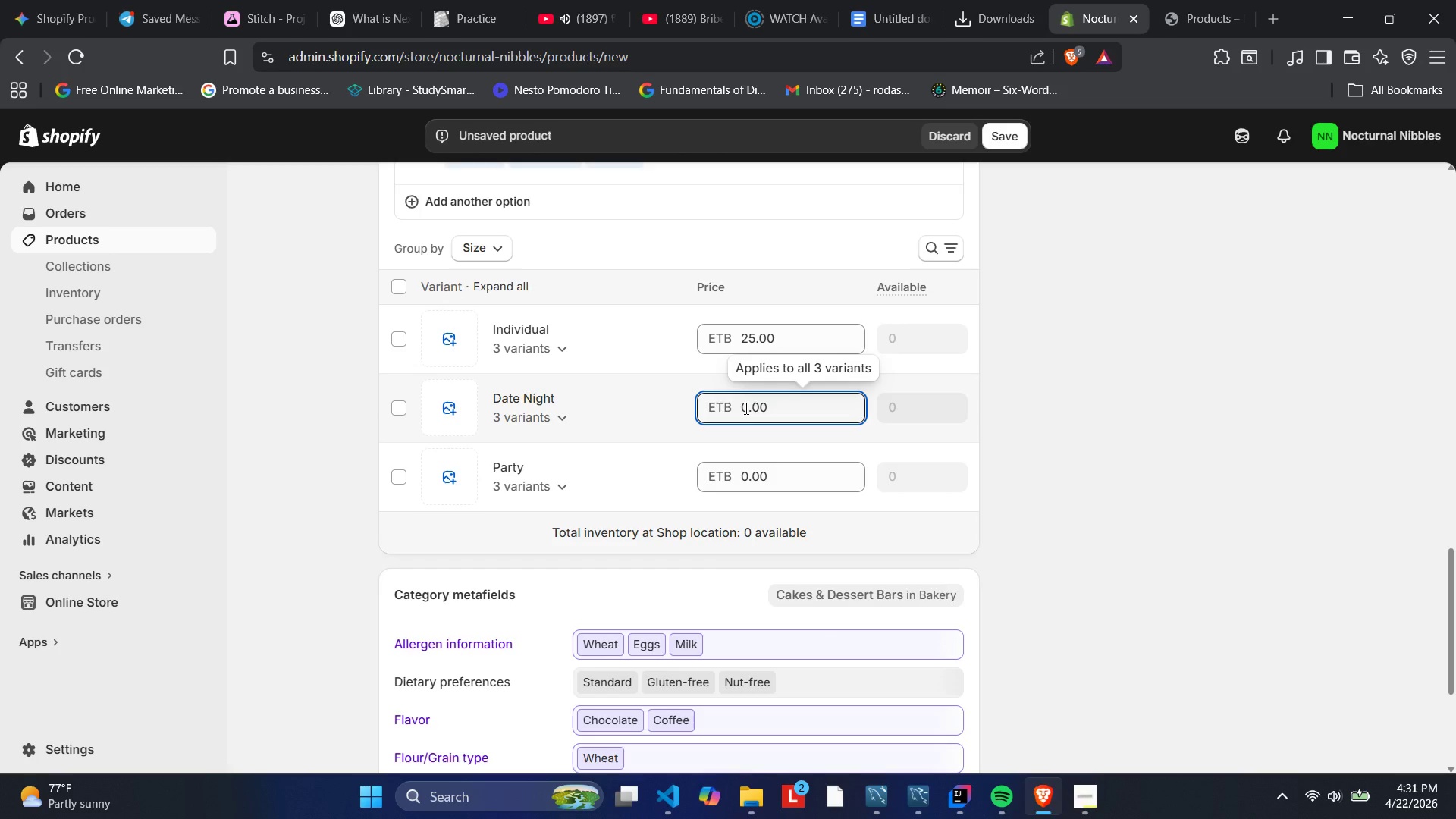 
key(Backspace)
 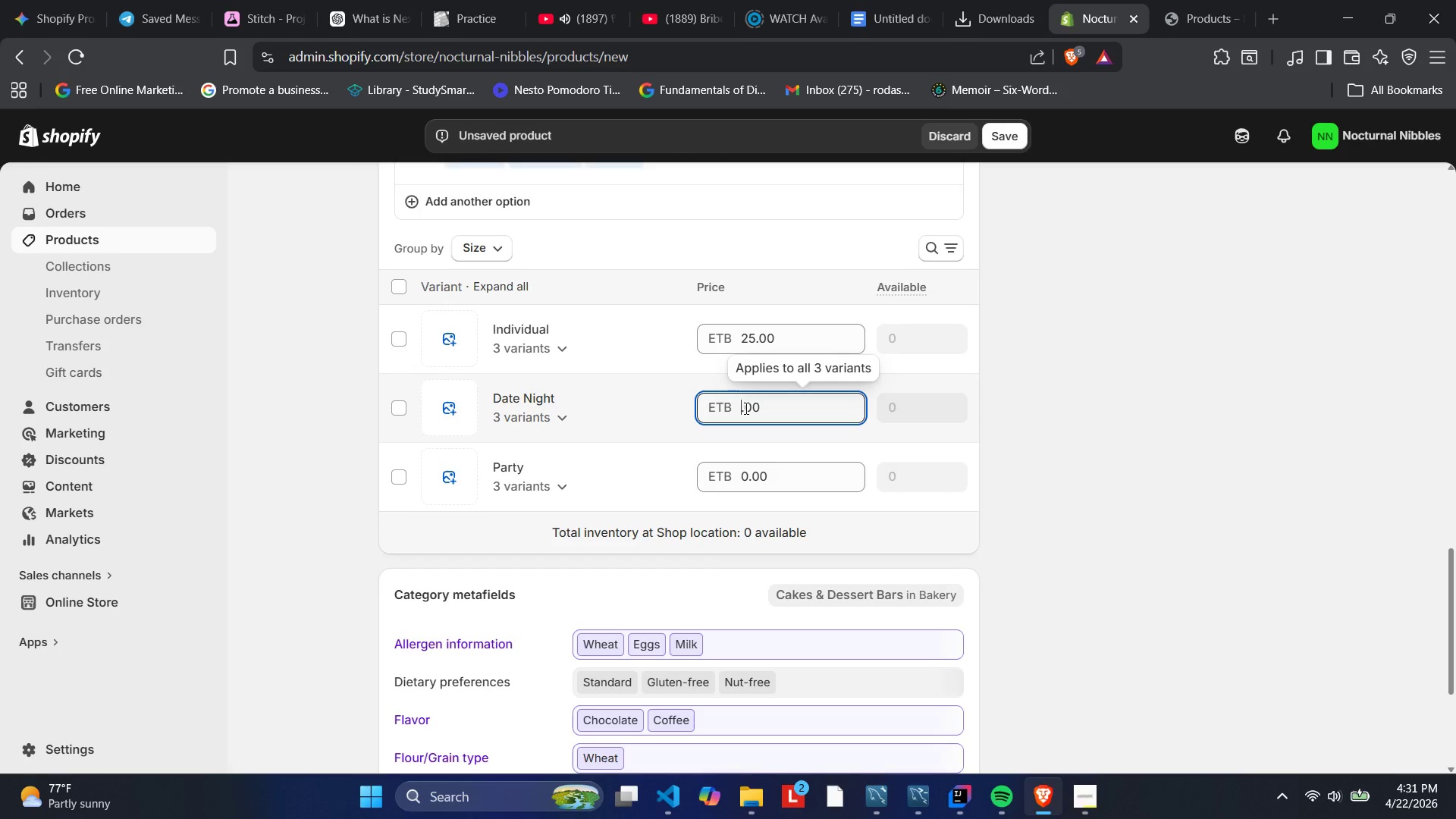 
key(Numpad4)
 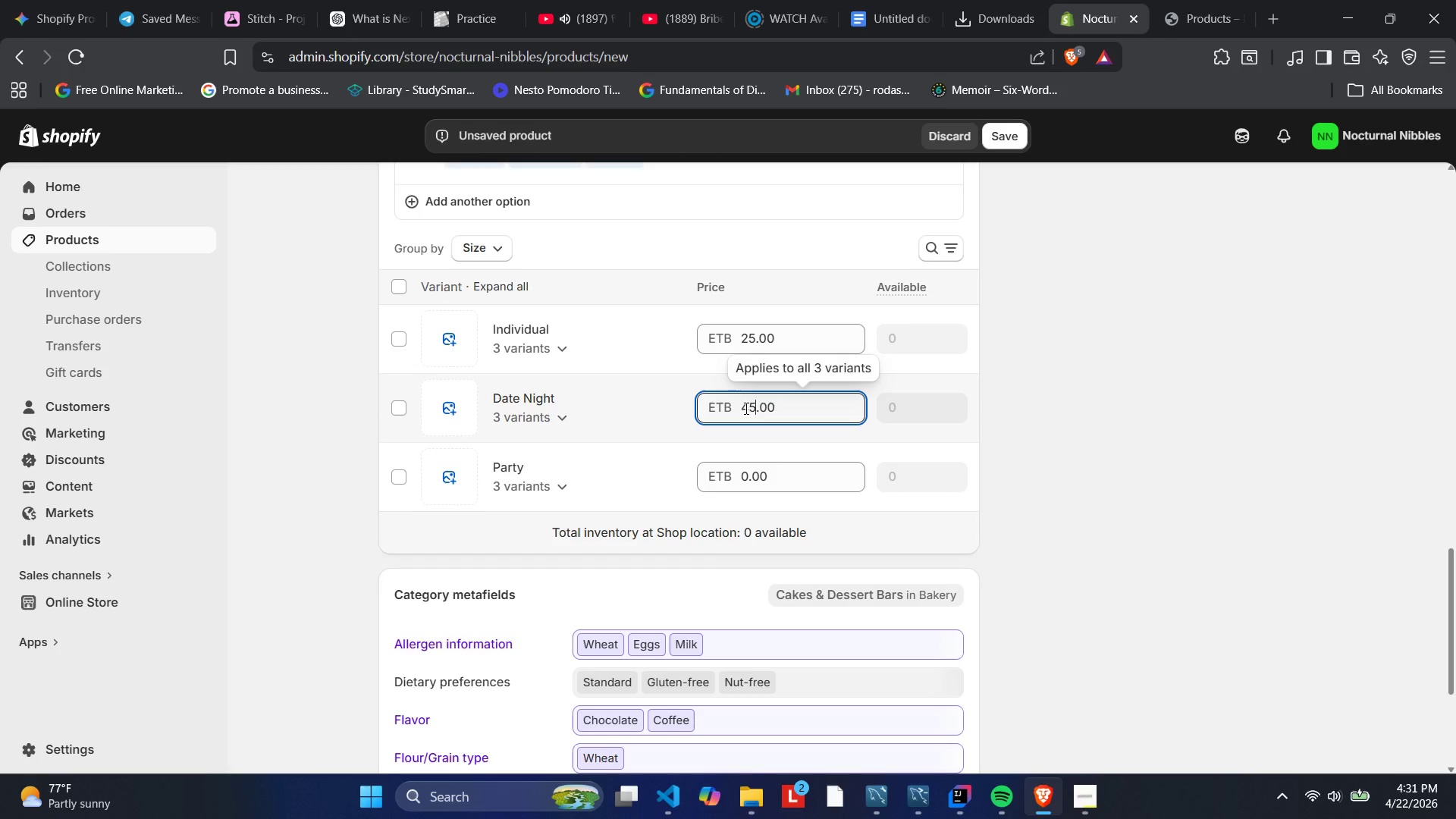 
key(Numpad5)
 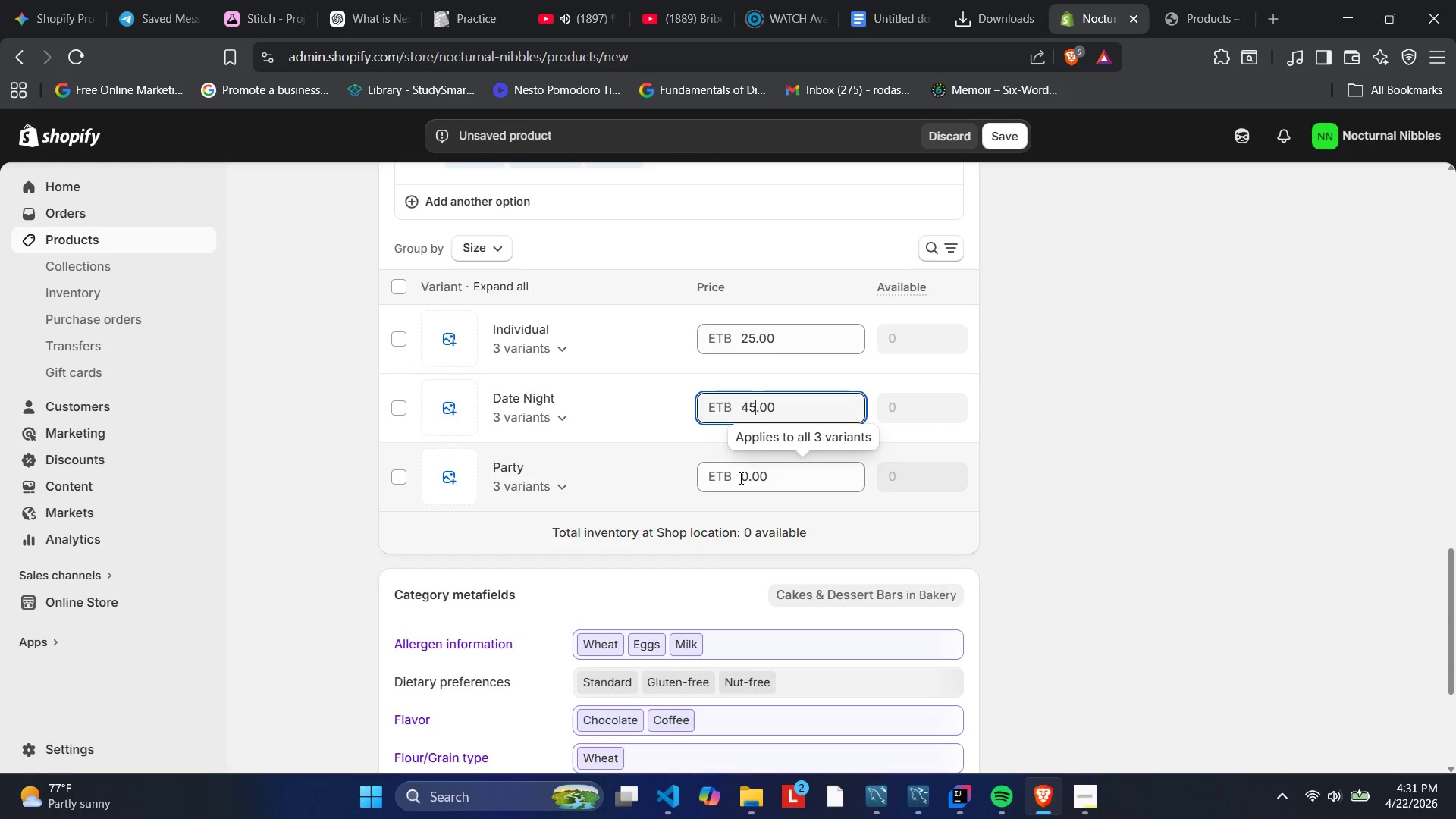 
left_click([749, 477])
 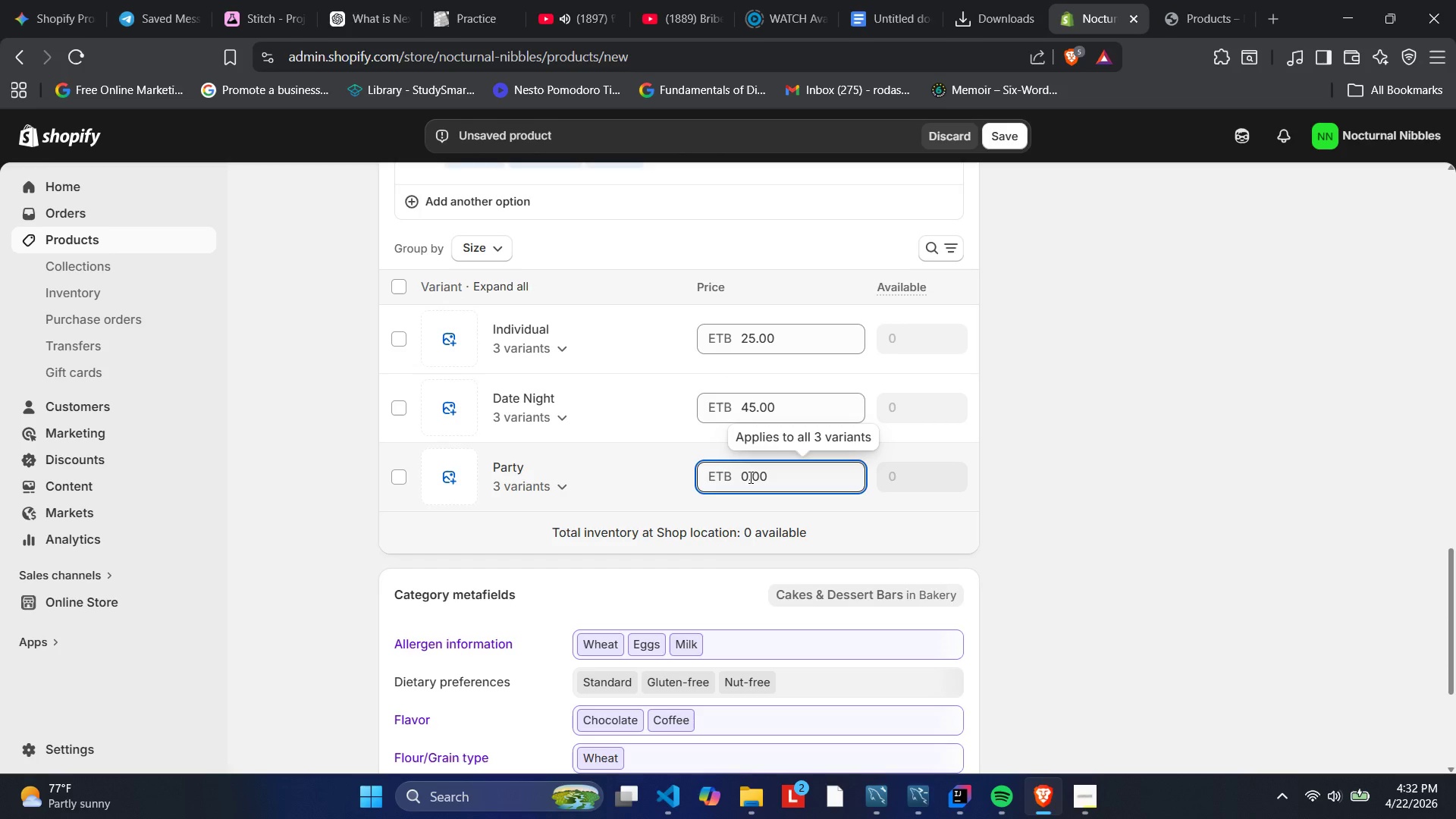 
key(Backspace)
 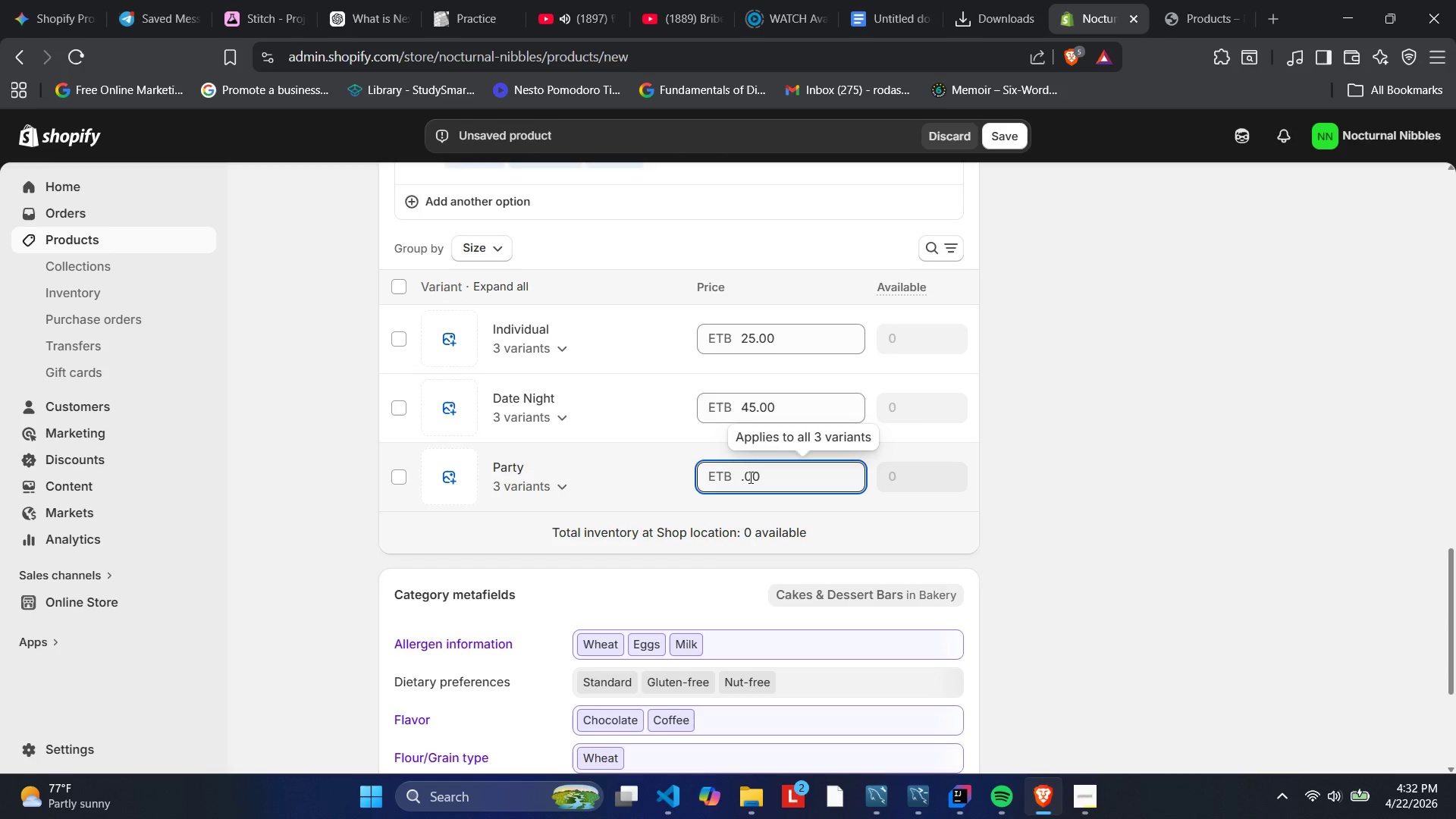 
key(Numpad8)
 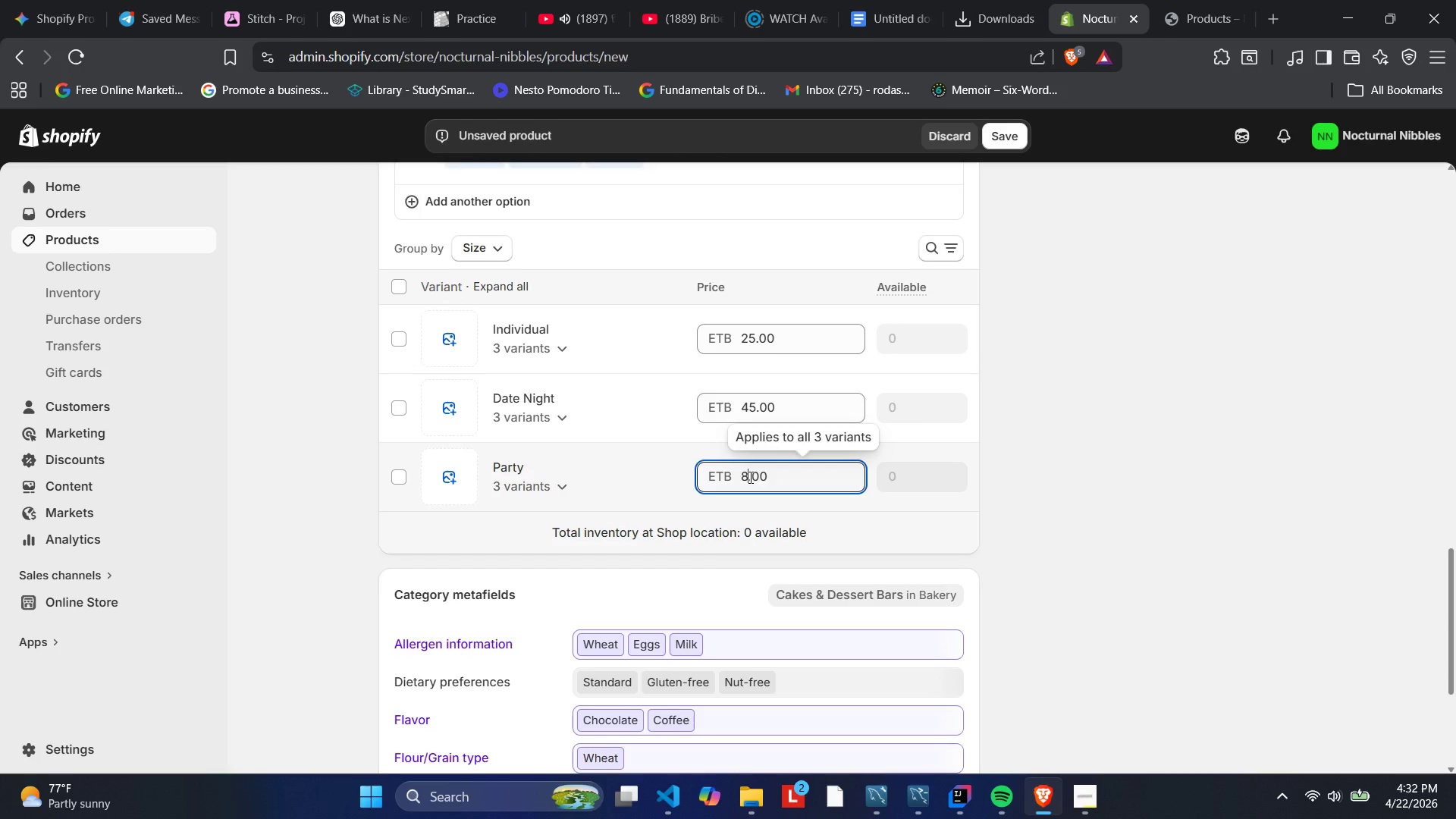 
key(Numpad5)
 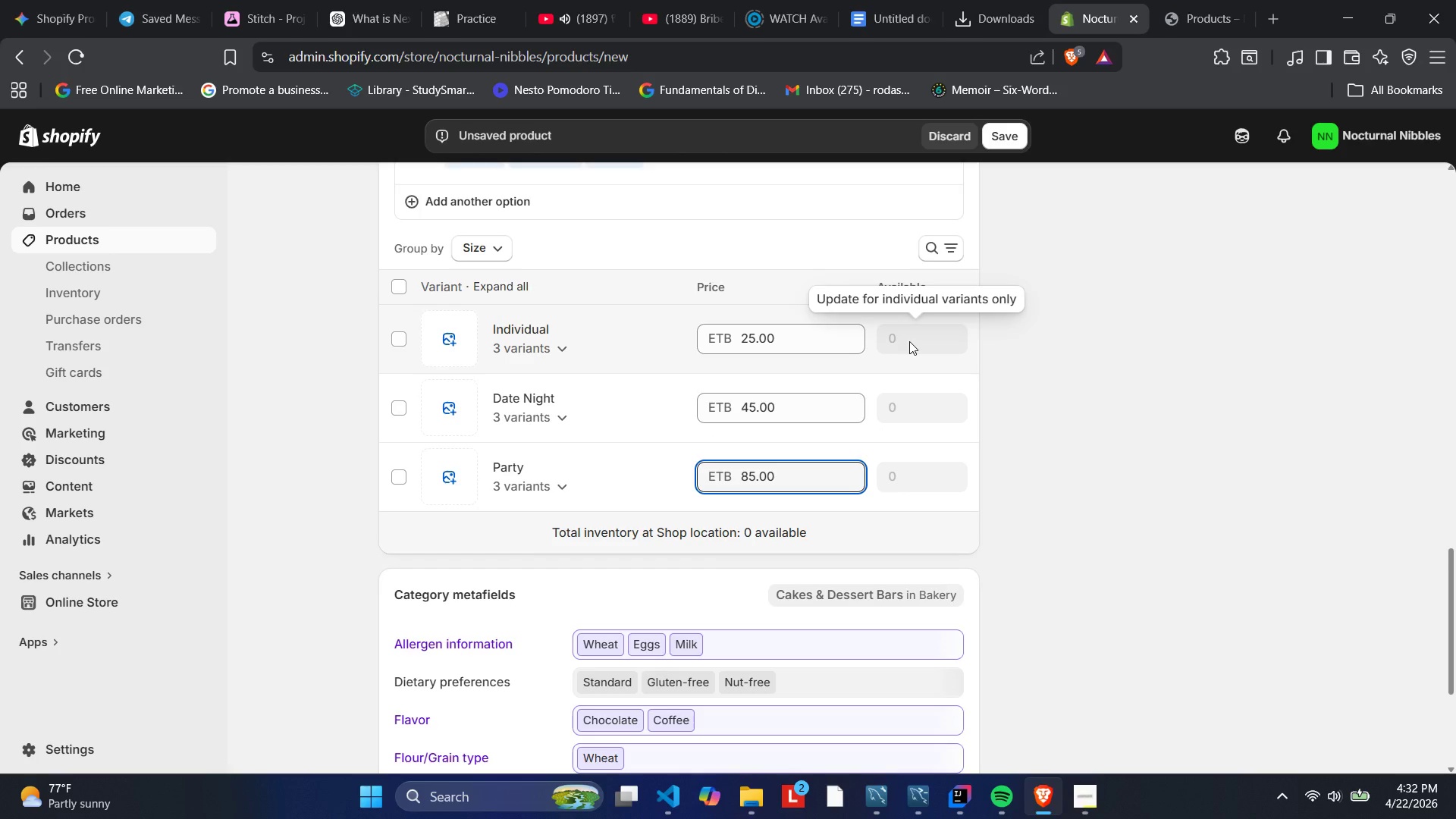 
left_click([909, 341])
 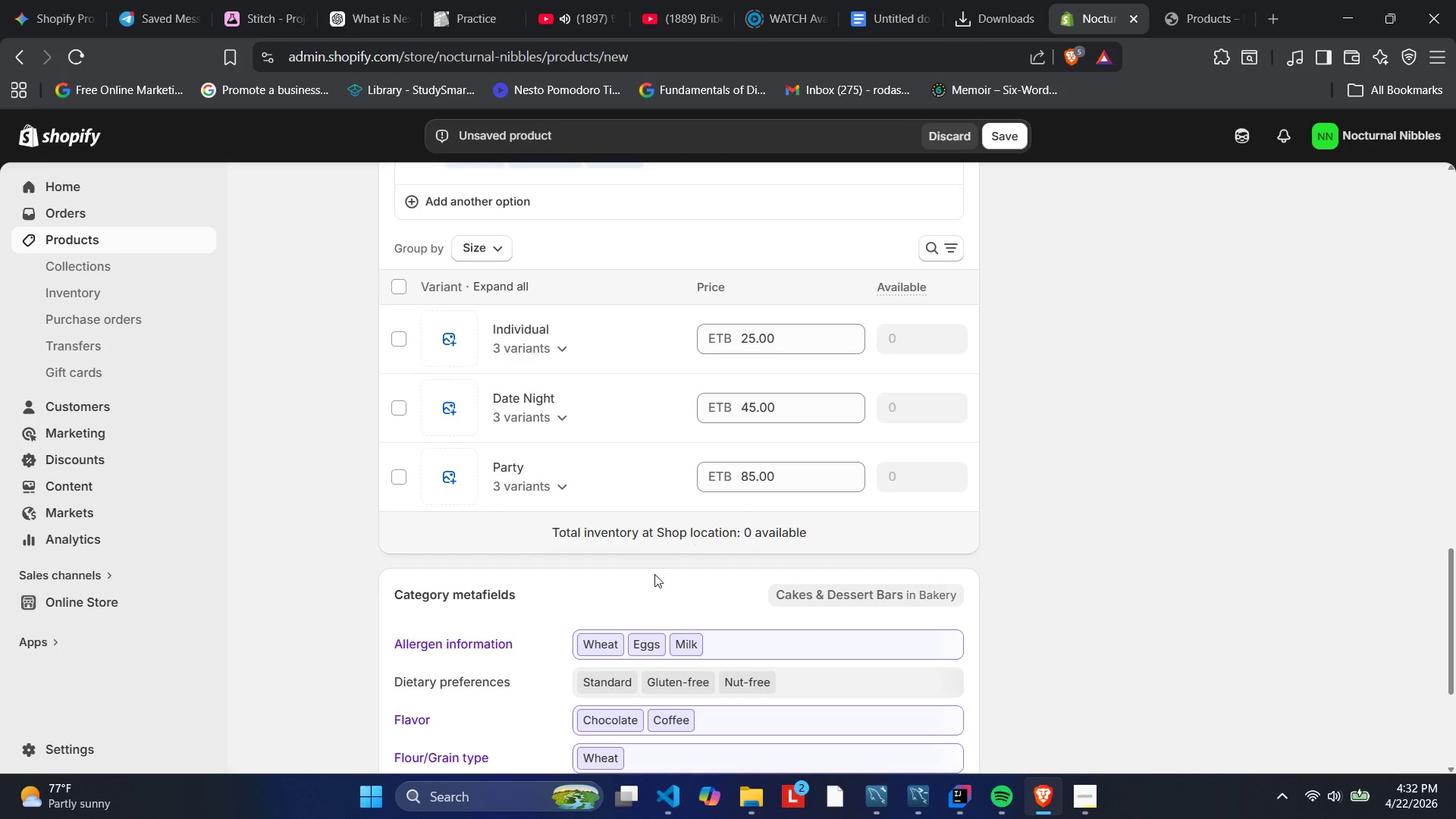 
scroll: coordinate [654, 574], scroll_direction: down, amount: 1.0
 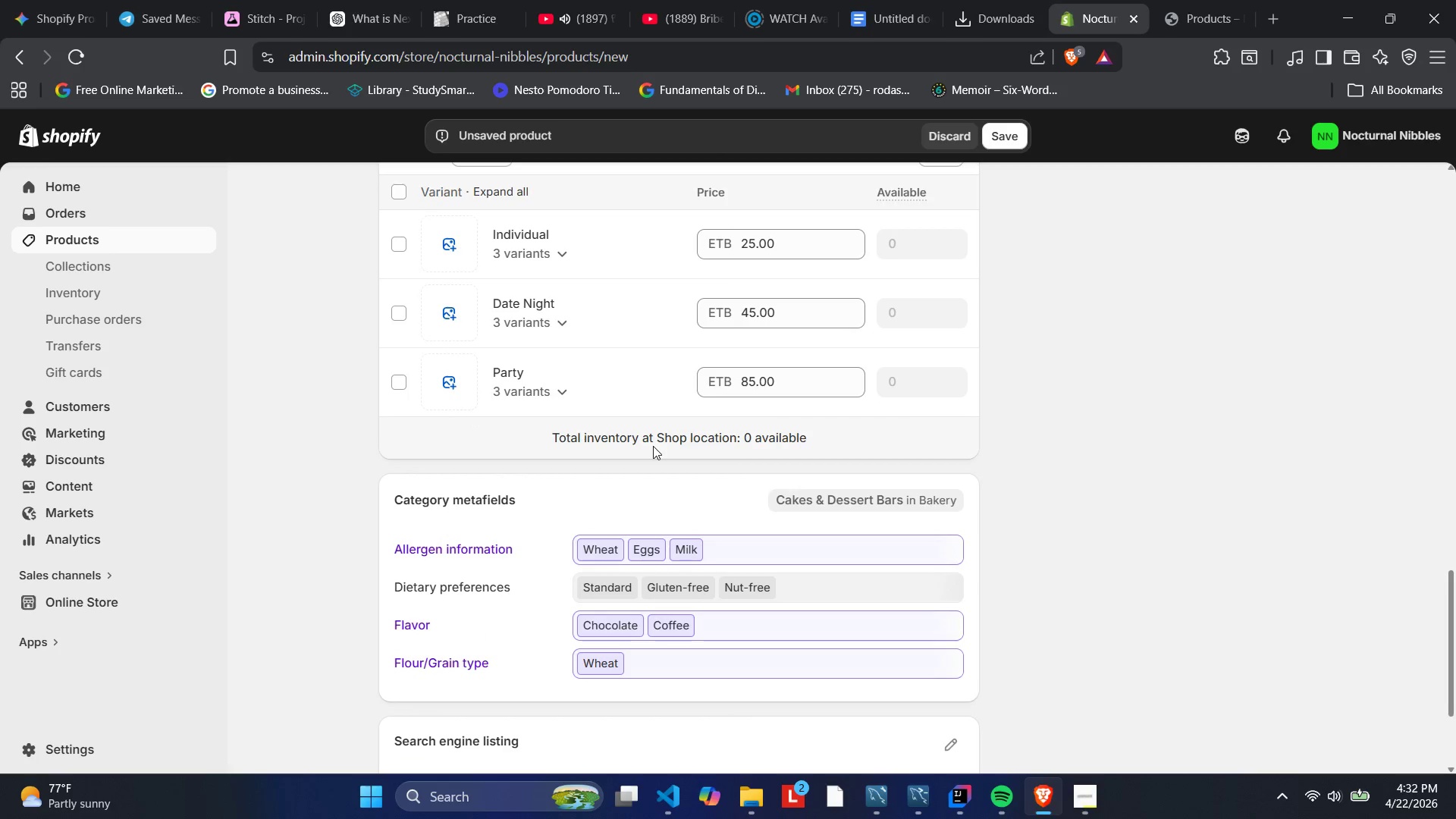 
wait(6.39)
 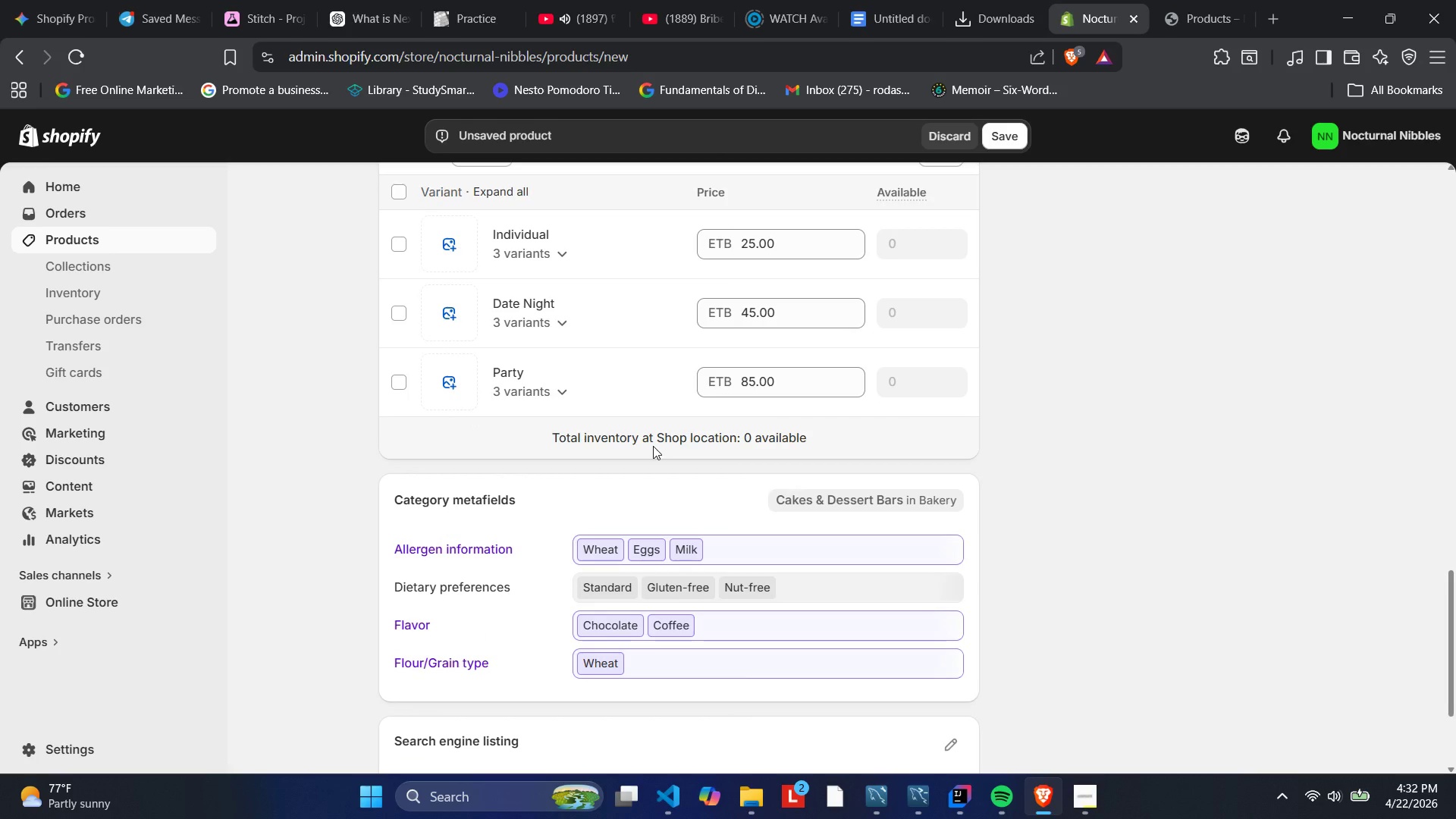 
scroll: coordinate [497, 515], scroll_direction: down, amount: 4.0
 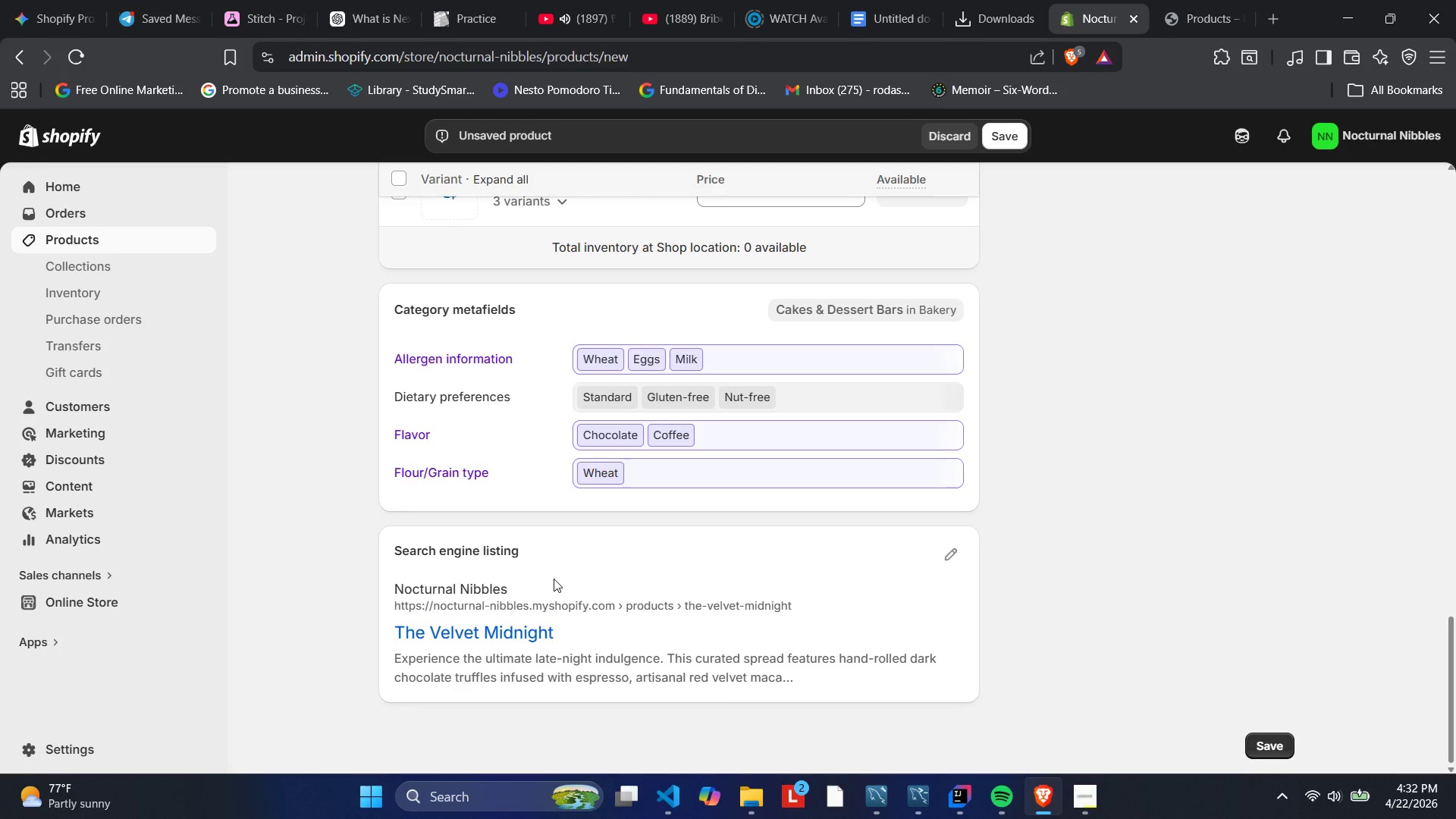 
wait(40.22)
 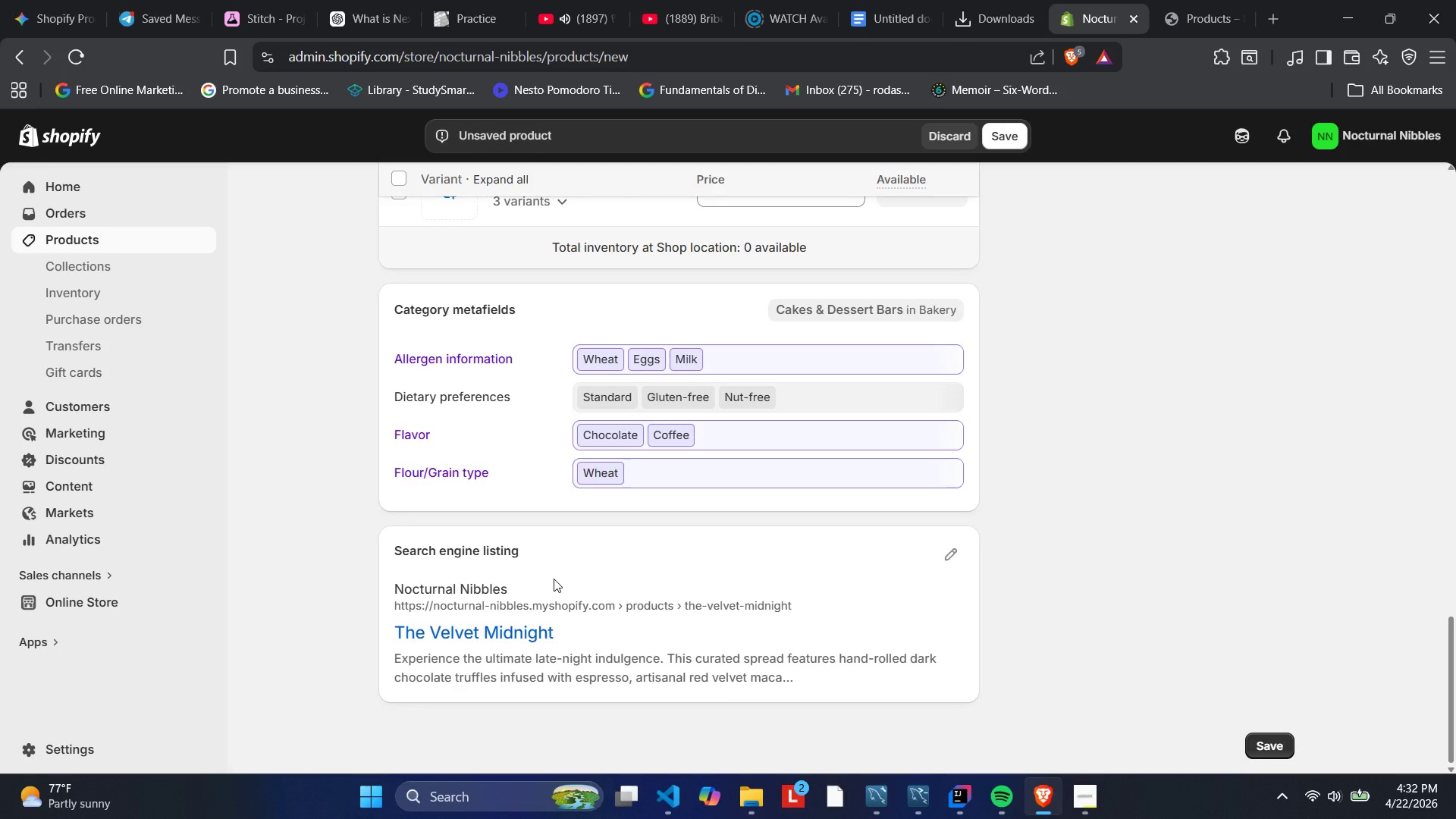 
scroll: coordinate [552, 575], scroll_direction: up, amount: 20.0
 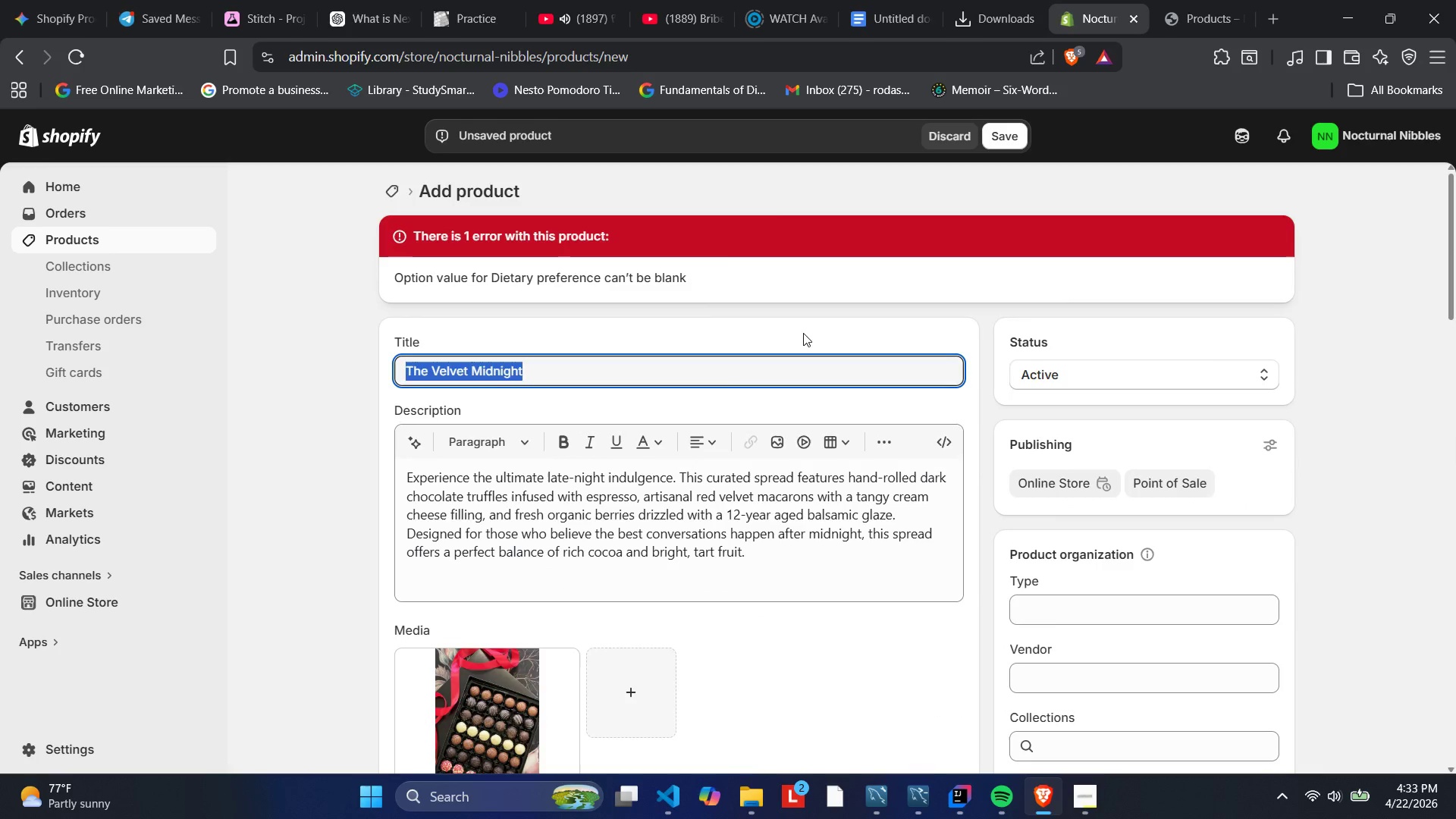 
left_click([817, 311])
 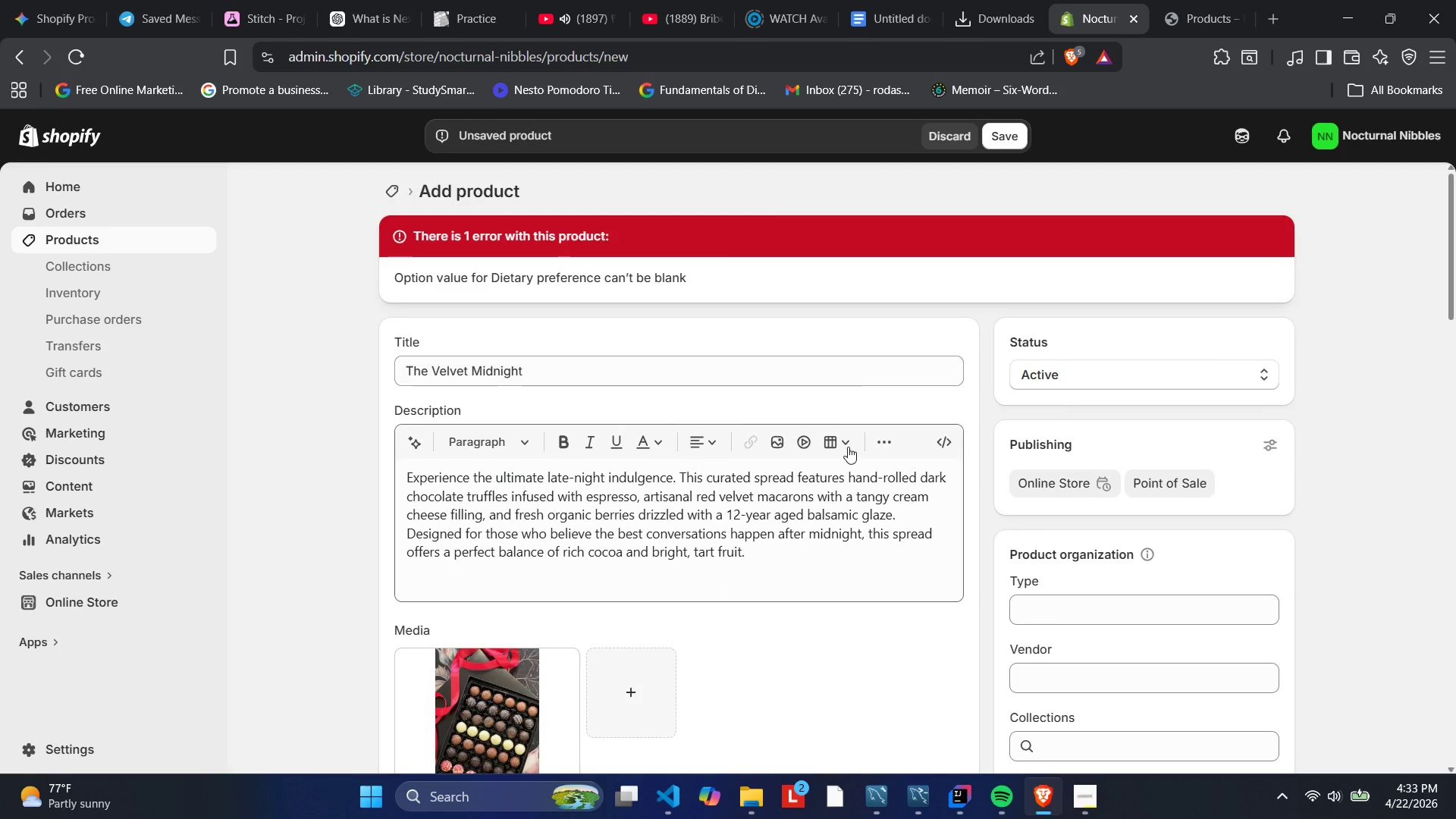 
scroll: coordinate [846, 463], scroll_direction: down, amount: 8.0
 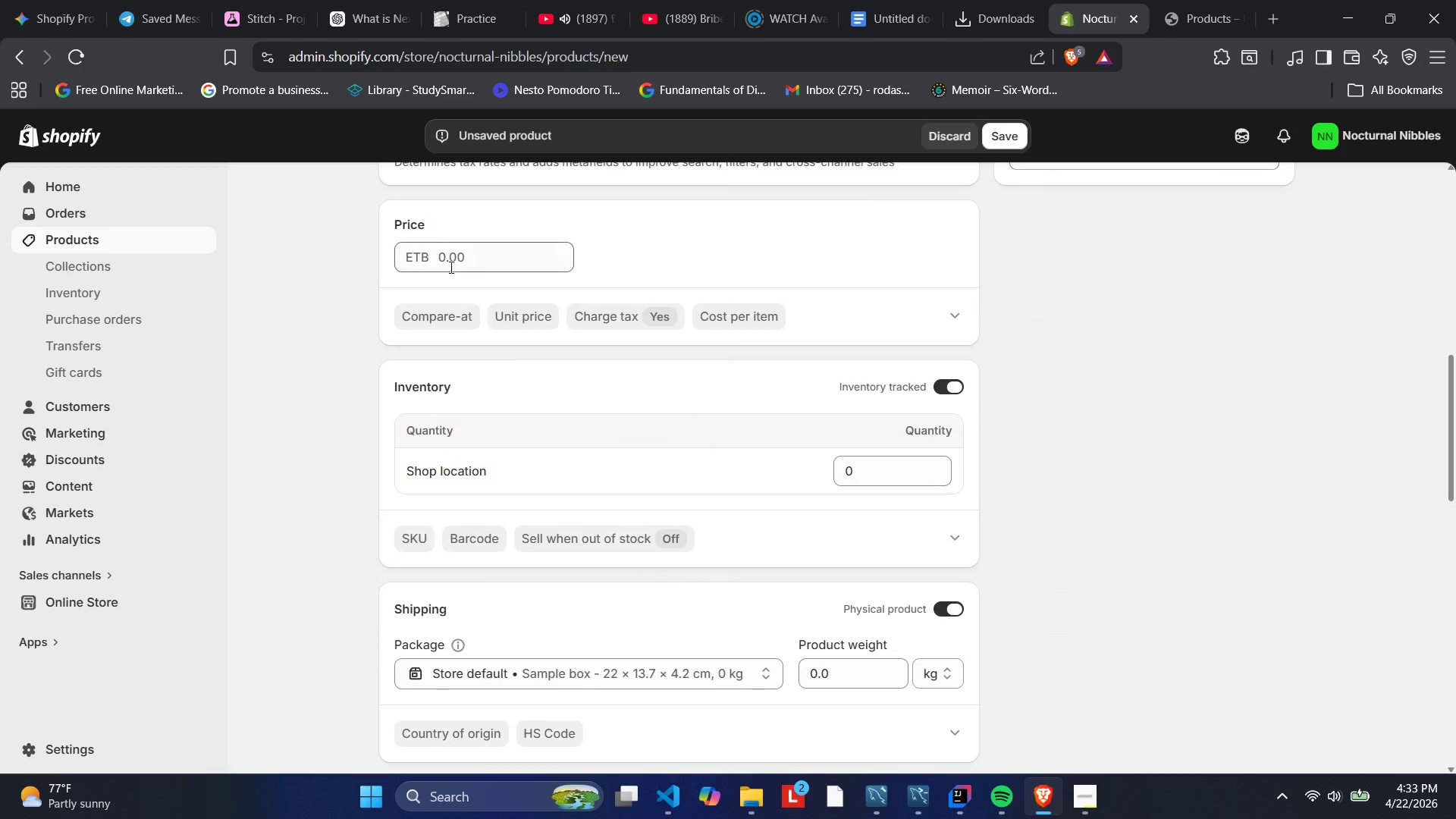 
left_click([450, 256])
 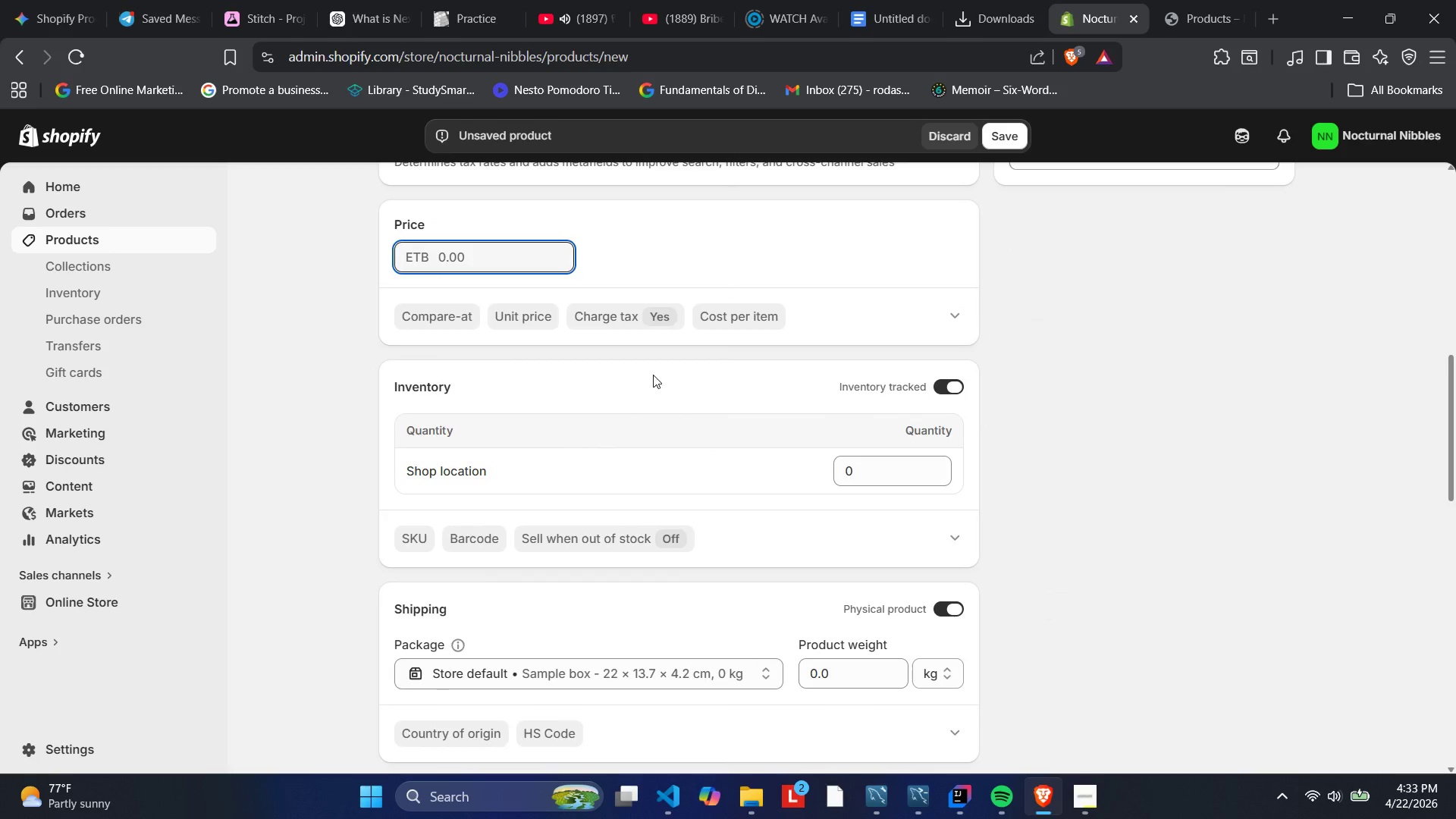 
left_click([673, 375])
 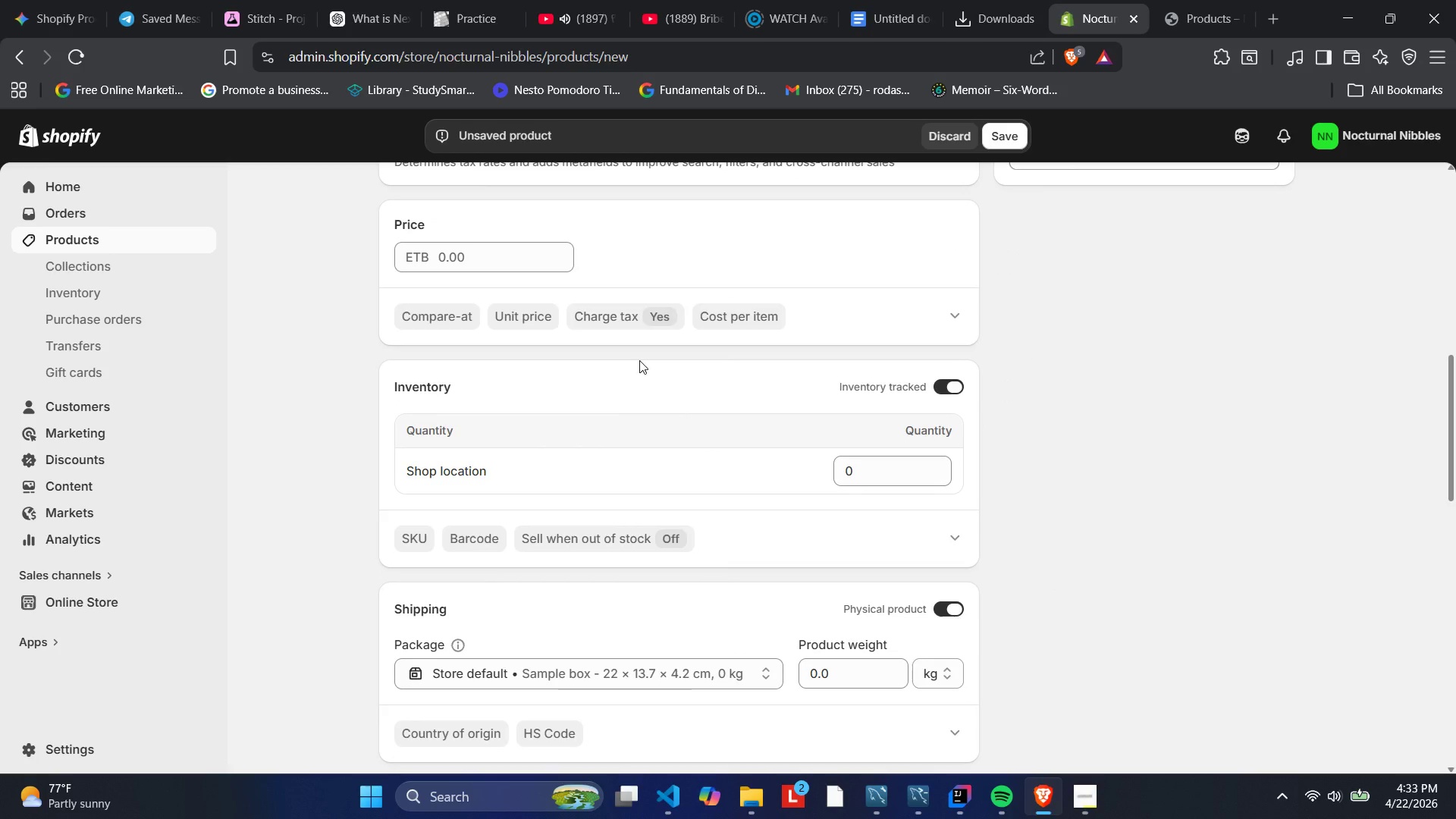 
scroll: coordinate [824, 388], scroll_direction: down, amount: 7.0
 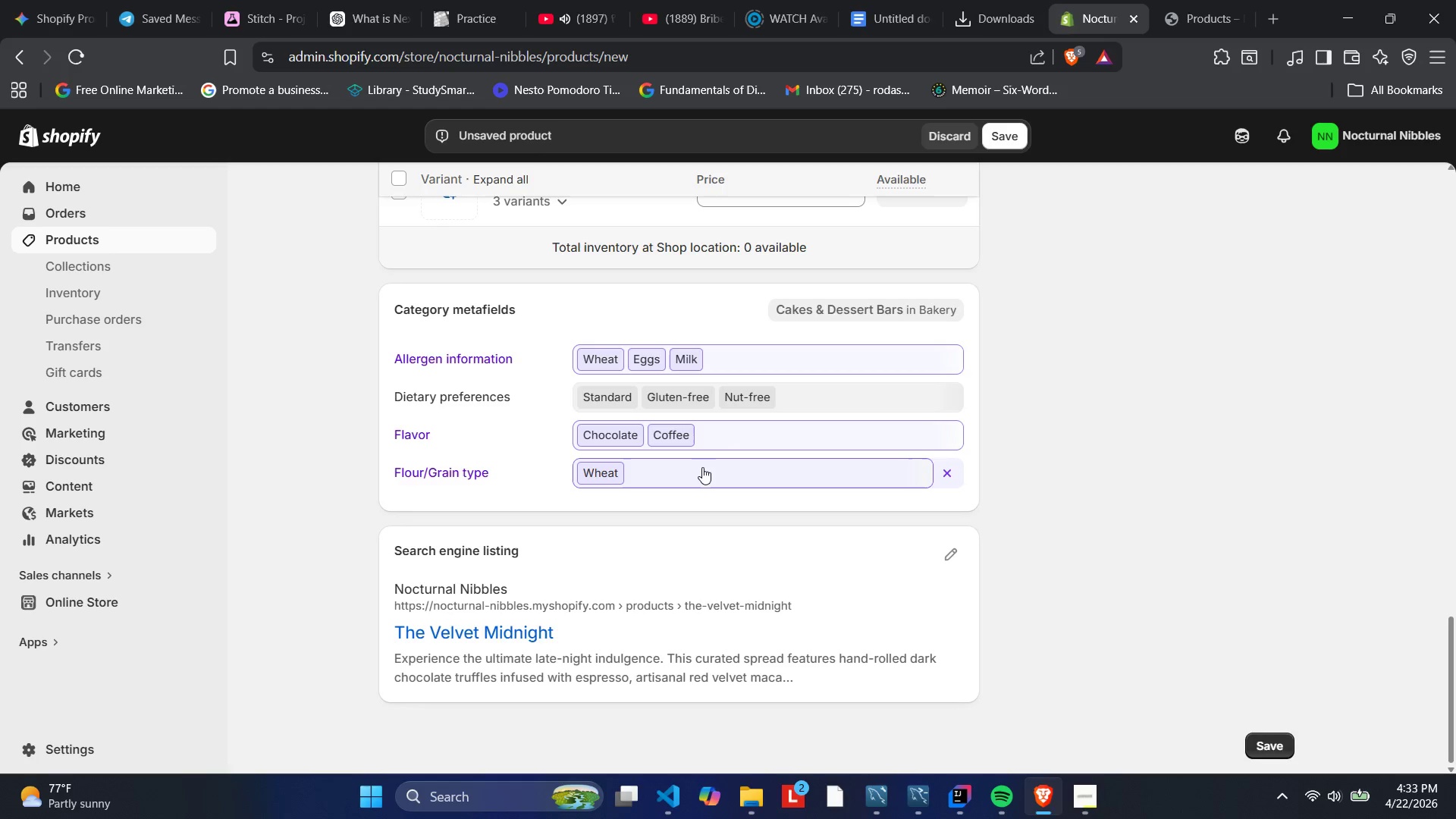 
wait(11.56)
 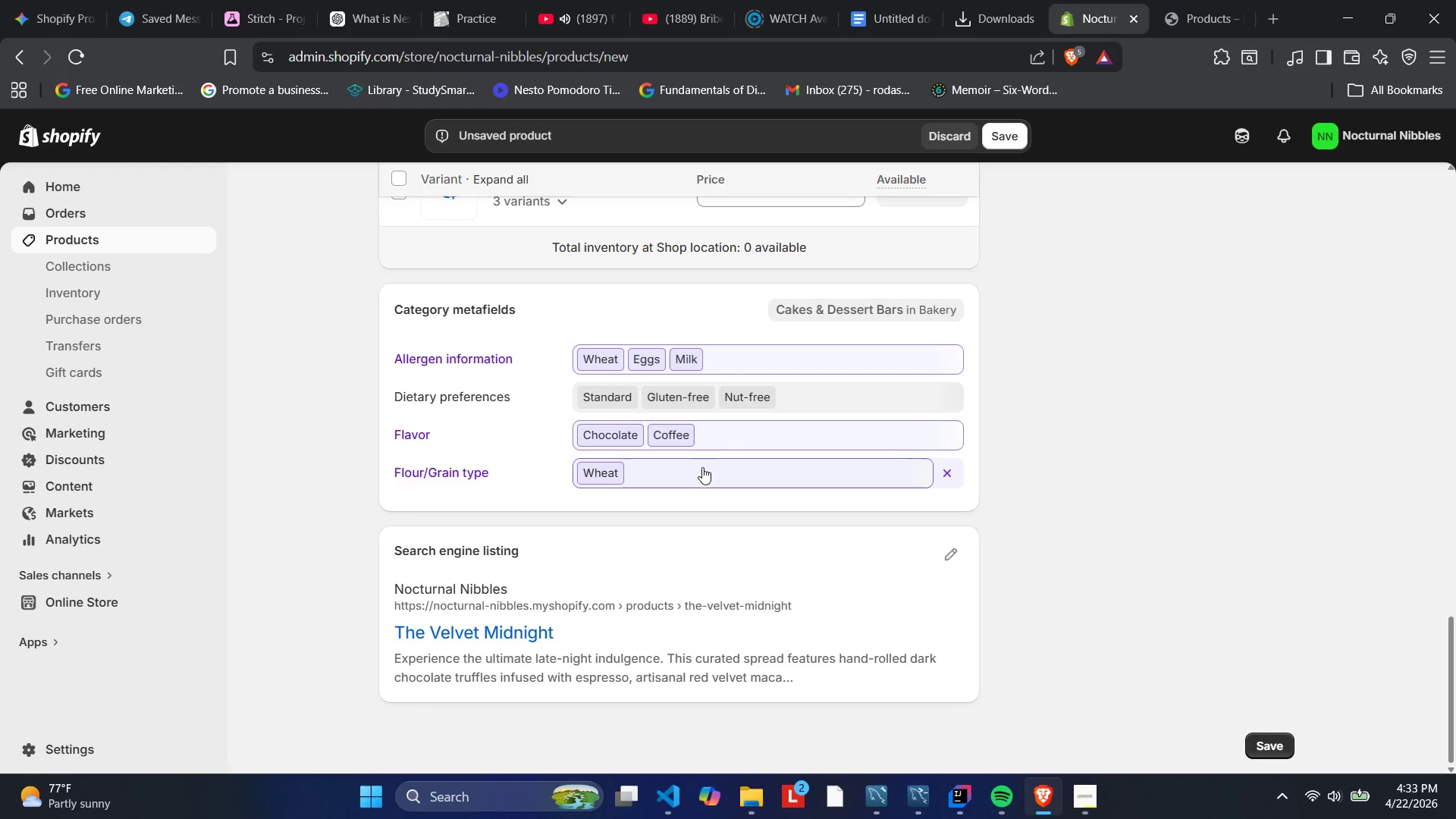 
scroll: coordinate [730, 451], scroll_direction: up, amount: 18.0
 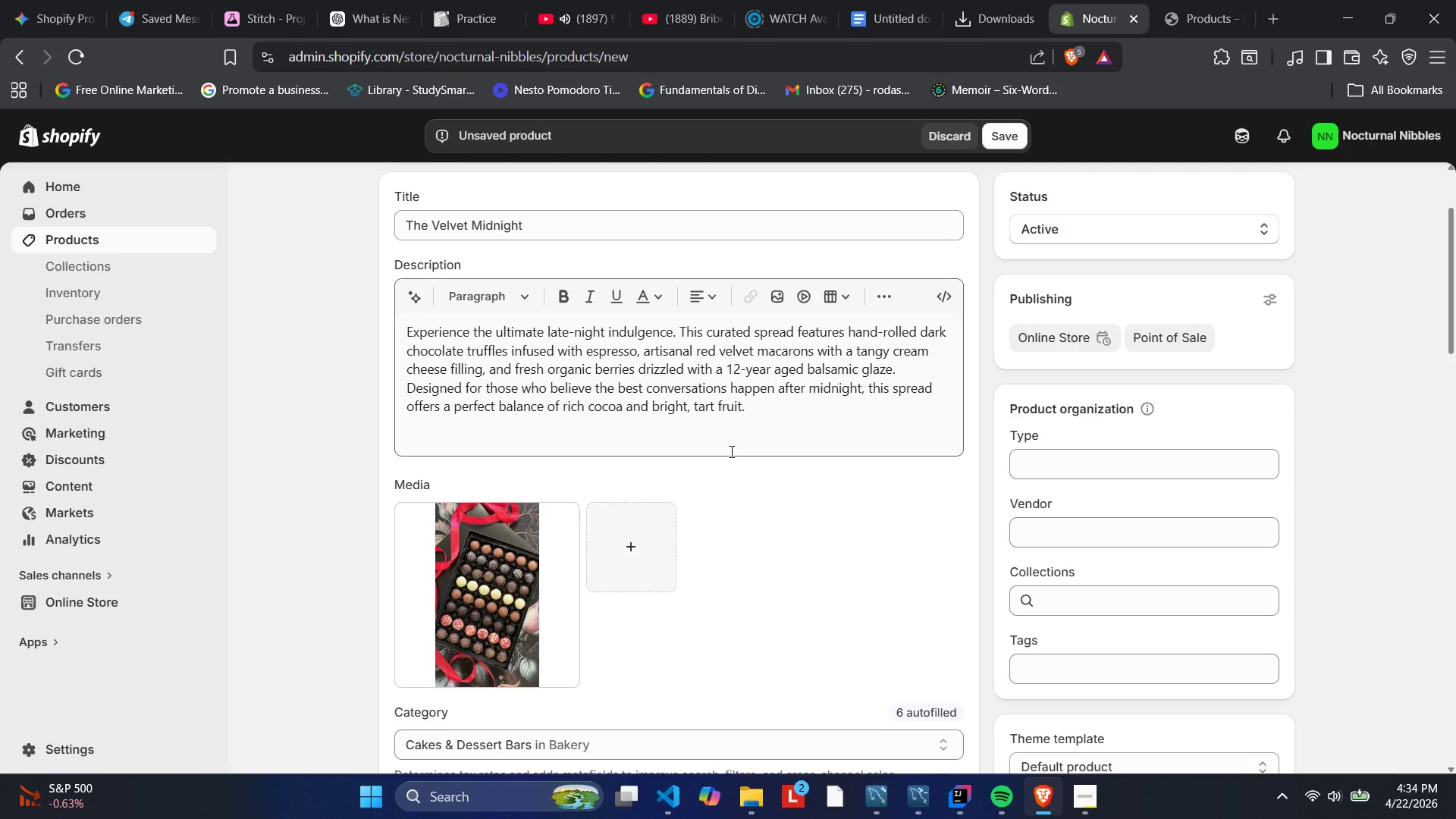 
wait(54.36)
 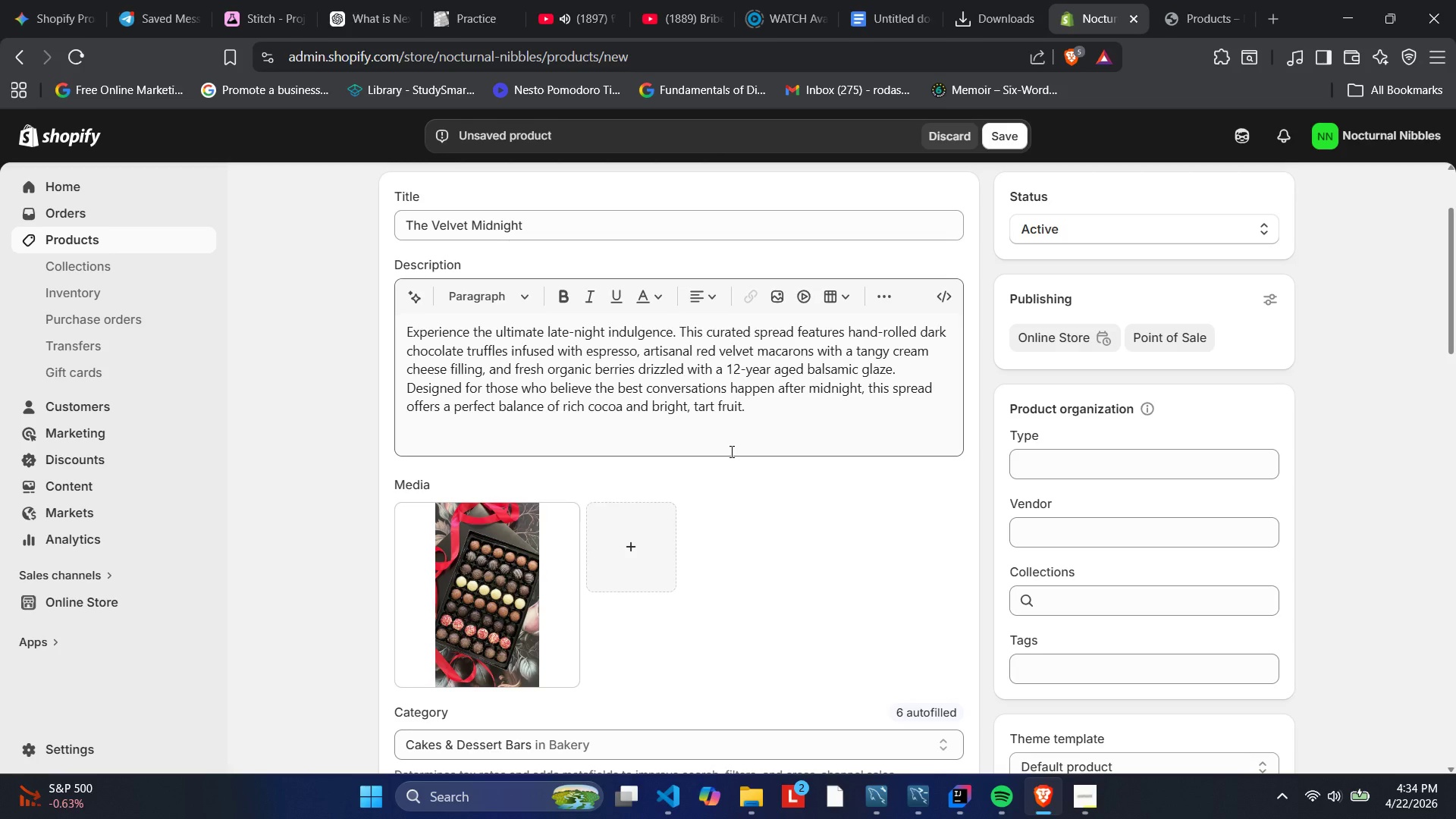 
scroll: coordinate [730, 541], scroll_direction: down, amount: 22.0
 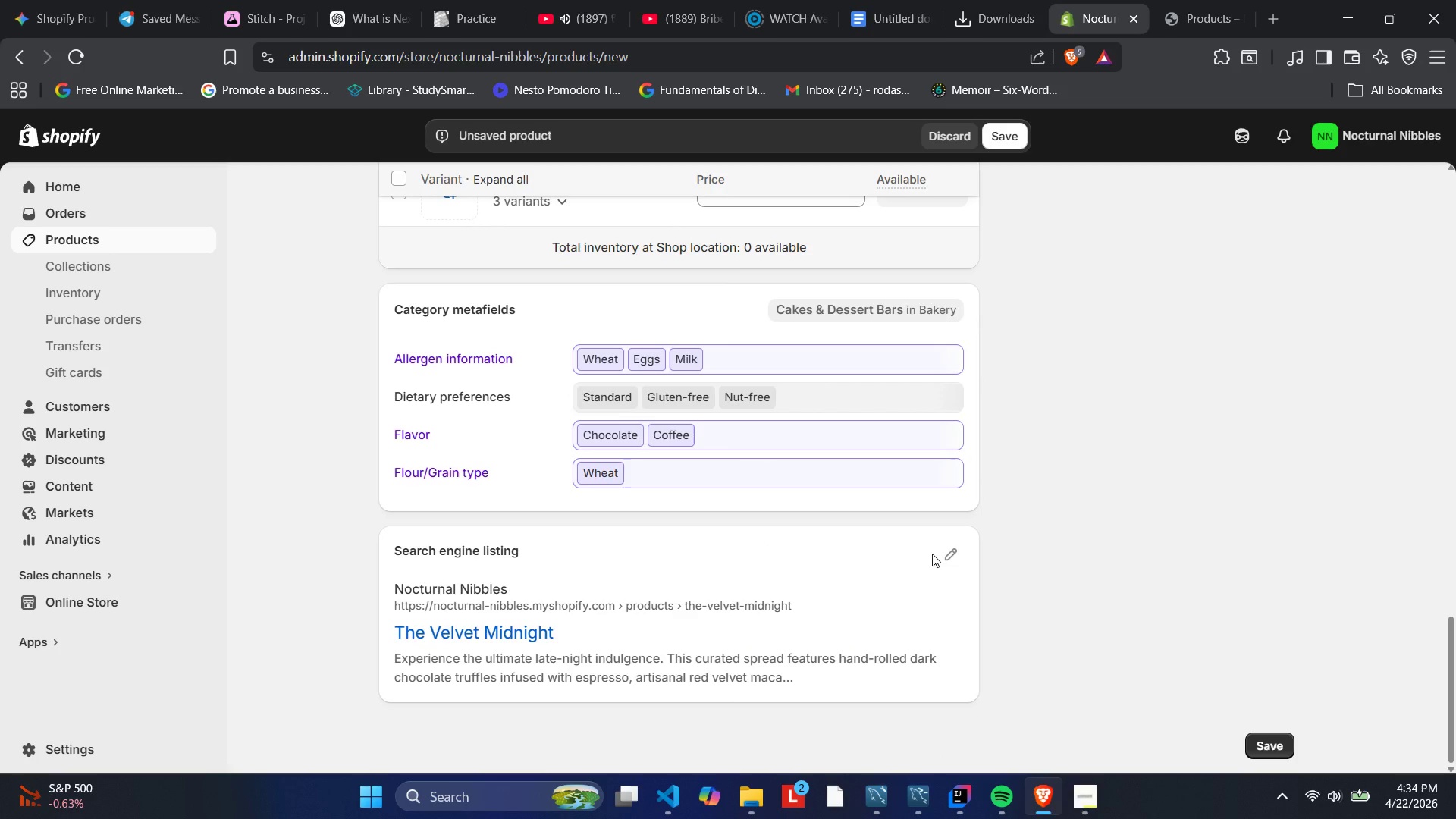 
left_click([947, 557])
 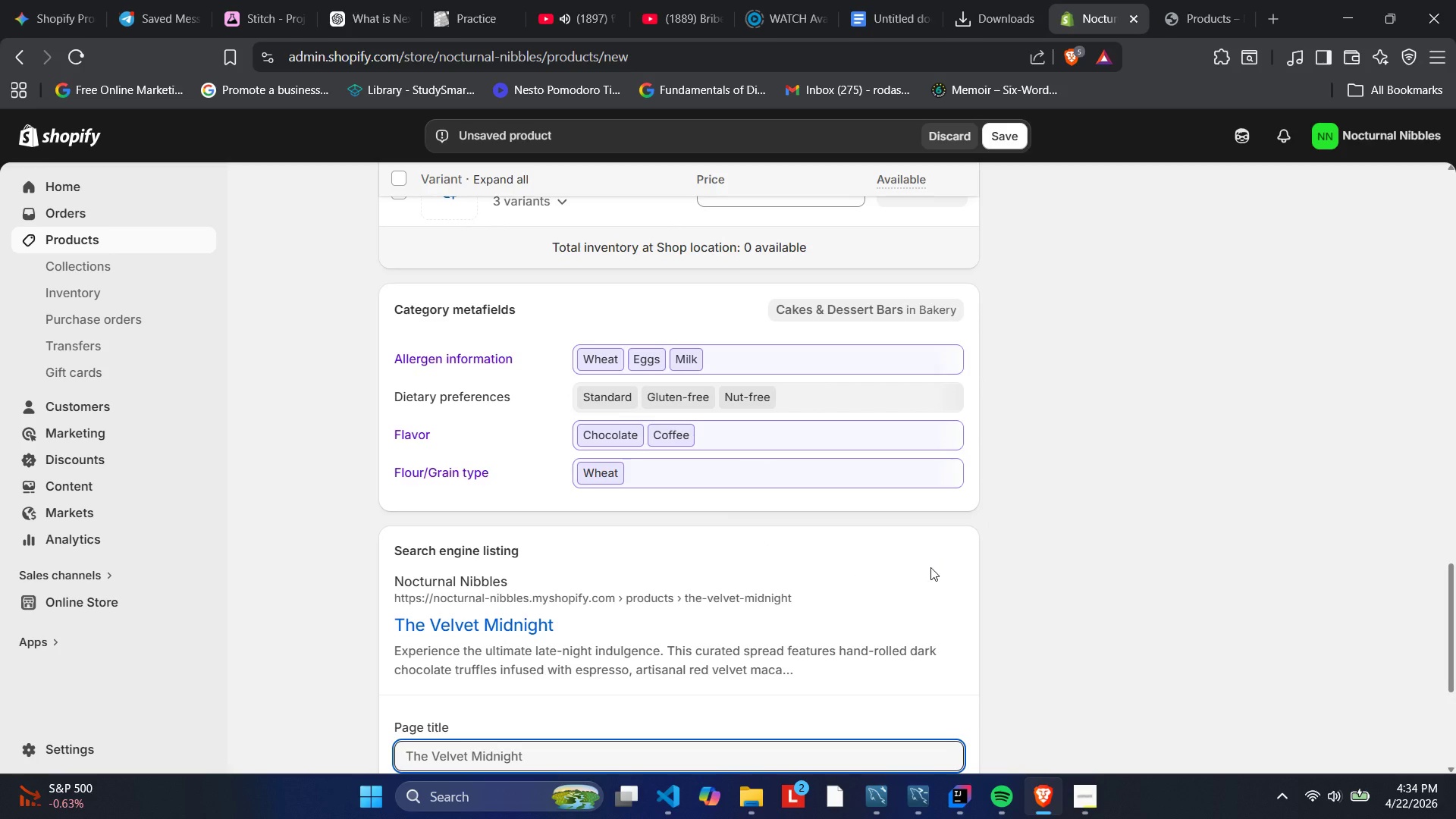 
scroll: coordinate [841, 587], scroll_direction: down, amount: 2.0
 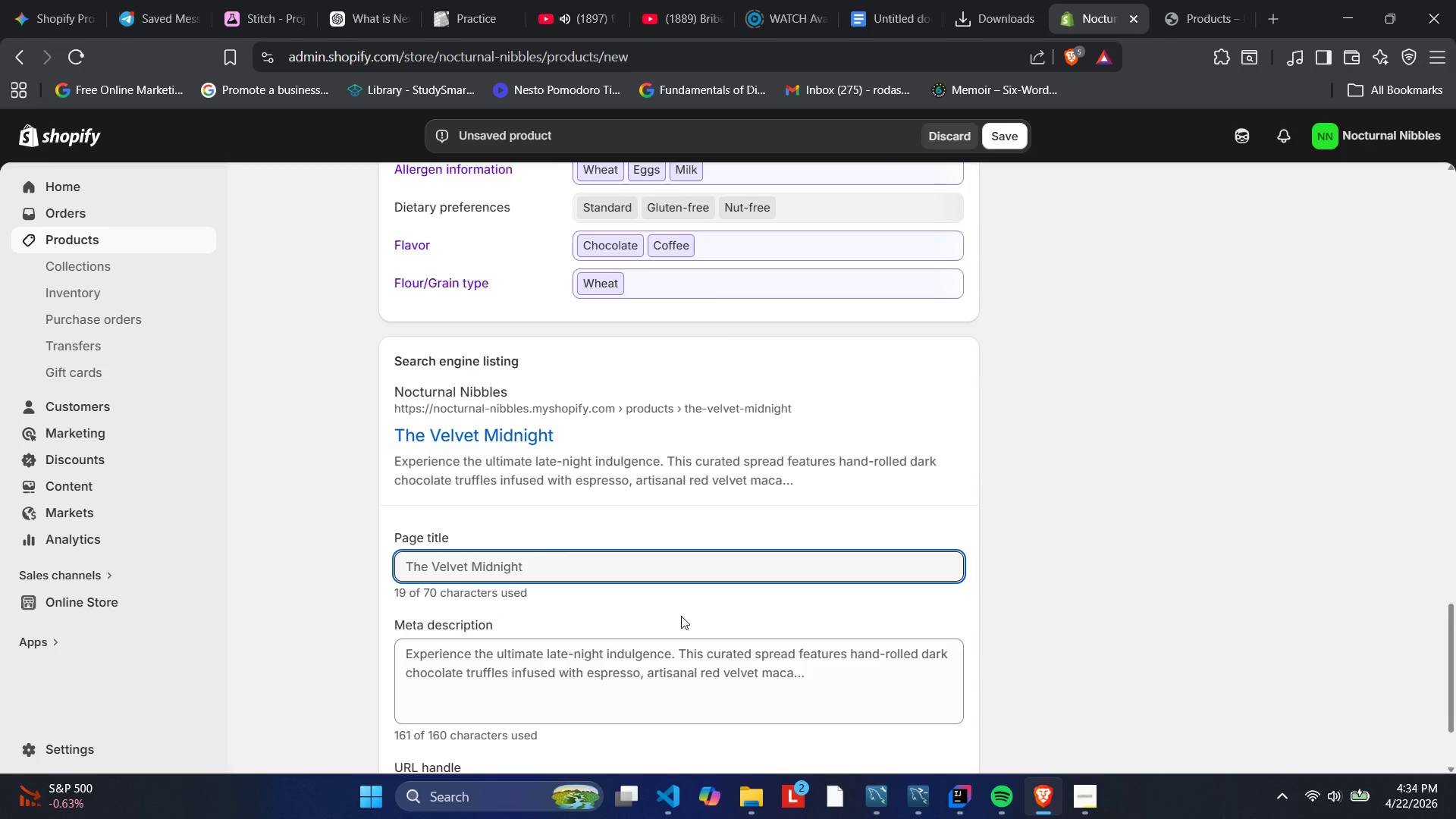 
left_click([601, 568])
 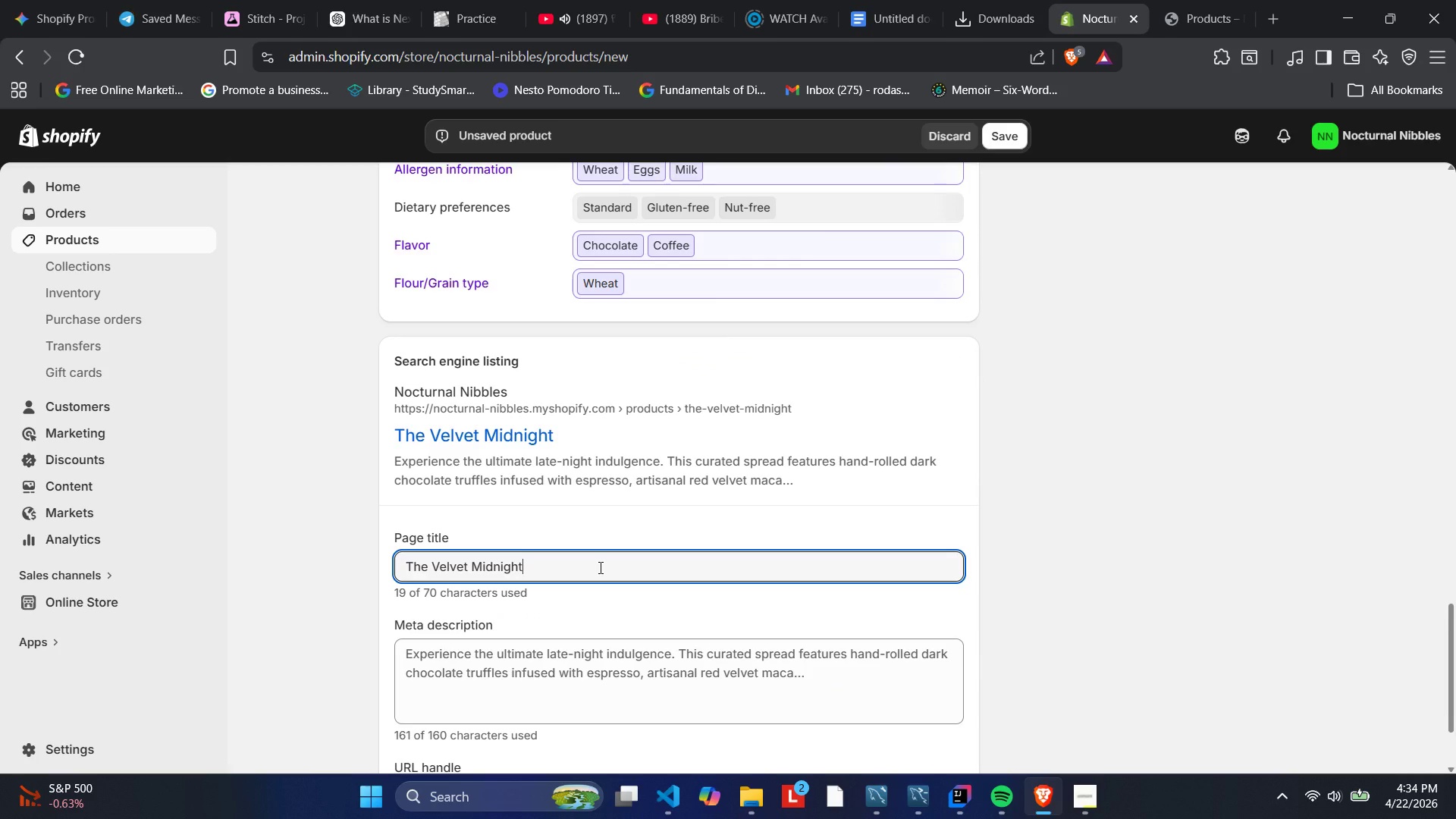 
type( | Luxury Late Night Dessert Delivery)
 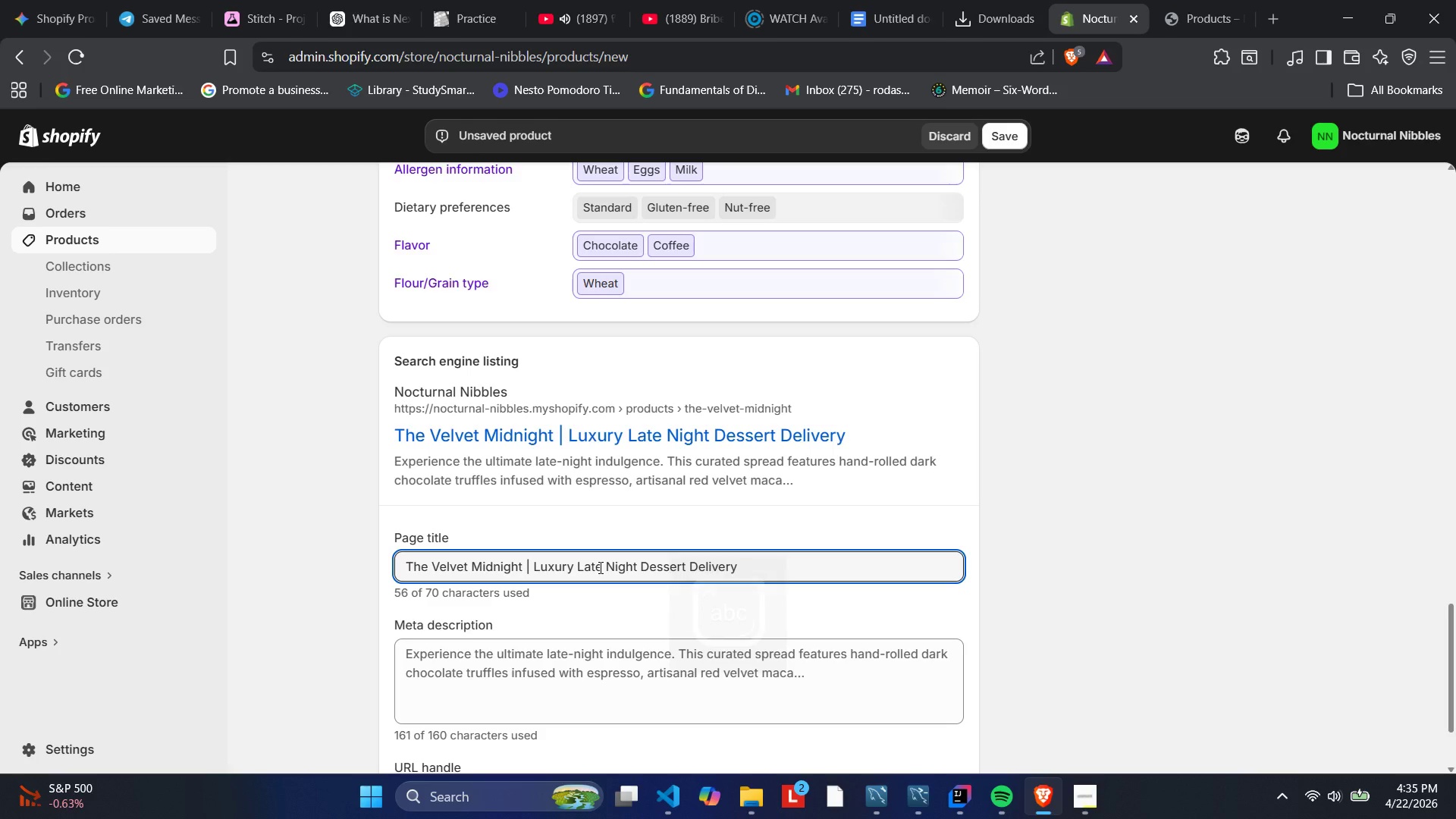 
scroll: coordinate [663, 488], scroll_direction: down, amount: 1.0
 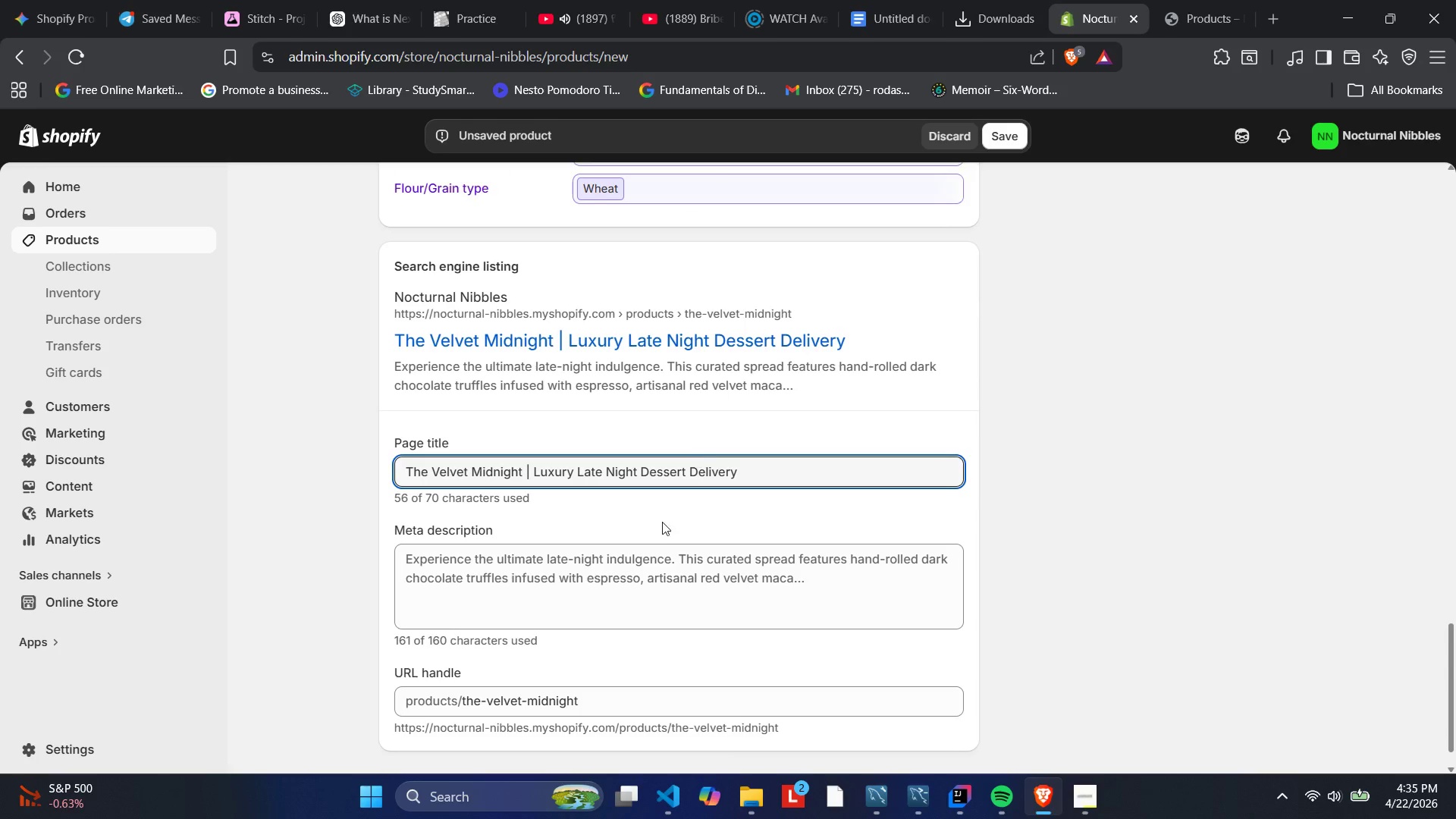 
left_click([659, 529])
 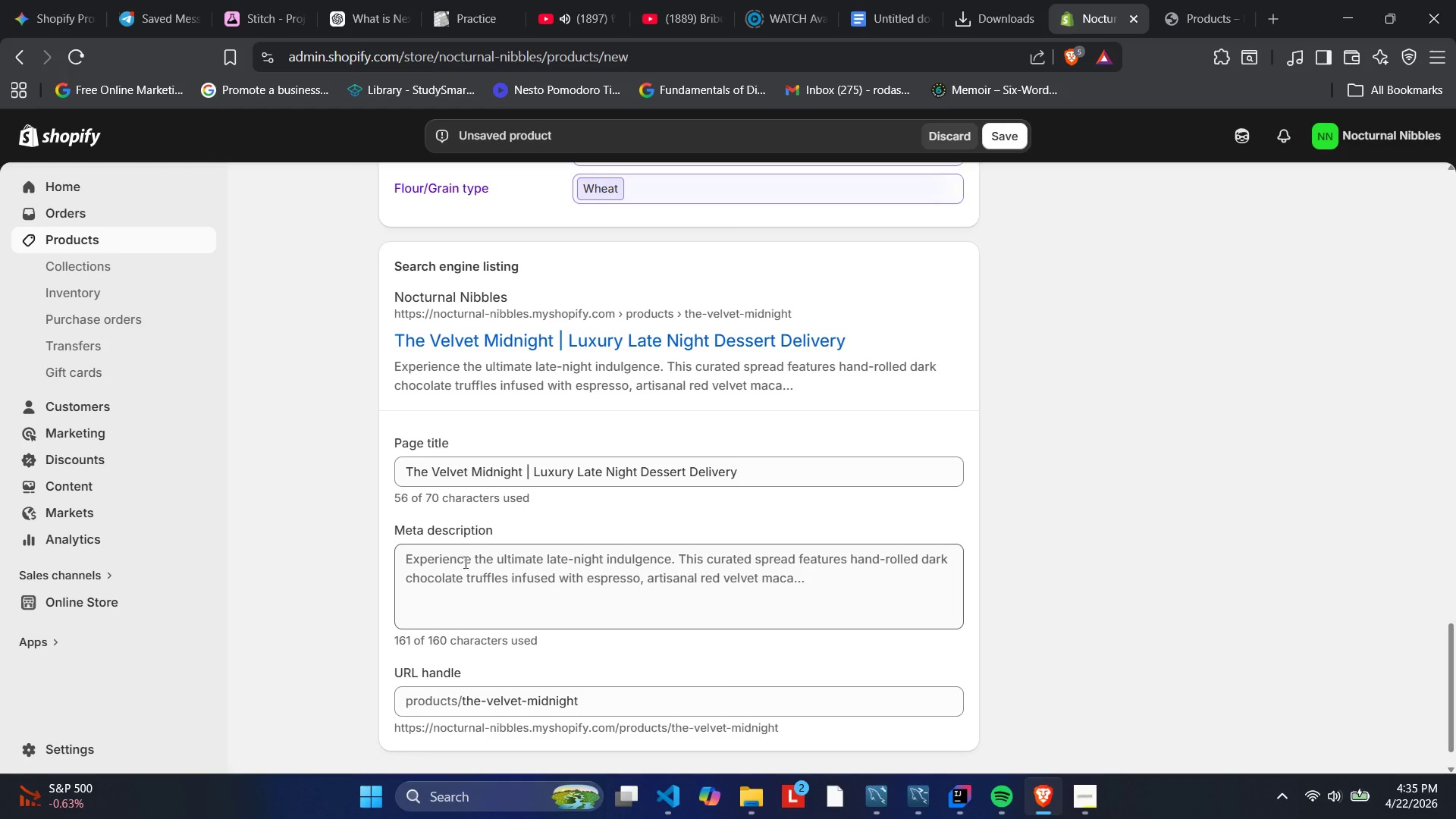 
left_click([737, 592])
 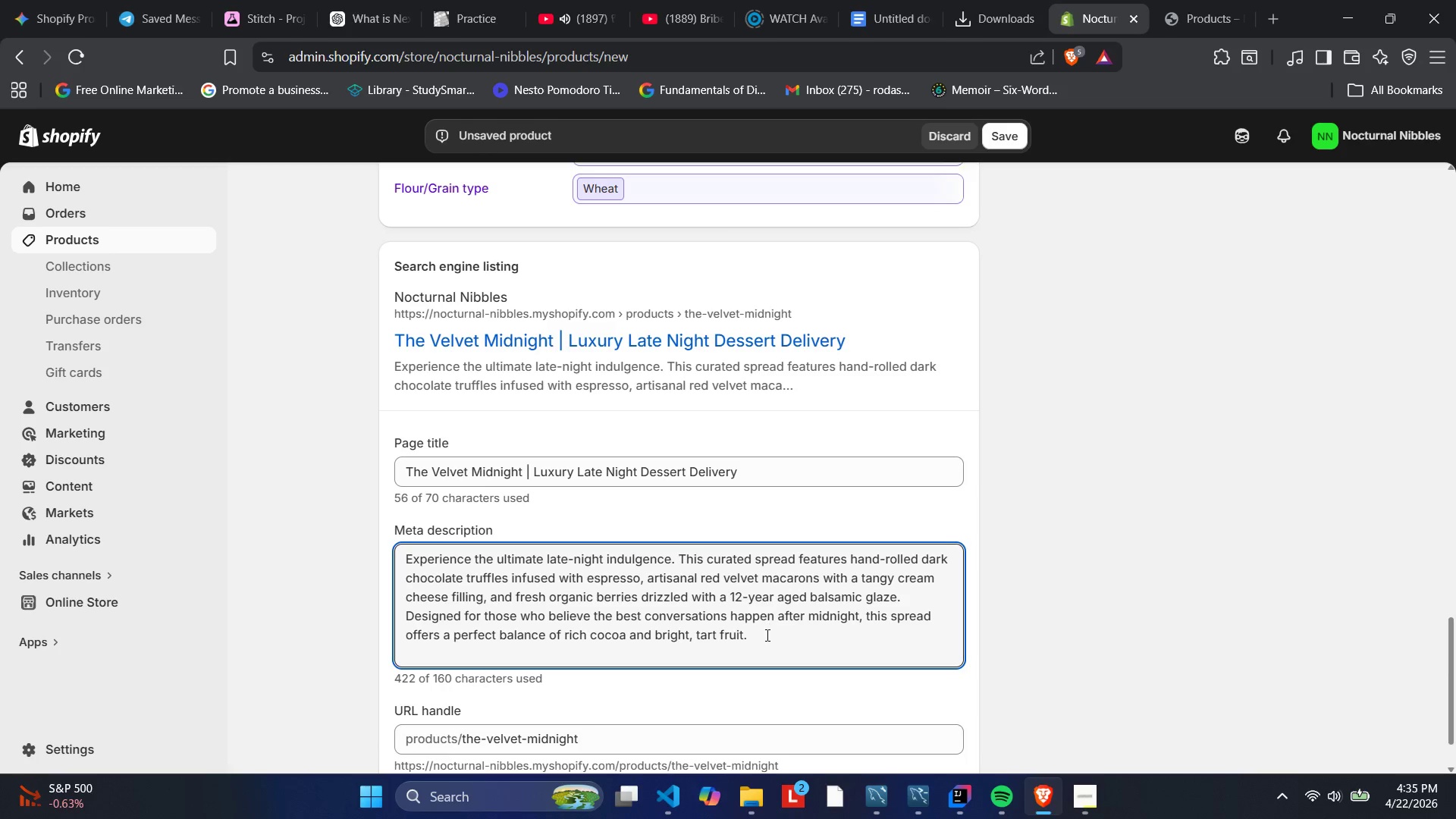 
left_click_drag(start_coordinate=[765, 635], to_coordinate=[379, 526])
 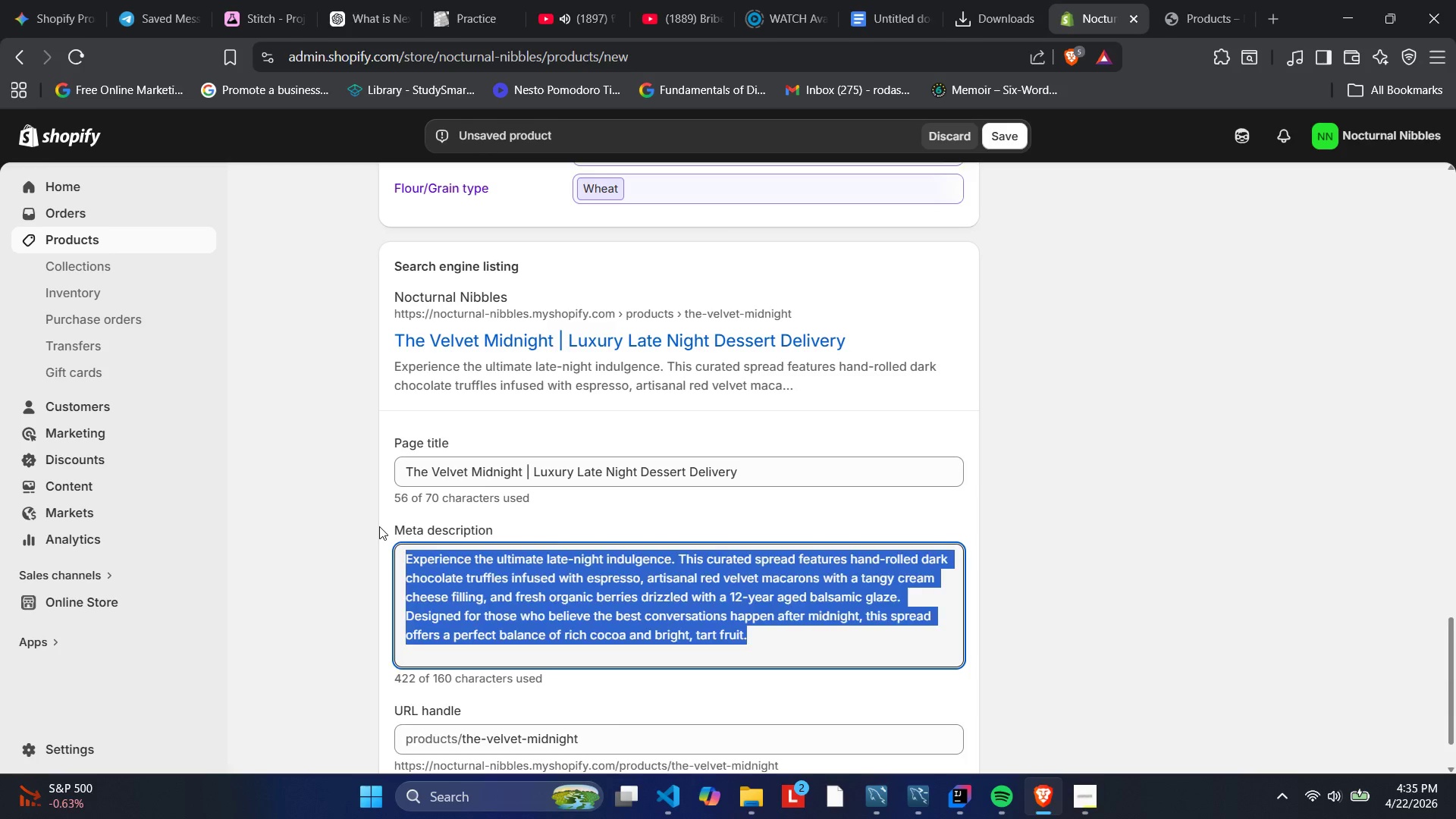 
key(Backspace)
 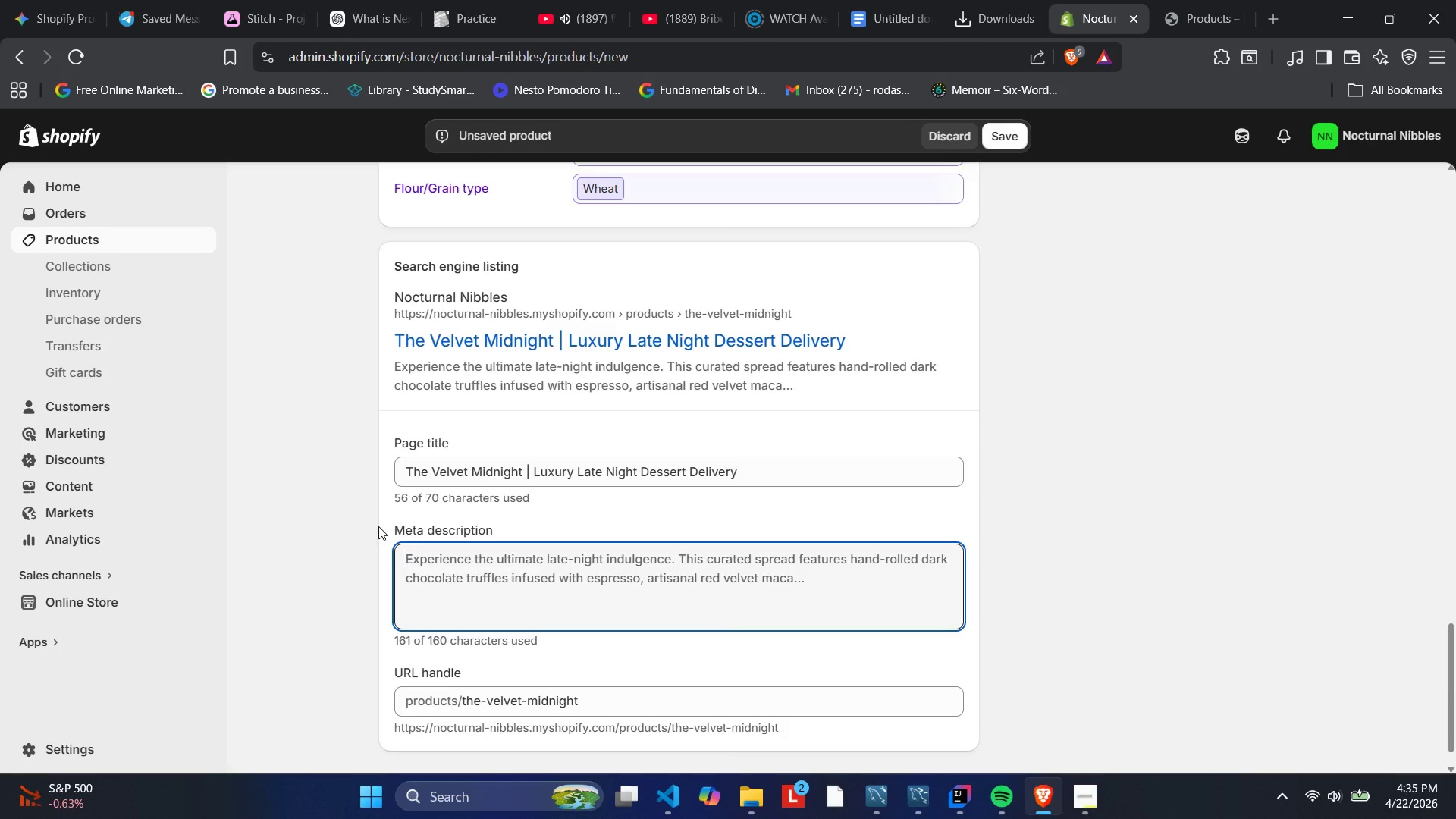 
wait(6.31)
 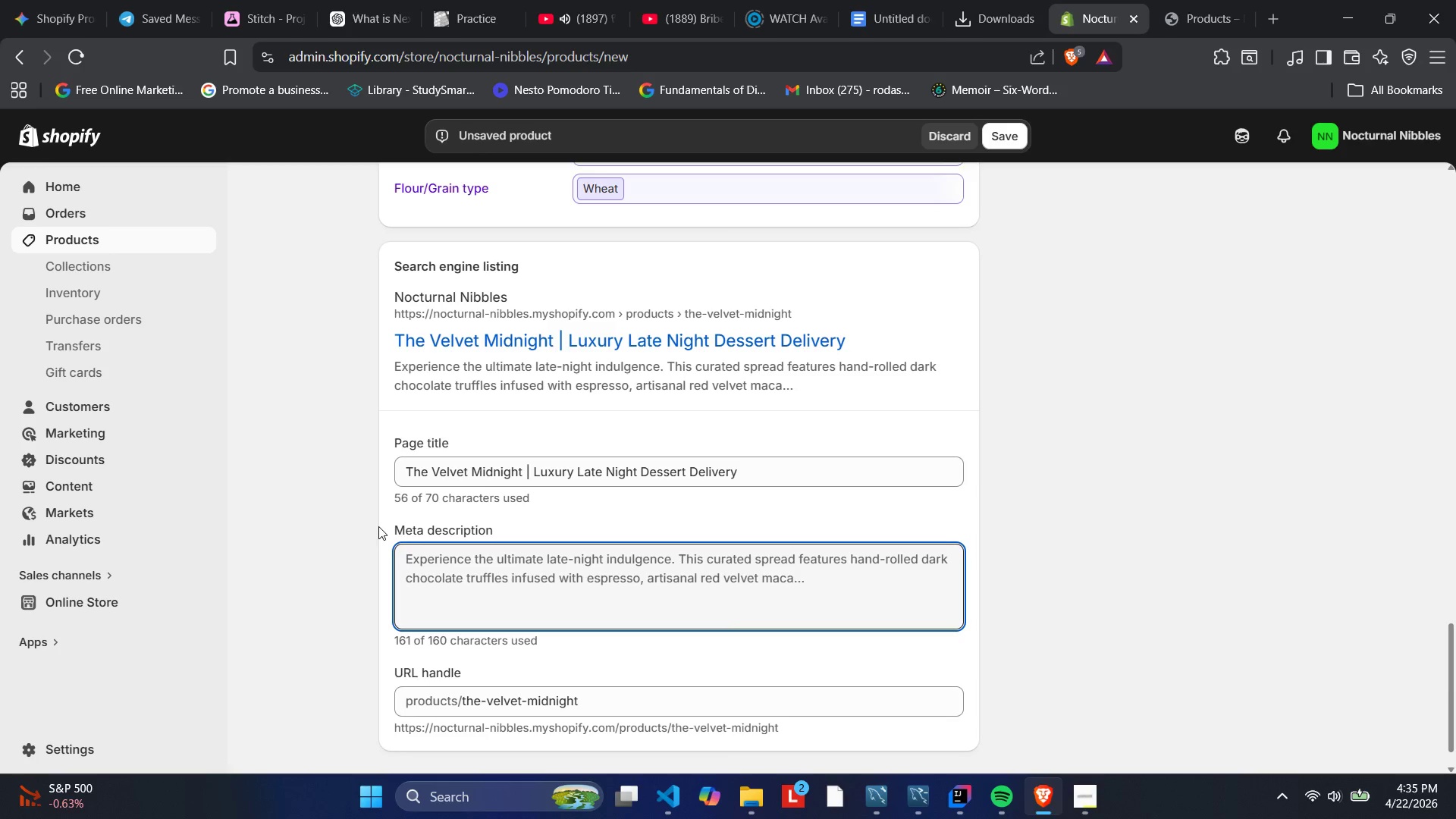 
type(Indulge in dark chocolate truffles and red vev)
key(Backspace)
type(lvet)
 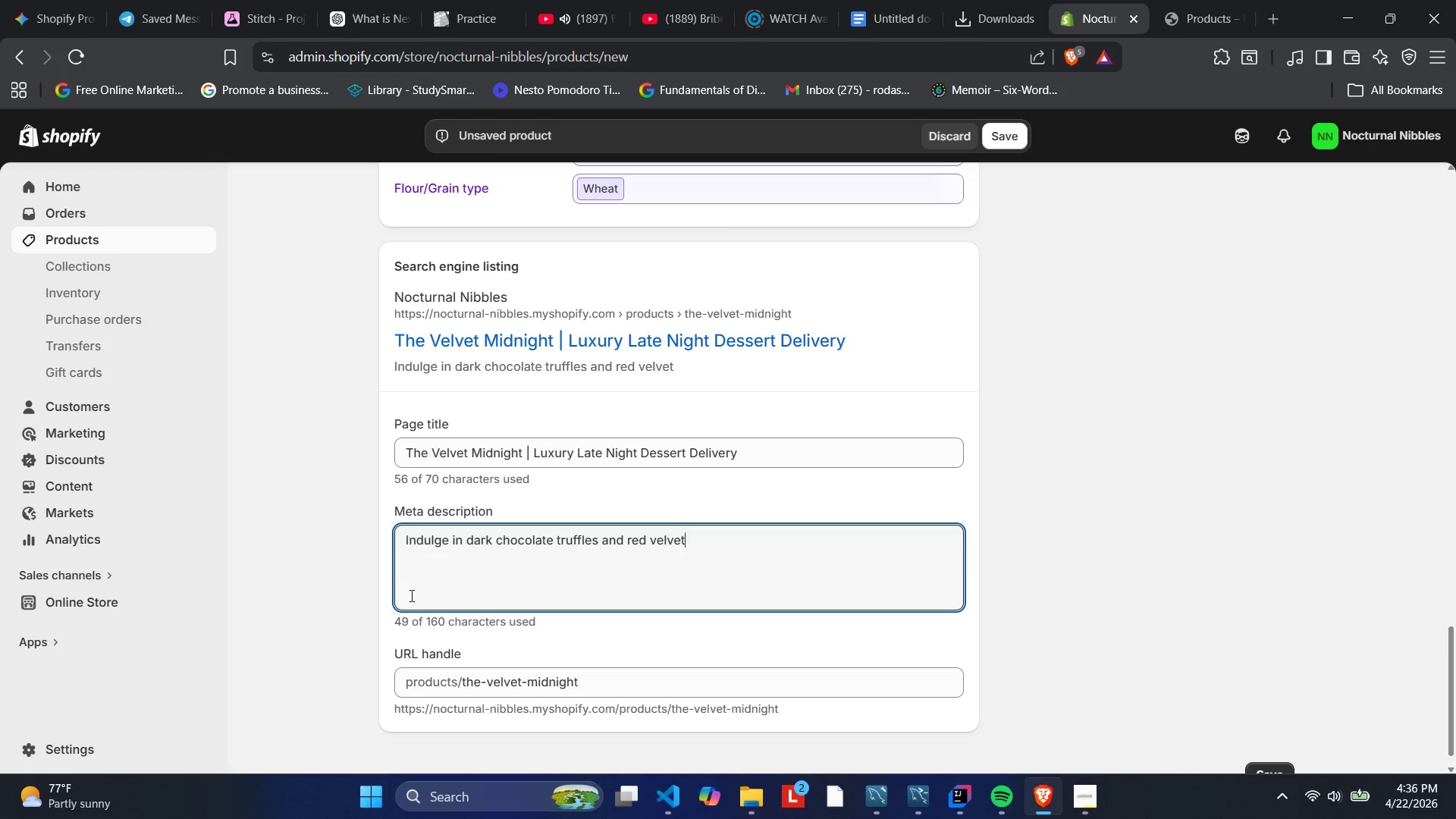 
wait(29.53)
 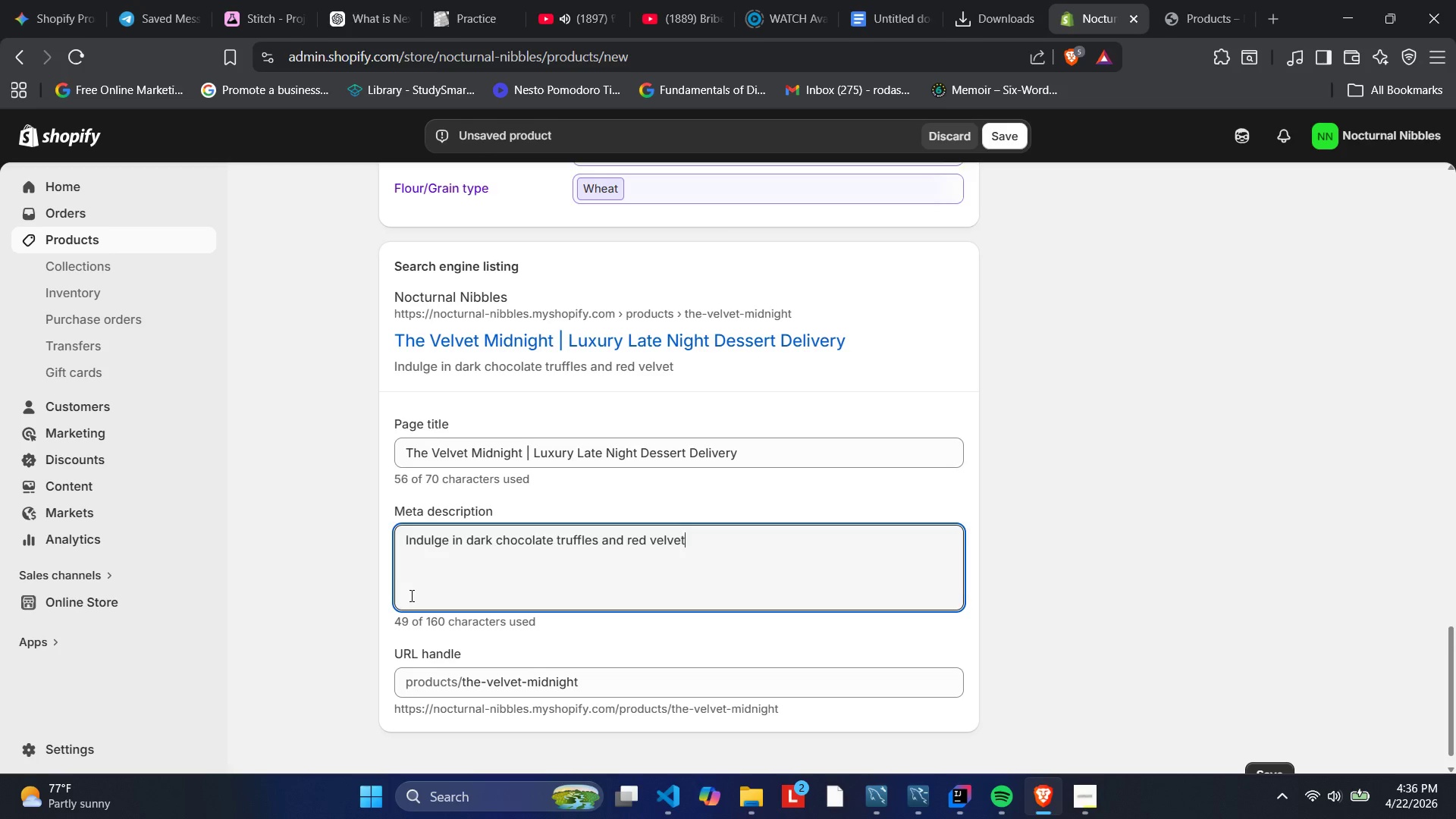 
key(Space)
 